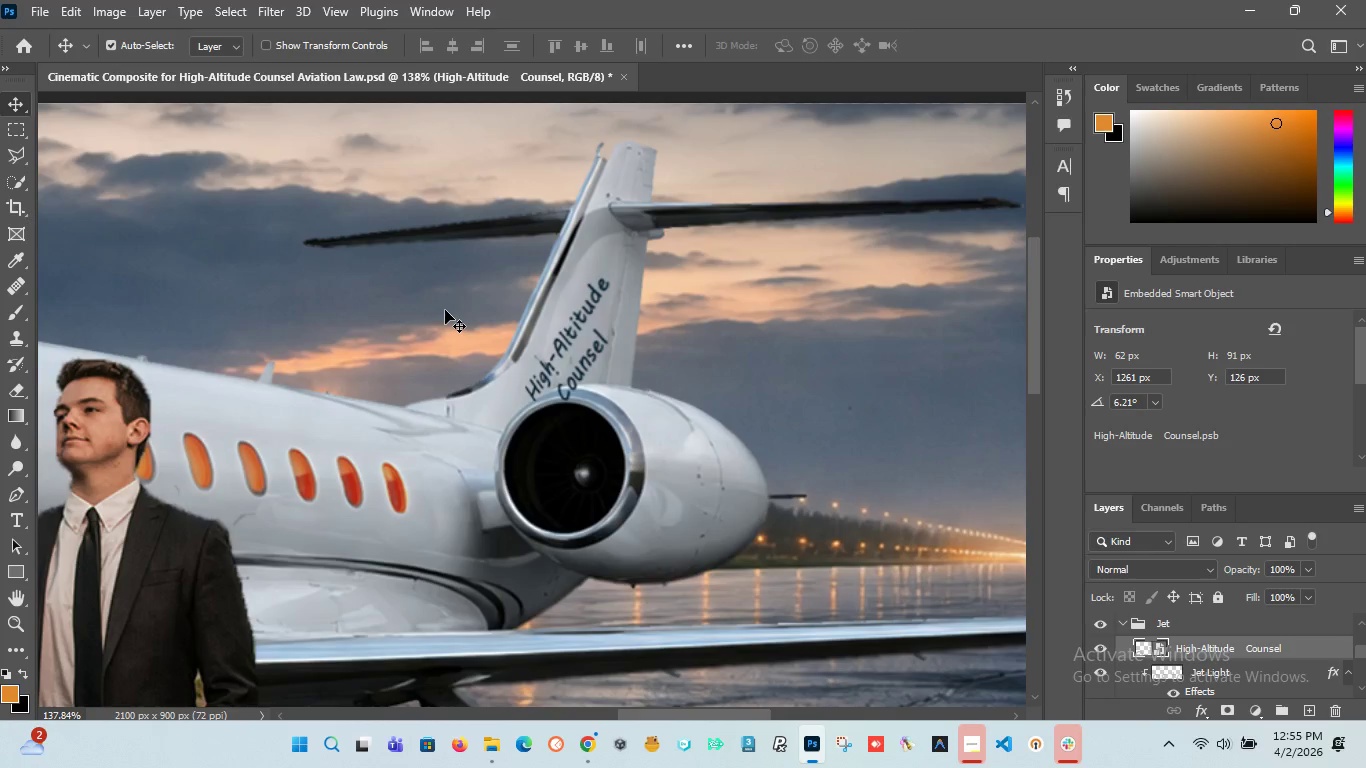 
key(Control+T)
 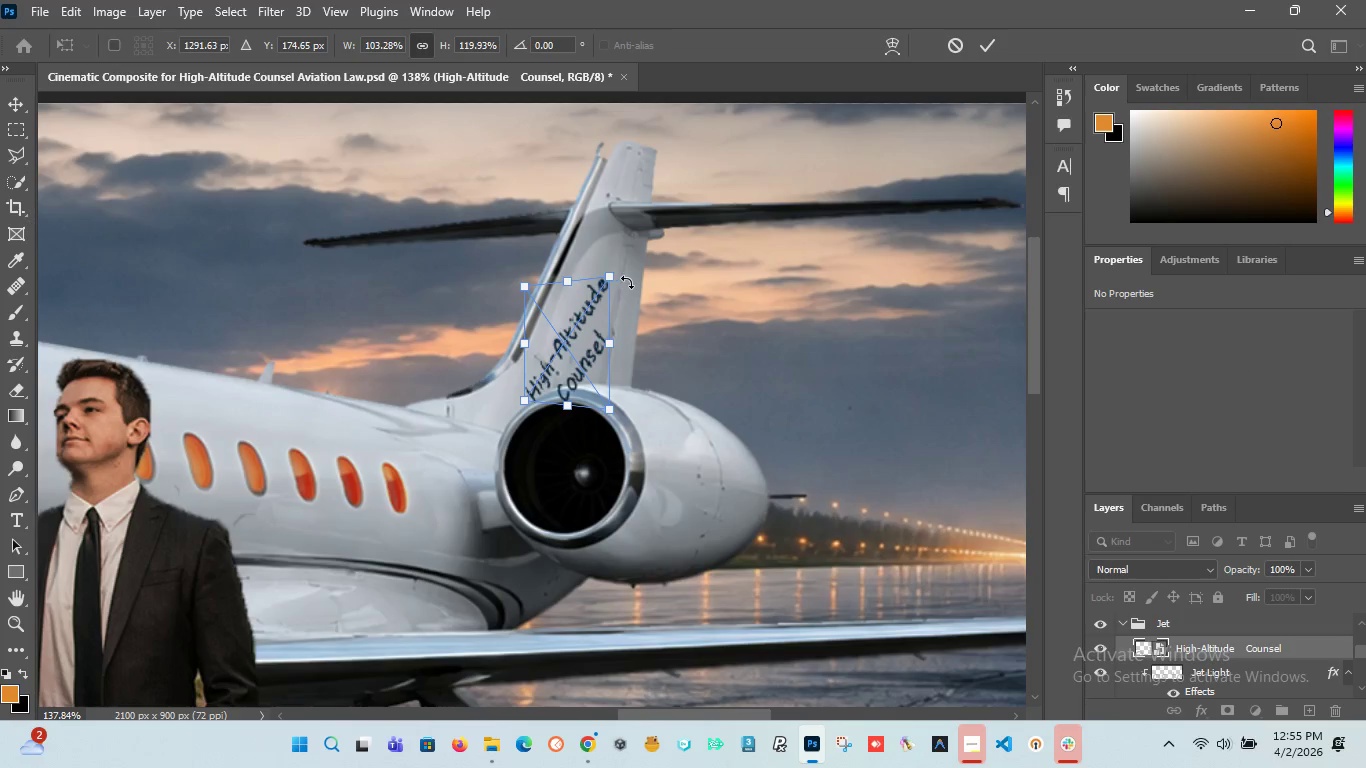 
wait(5.41)
 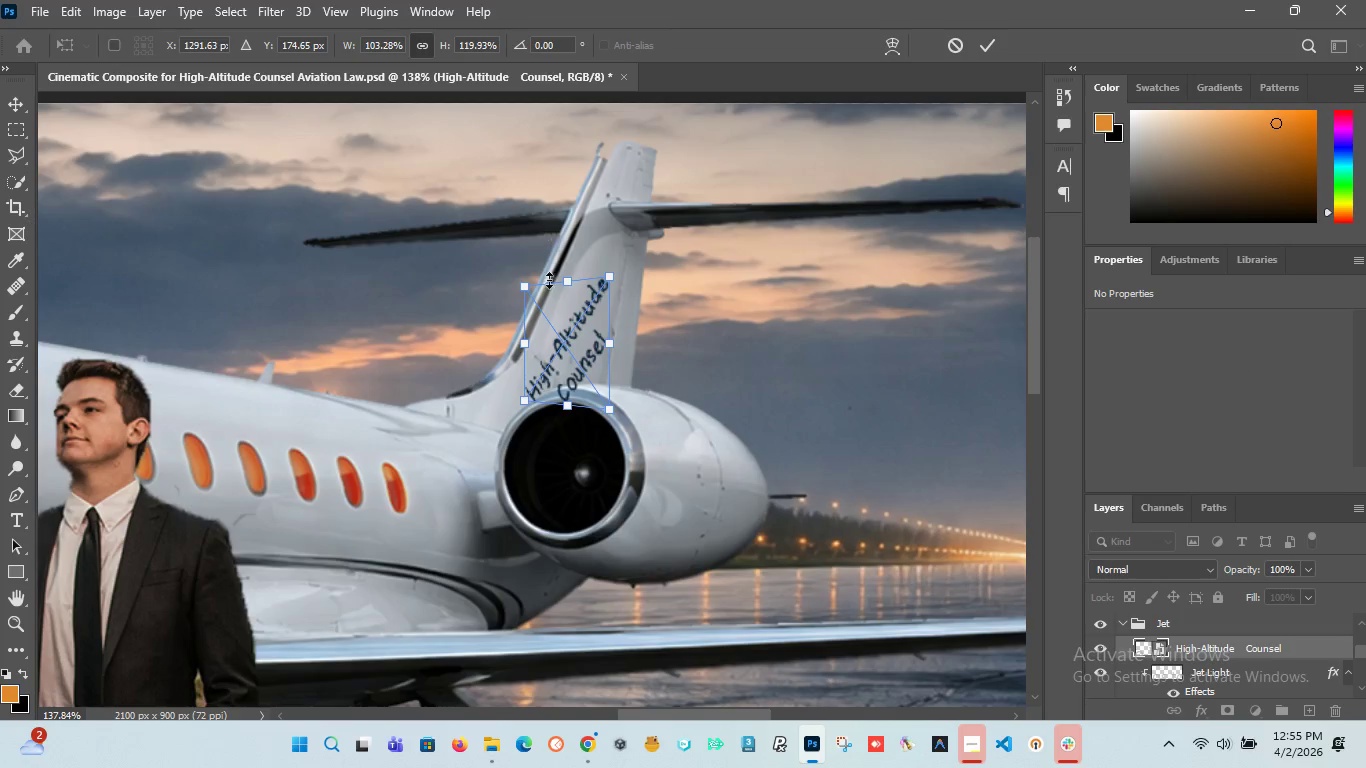 
left_click_drag(start_coordinate=[622, 264], to_coordinate=[656, 294])
 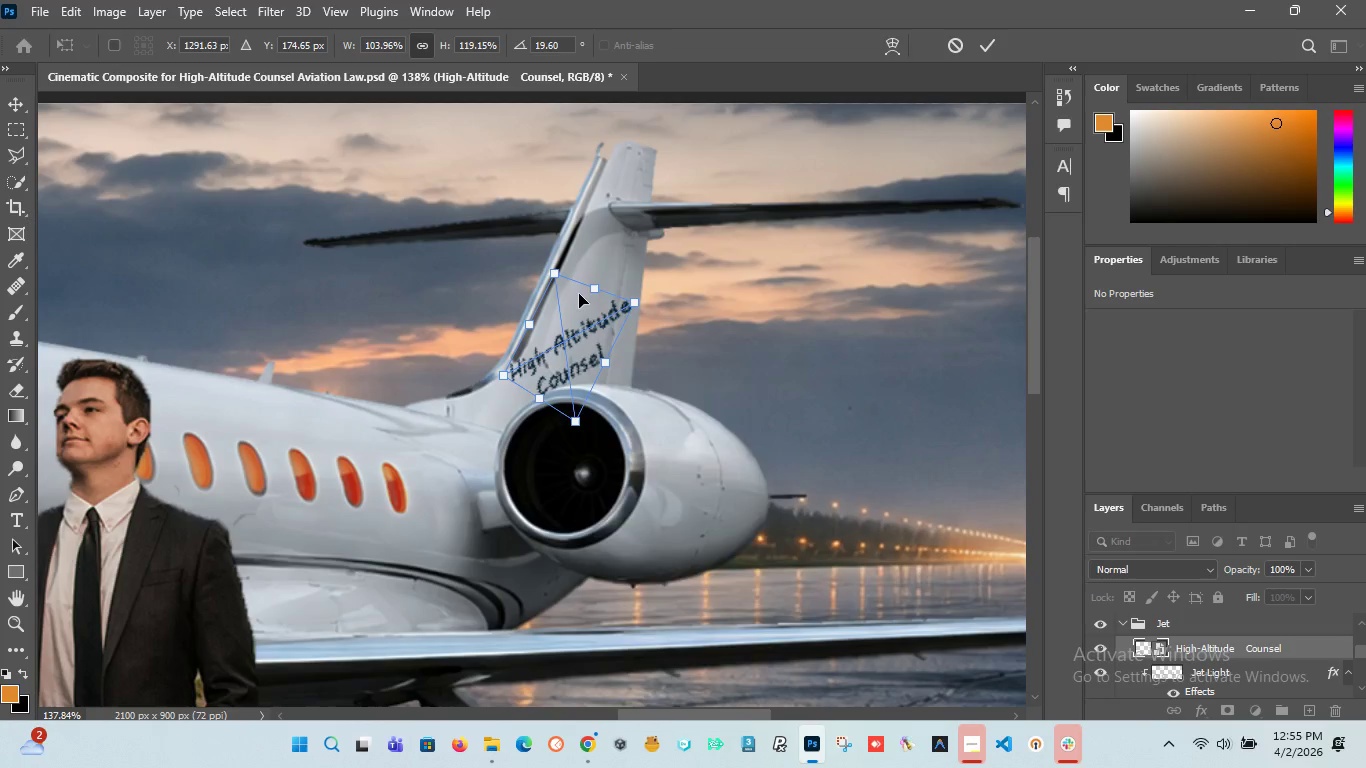 
right_click([579, 294])
 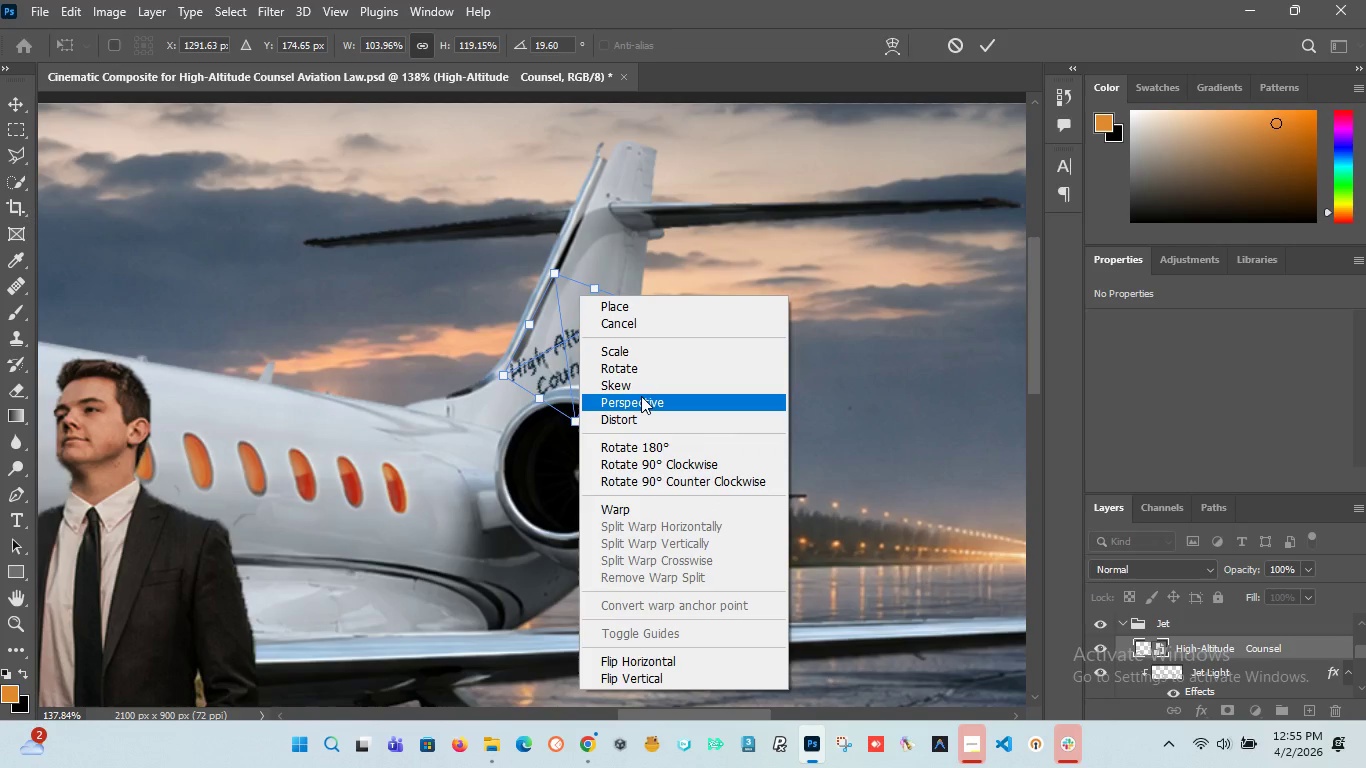 
left_click([641, 396])
 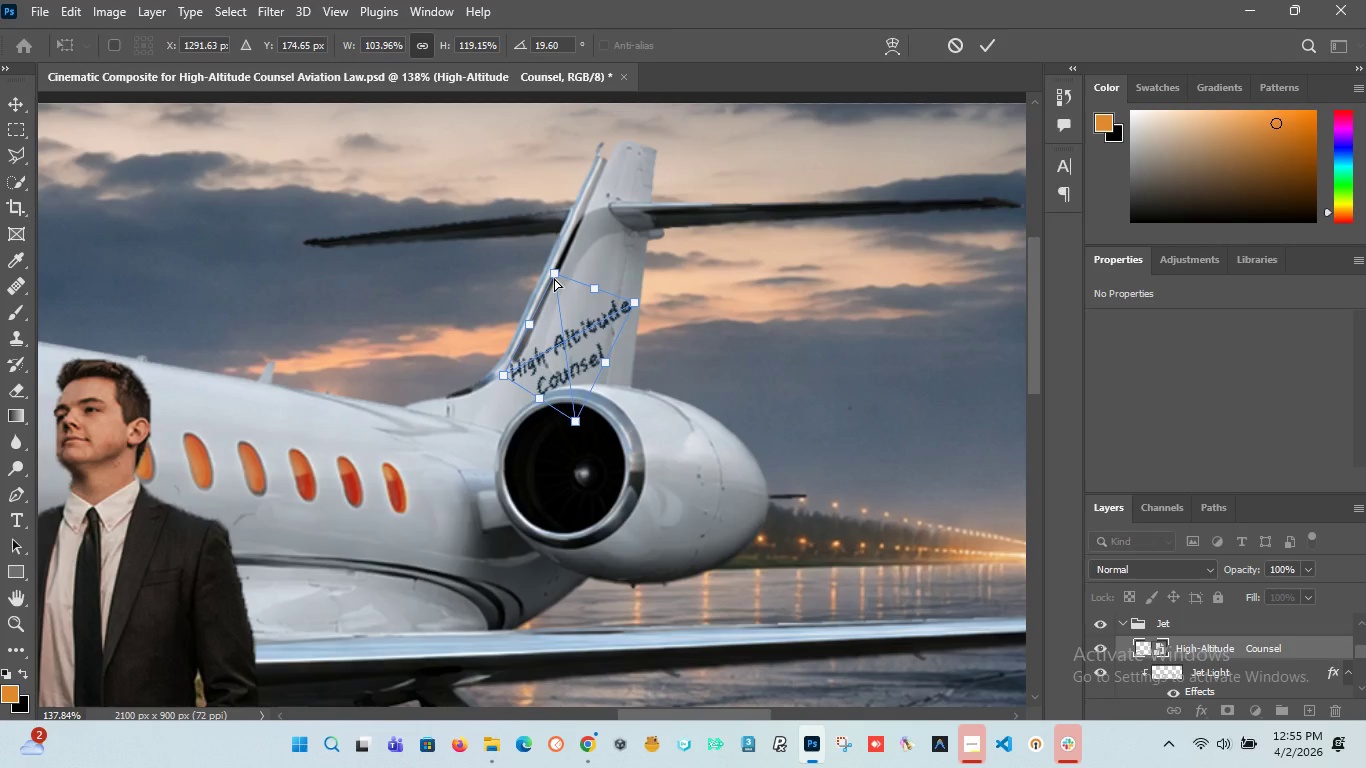 
left_click_drag(start_coordinate=[554, 278], to_coordinate=[568, 274])
 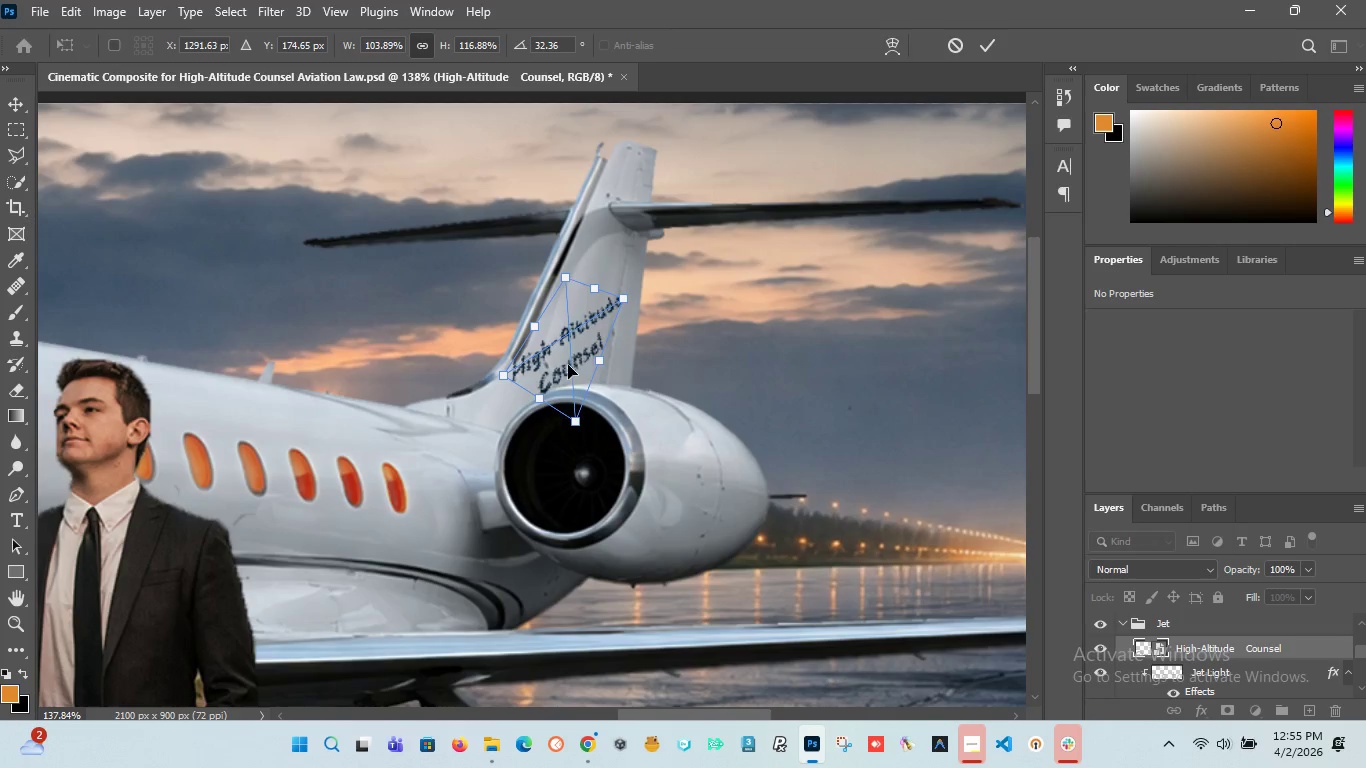 
left_click_drag(start_coordinate=[568, 365], to_coordinate=[584, 338])
 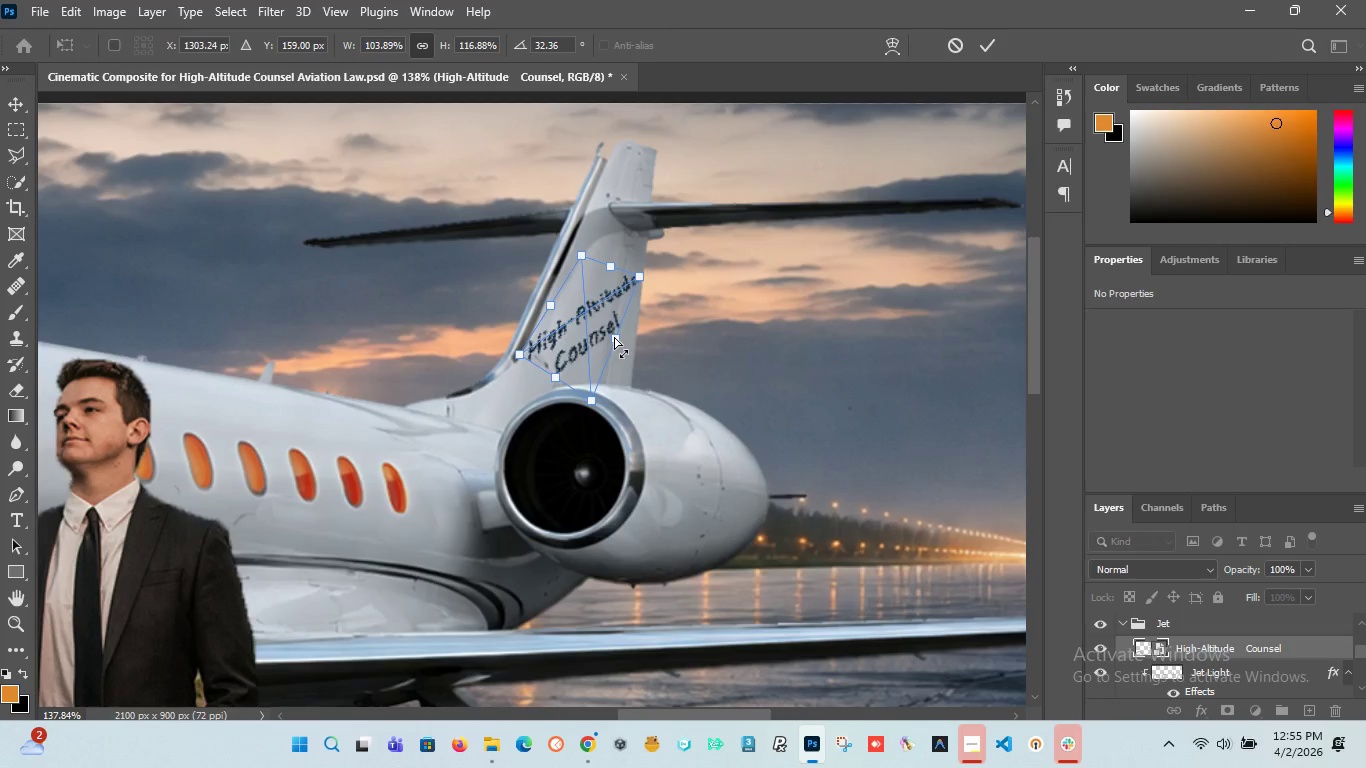 
left_click_drag(start_coordinate=[614, 337], to_coordinate=[626, 355])
 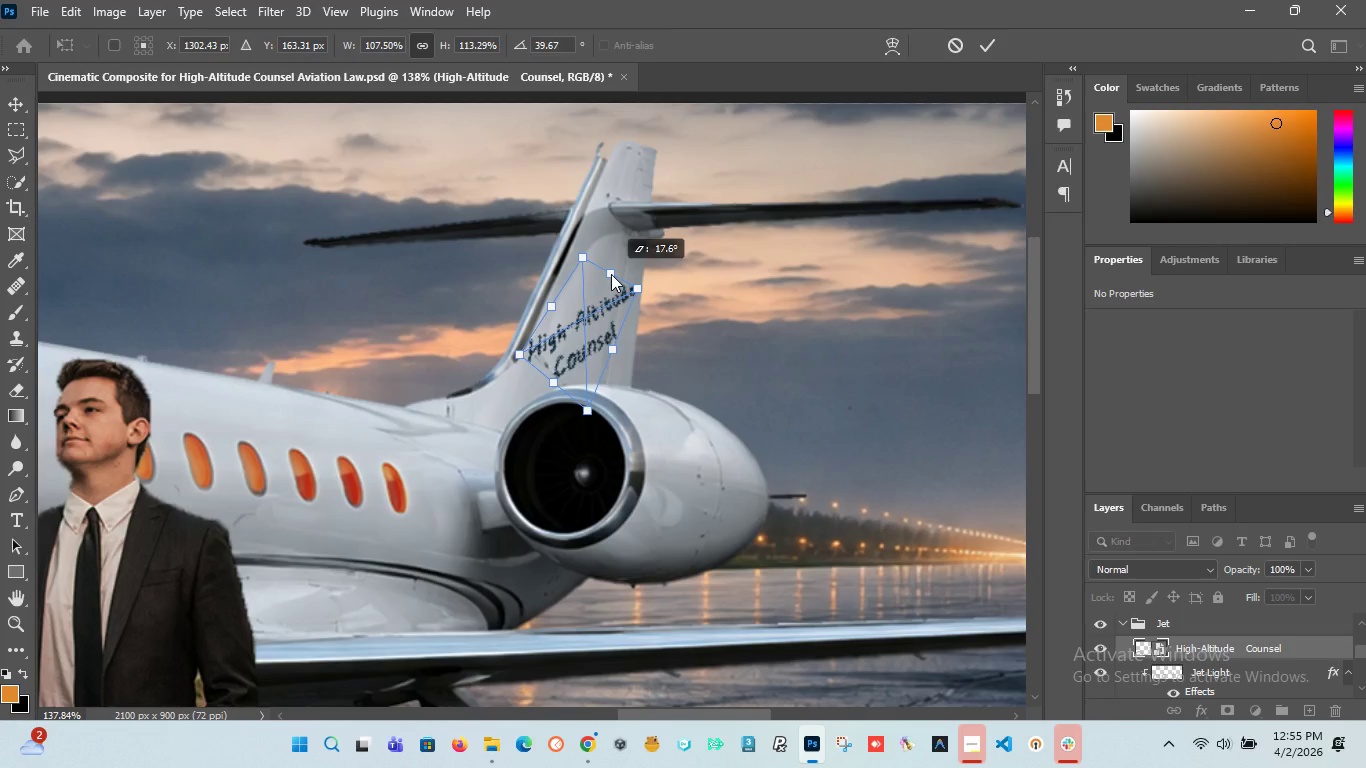 
wait(7.52)
 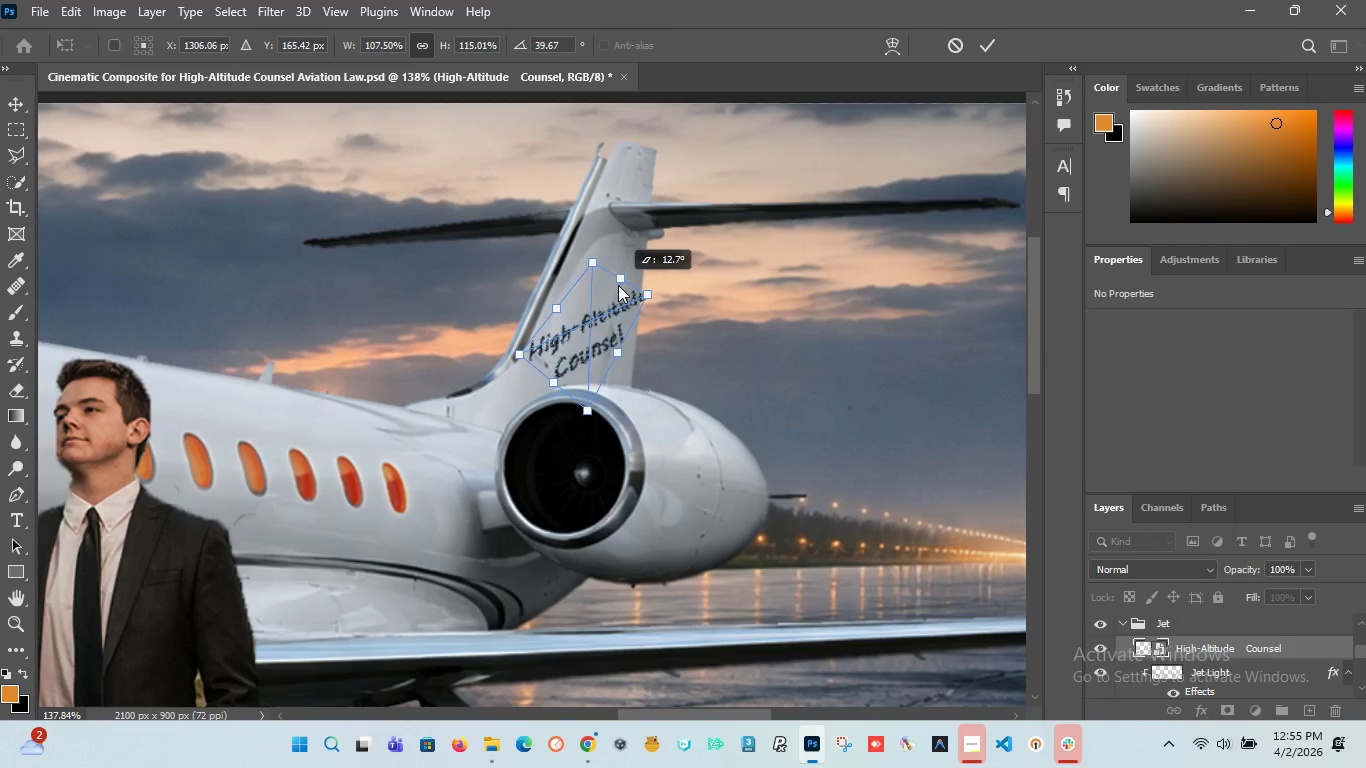 
left_click_drag(start_coordinate=[613, 349], to_coordinate=[636, 343])
 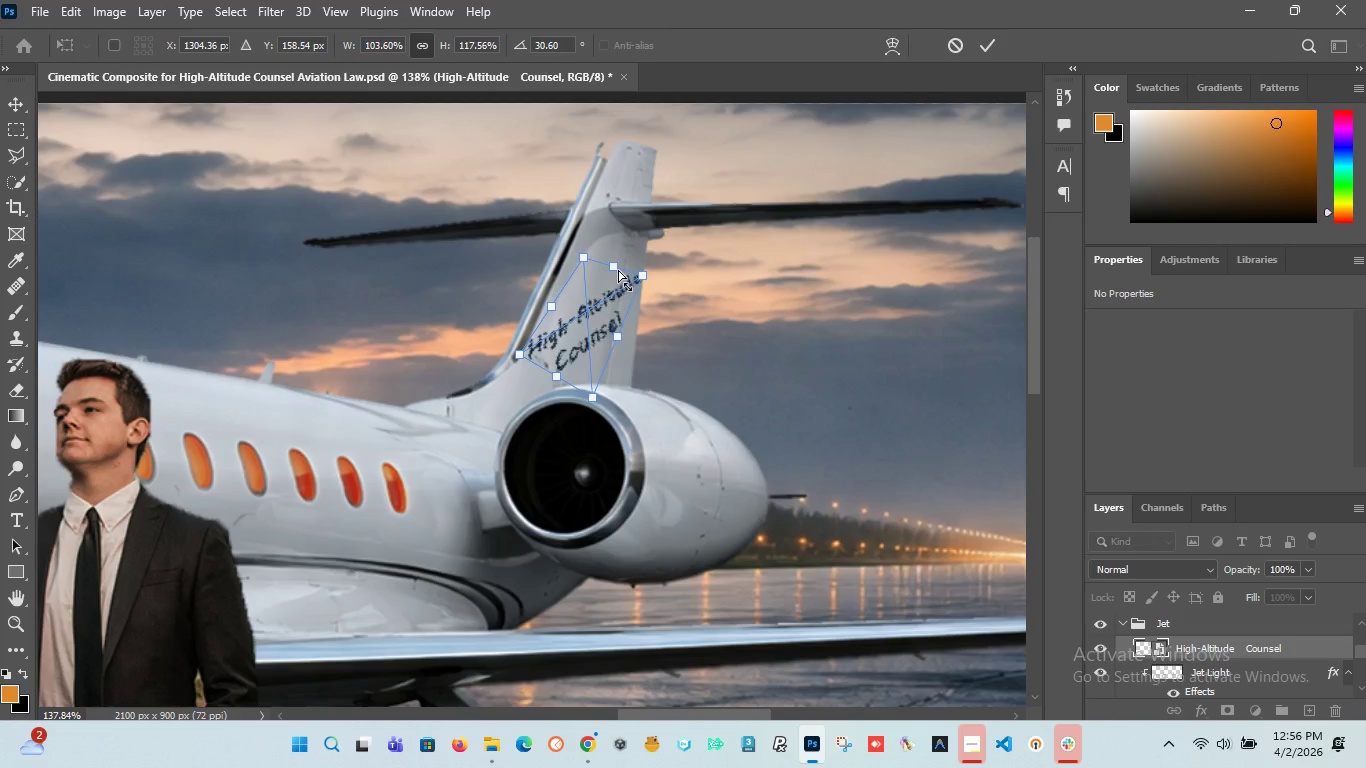 
right_click([593, 289])
 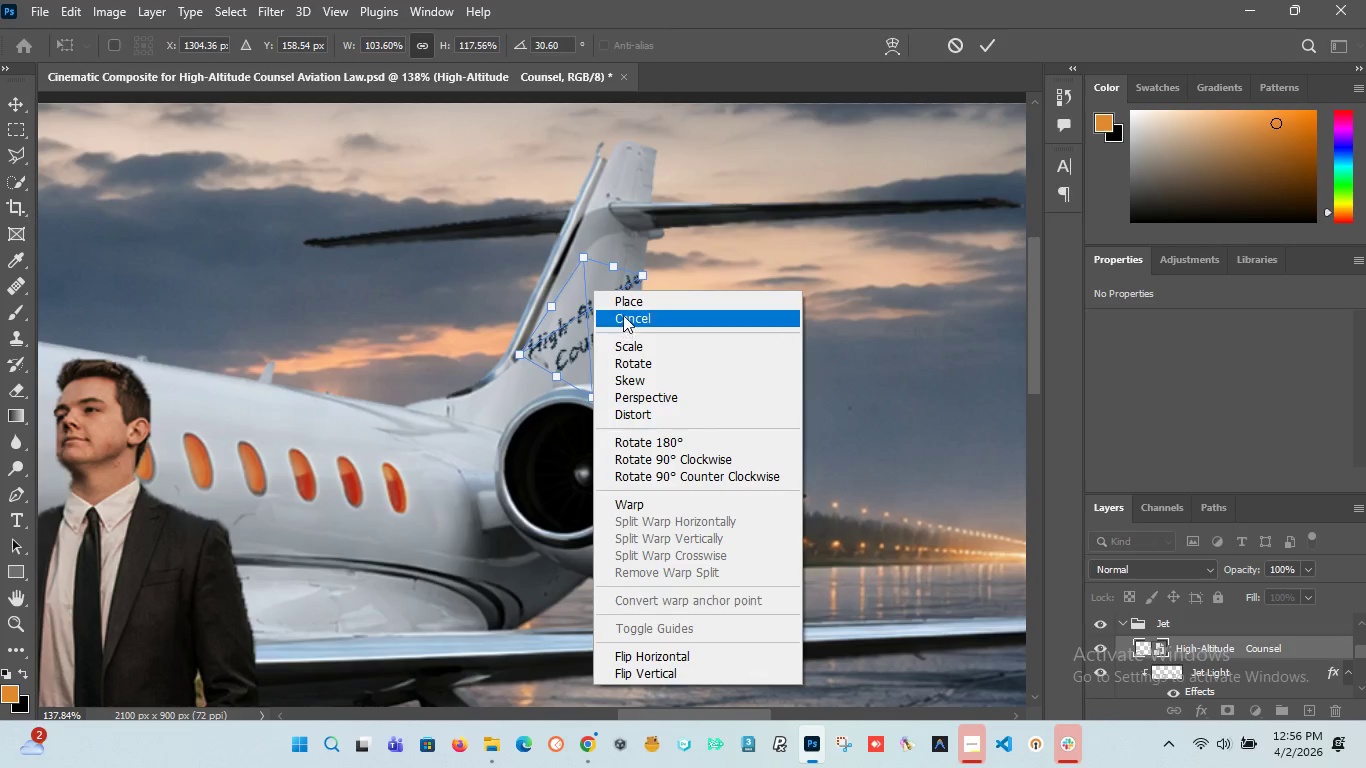 
left_click([623, 304])
 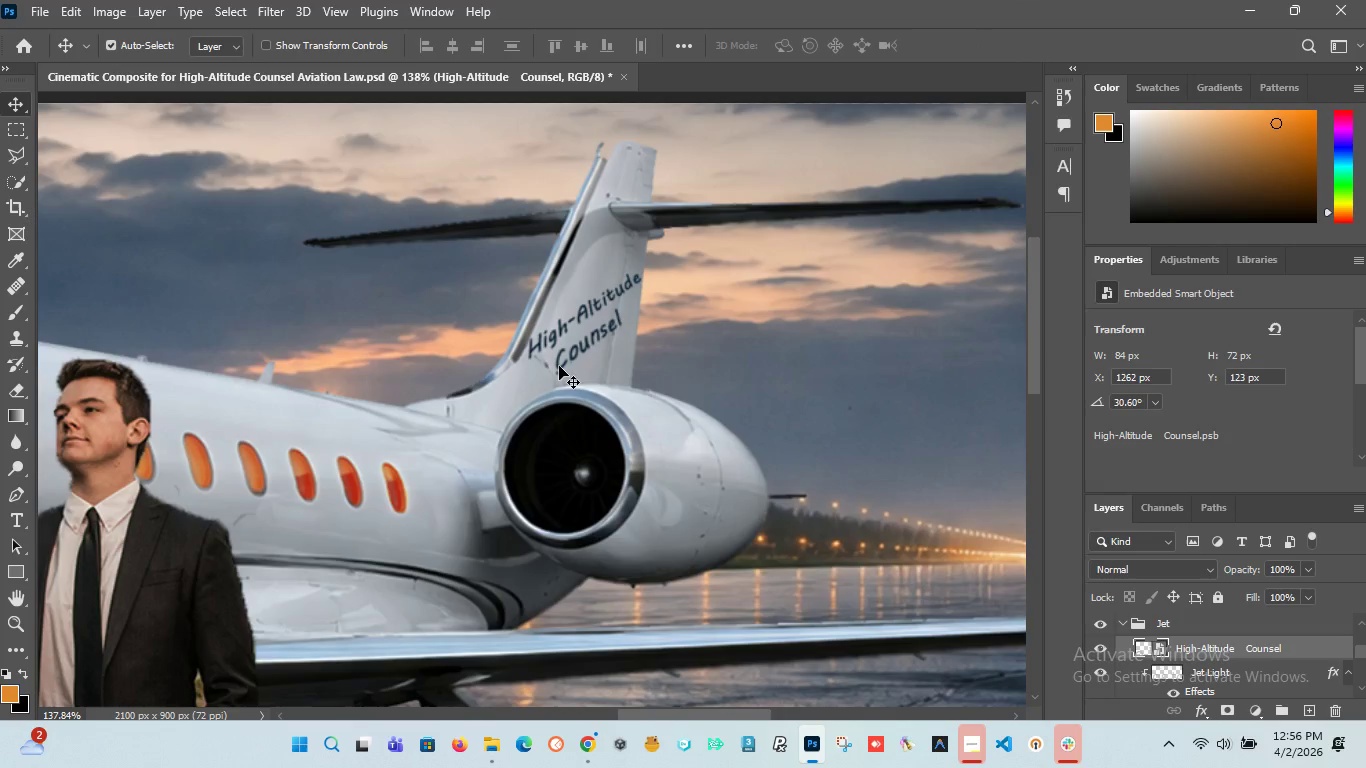 
hold_key(key=AltLeft, duration=1.53)
 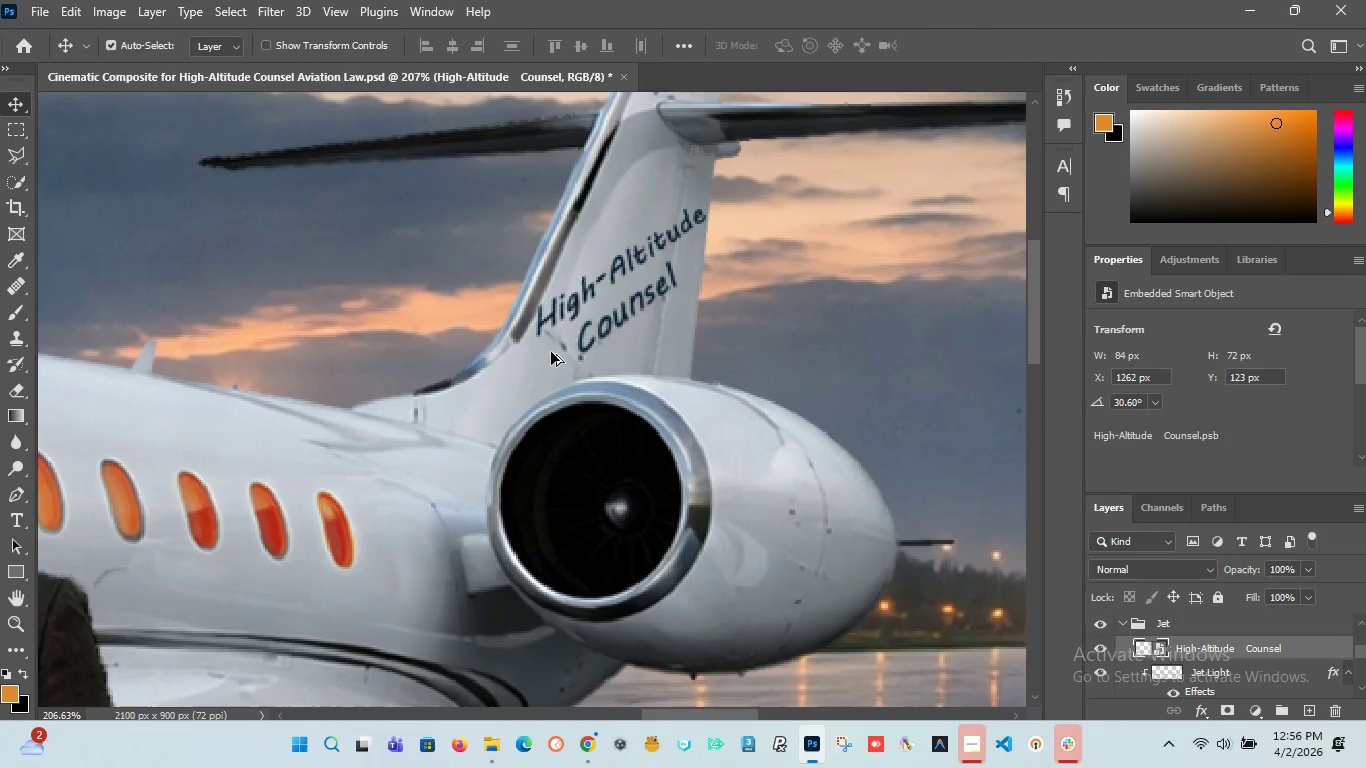 
hold_key(key=AltLeft, duration=1.52)
 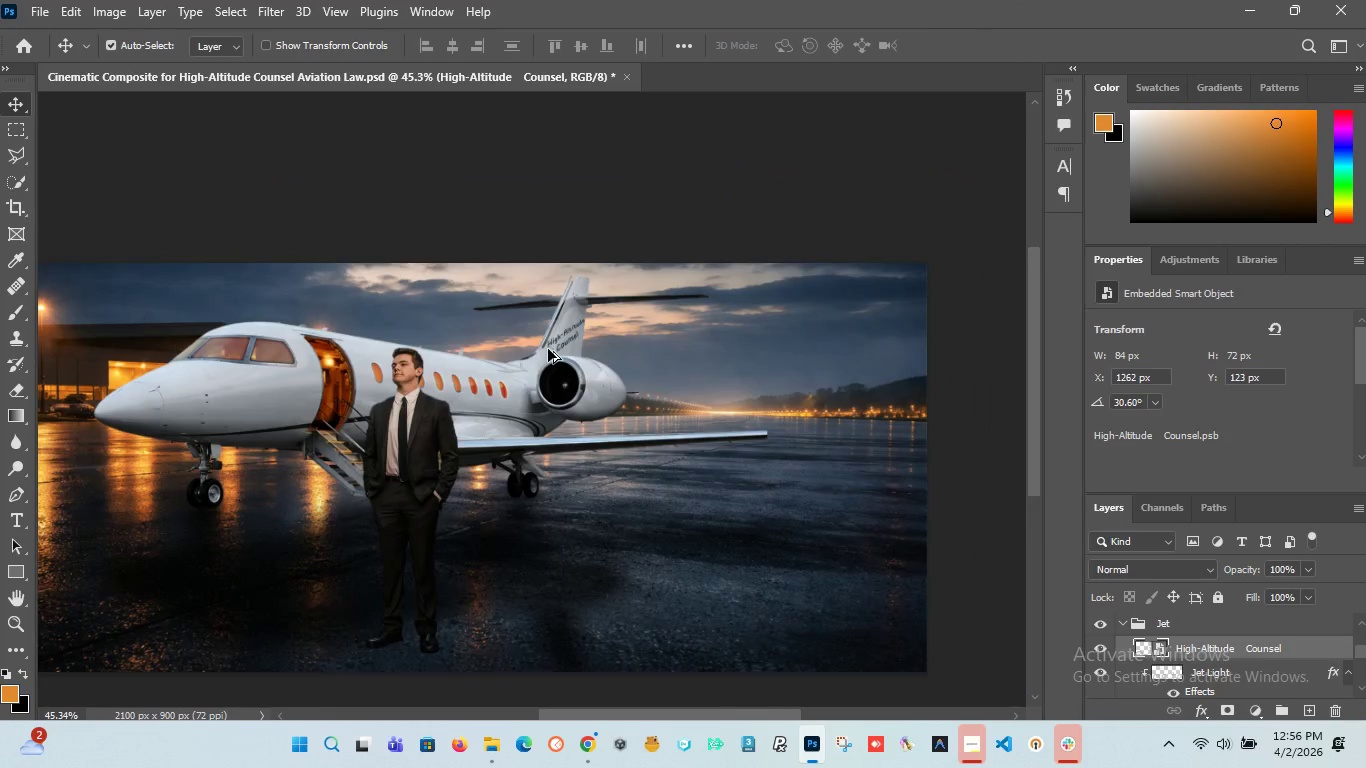 
hold_key(key=AltLeft, duration=1.5)
 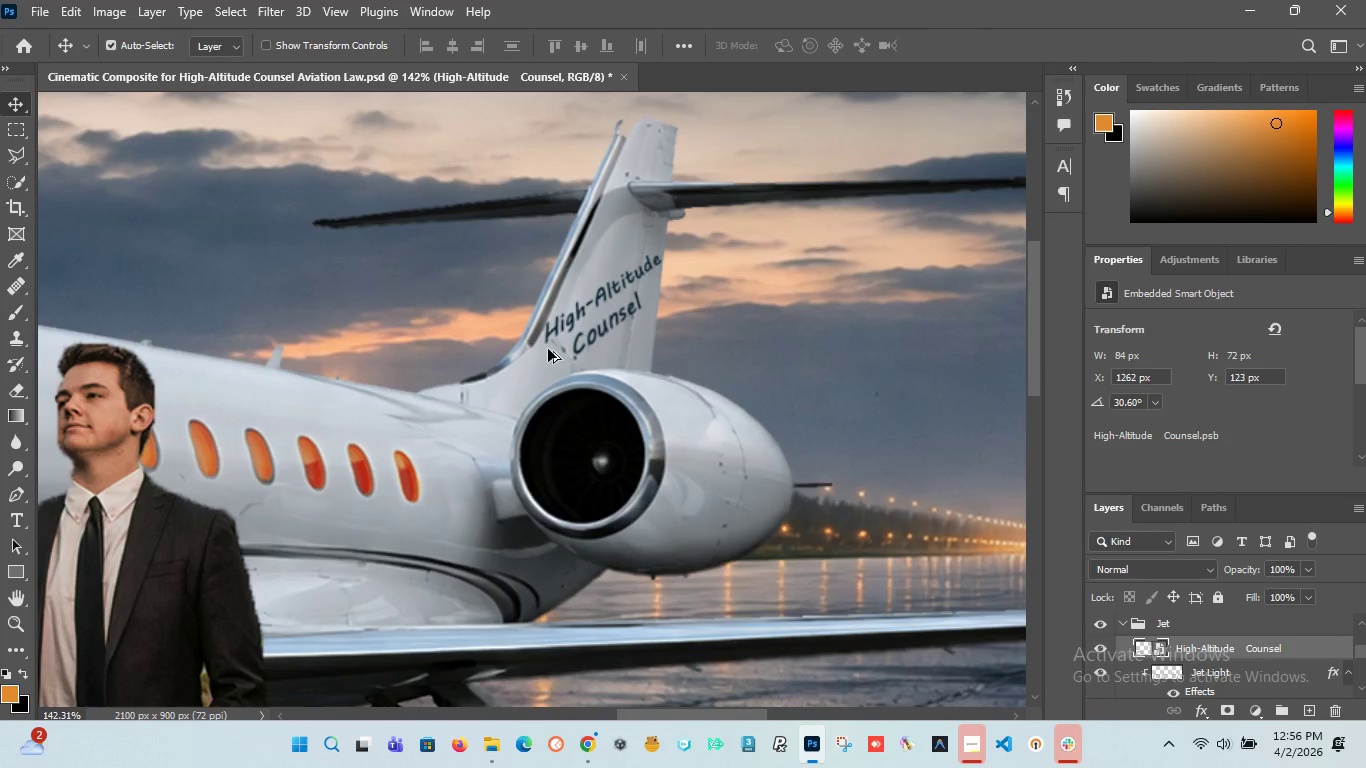 
scroll: coordinate [551, 351], scroll_direction: down, amount: 9.0
 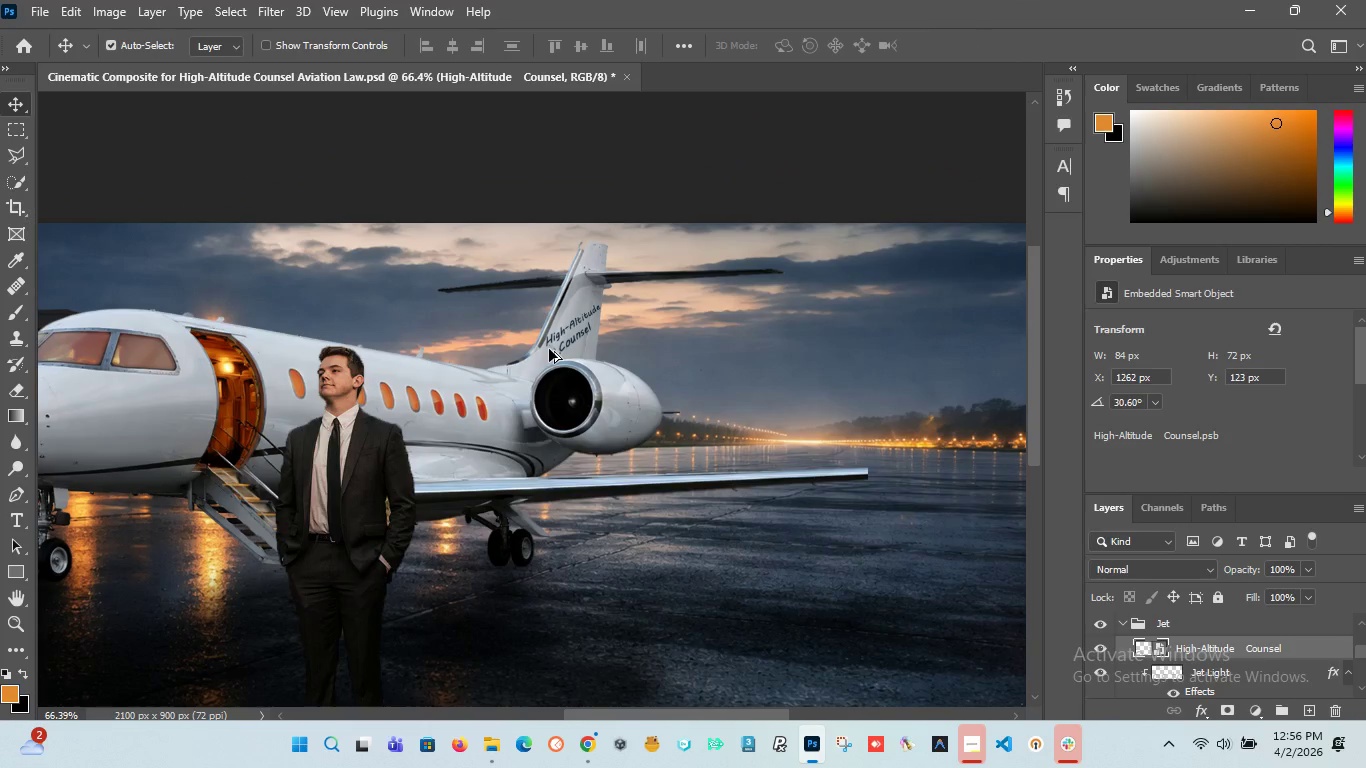 
hold_key(key=AltLeft, duration=0.92)
 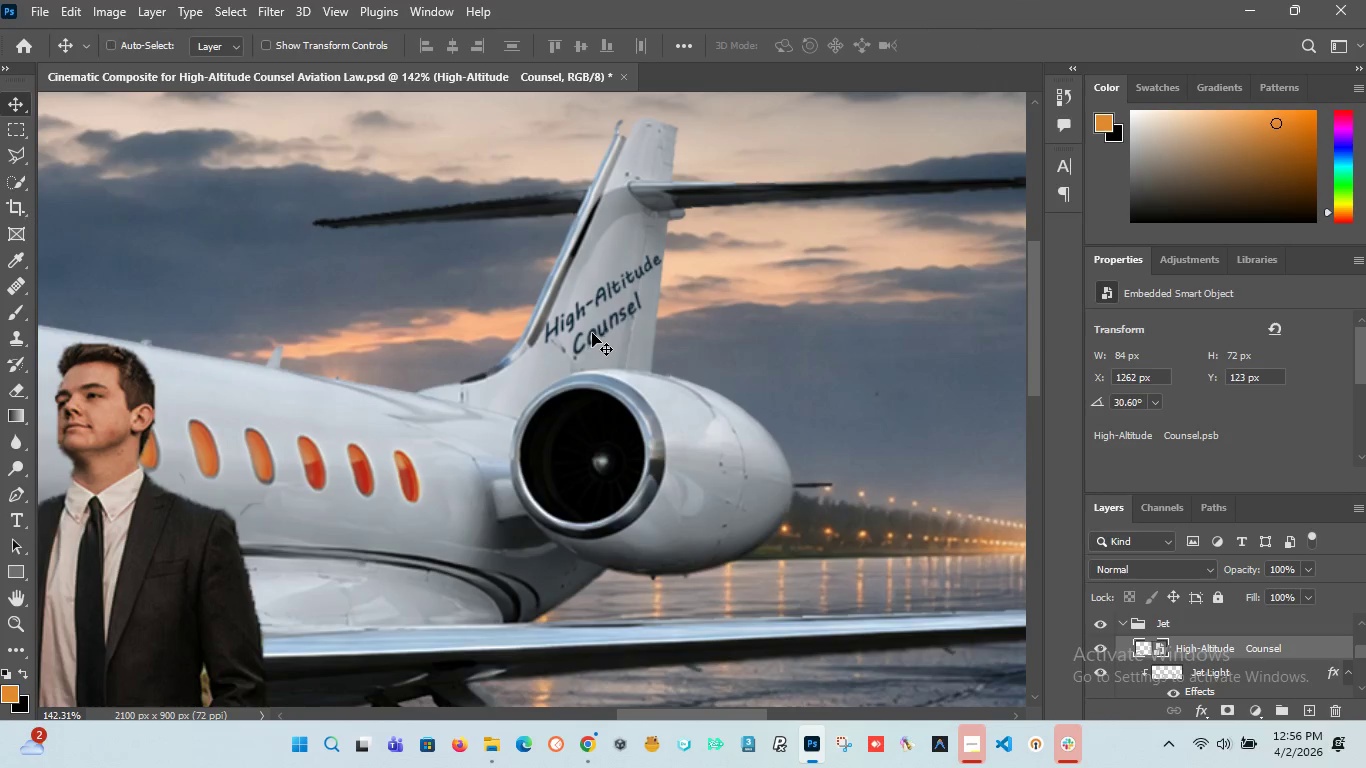 
scroll: coordinate [548, 349], scroll_direction: up, amount: 8.0
 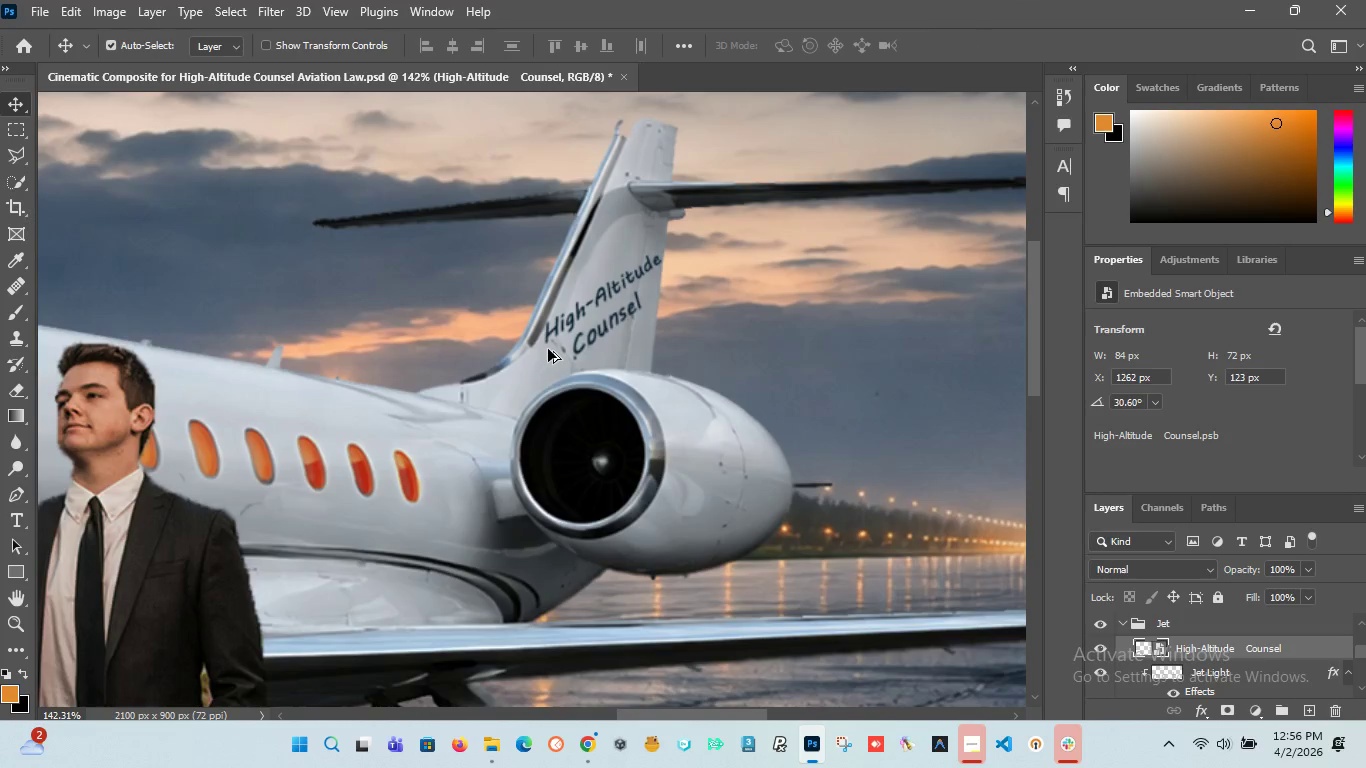 
key(Control+T)
 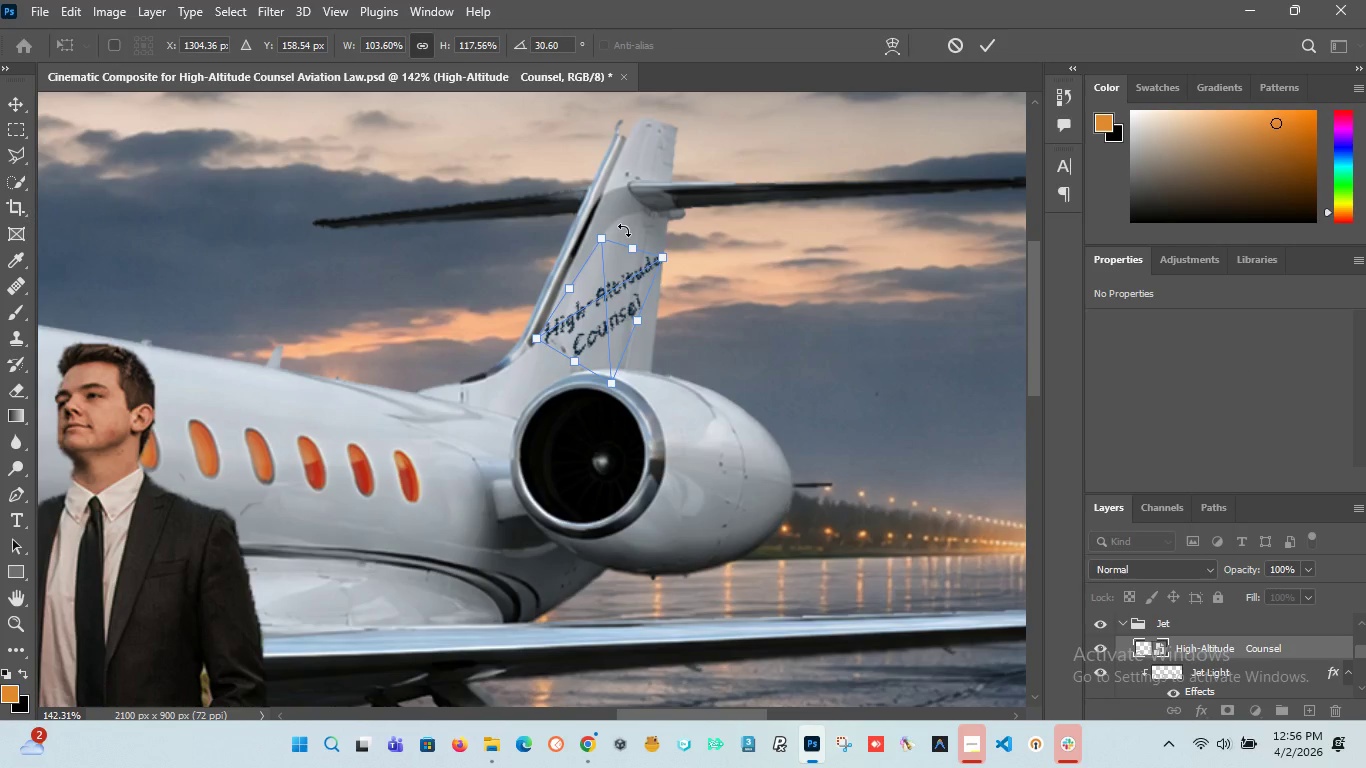 
wait(5.05)
 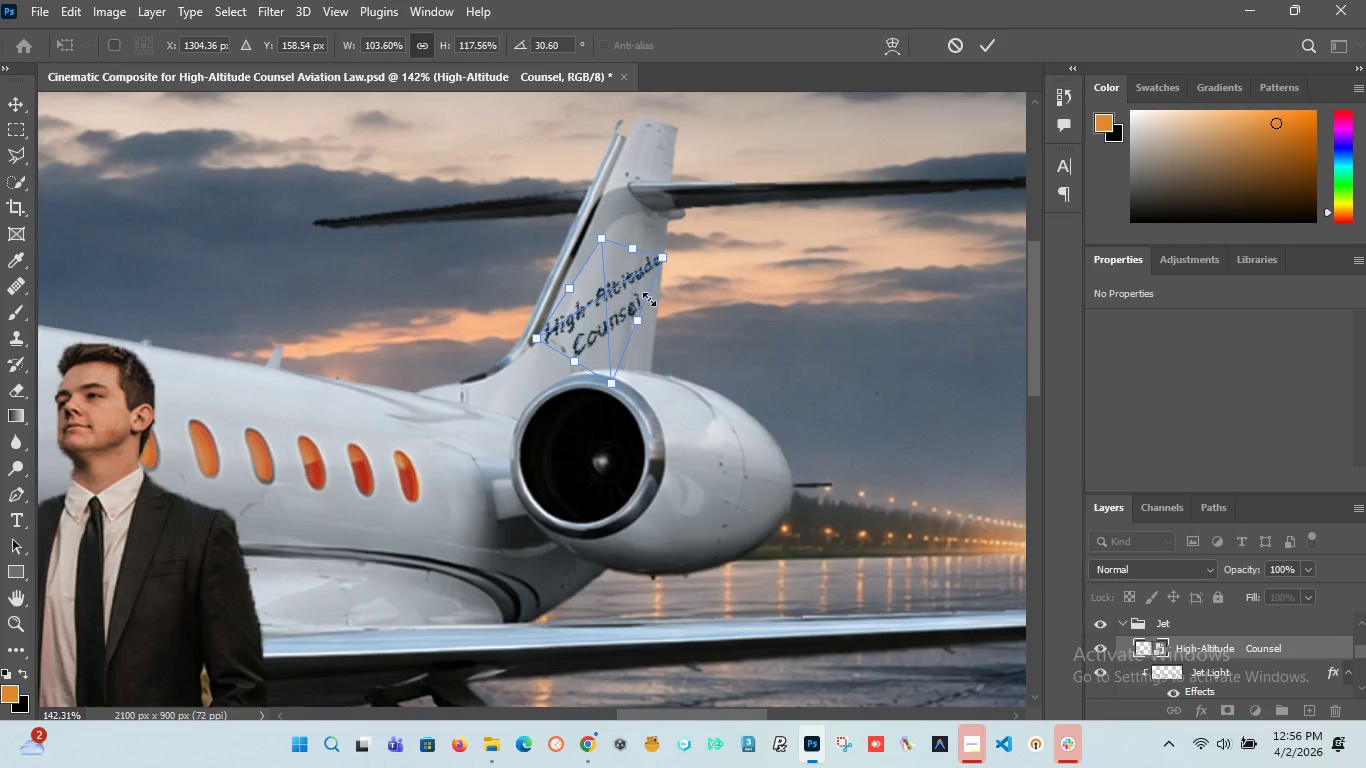 
left_click_drag(start_coordinate=[604, 226], to_coordinate=[641, 247])
 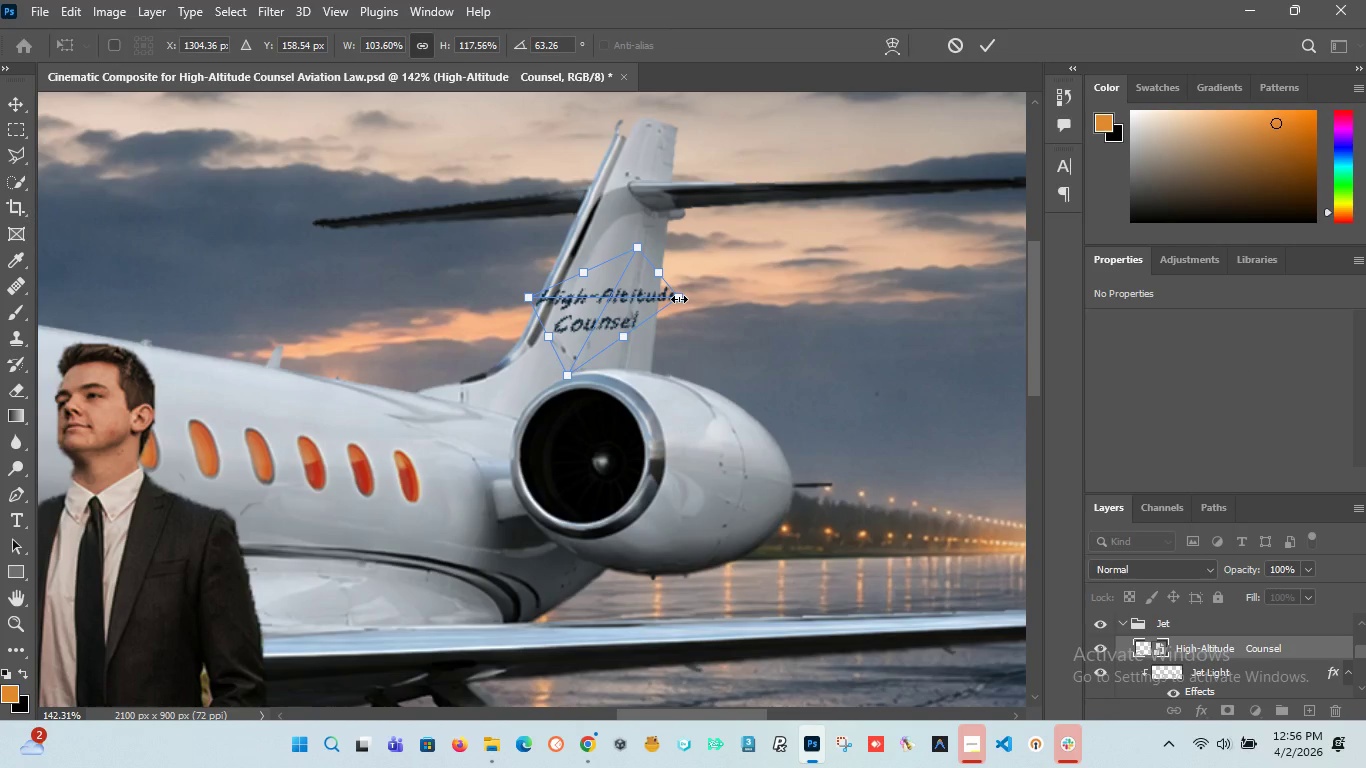 
left_click_drag(start_coordinate=[678, 299], to_coordinate=[657, 309])
 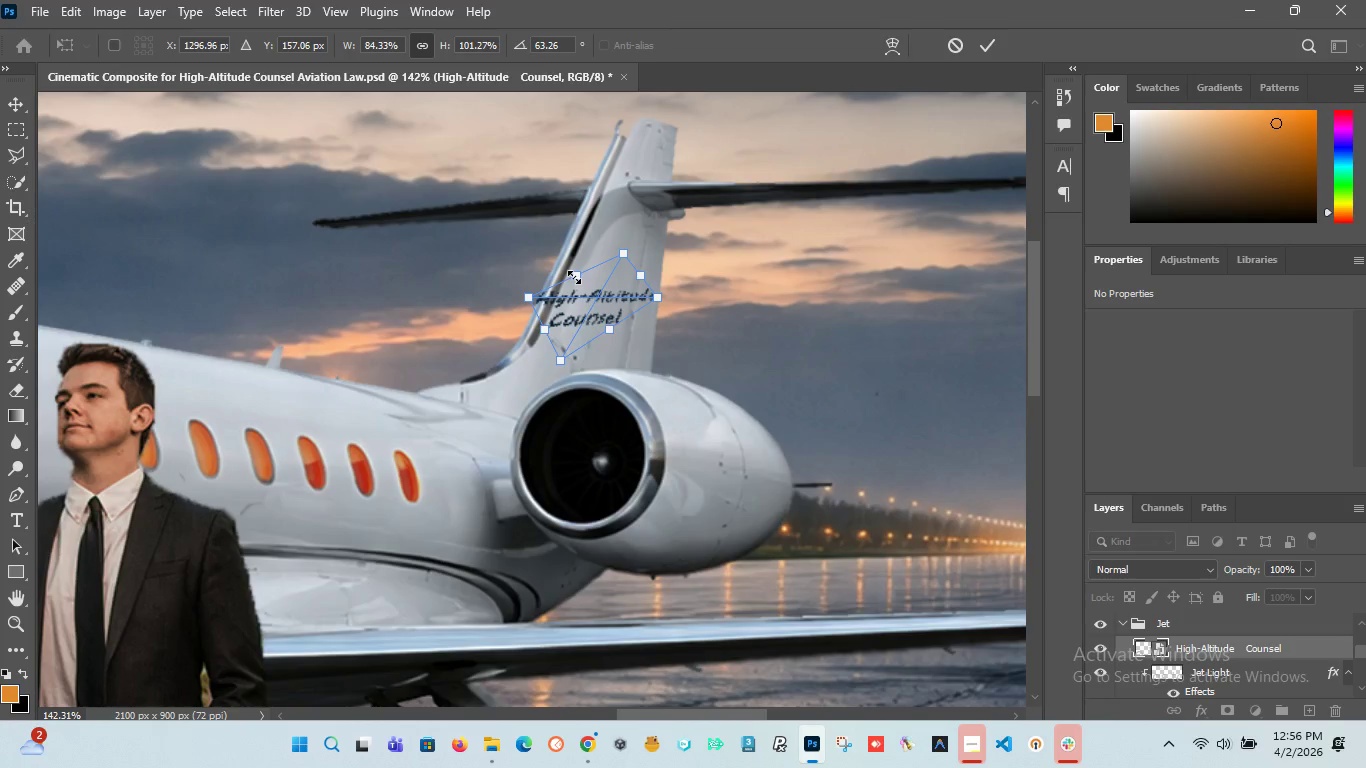 
left_click_drag(start_coordinate=[574, 277], to_coordinate=[582, 269])
 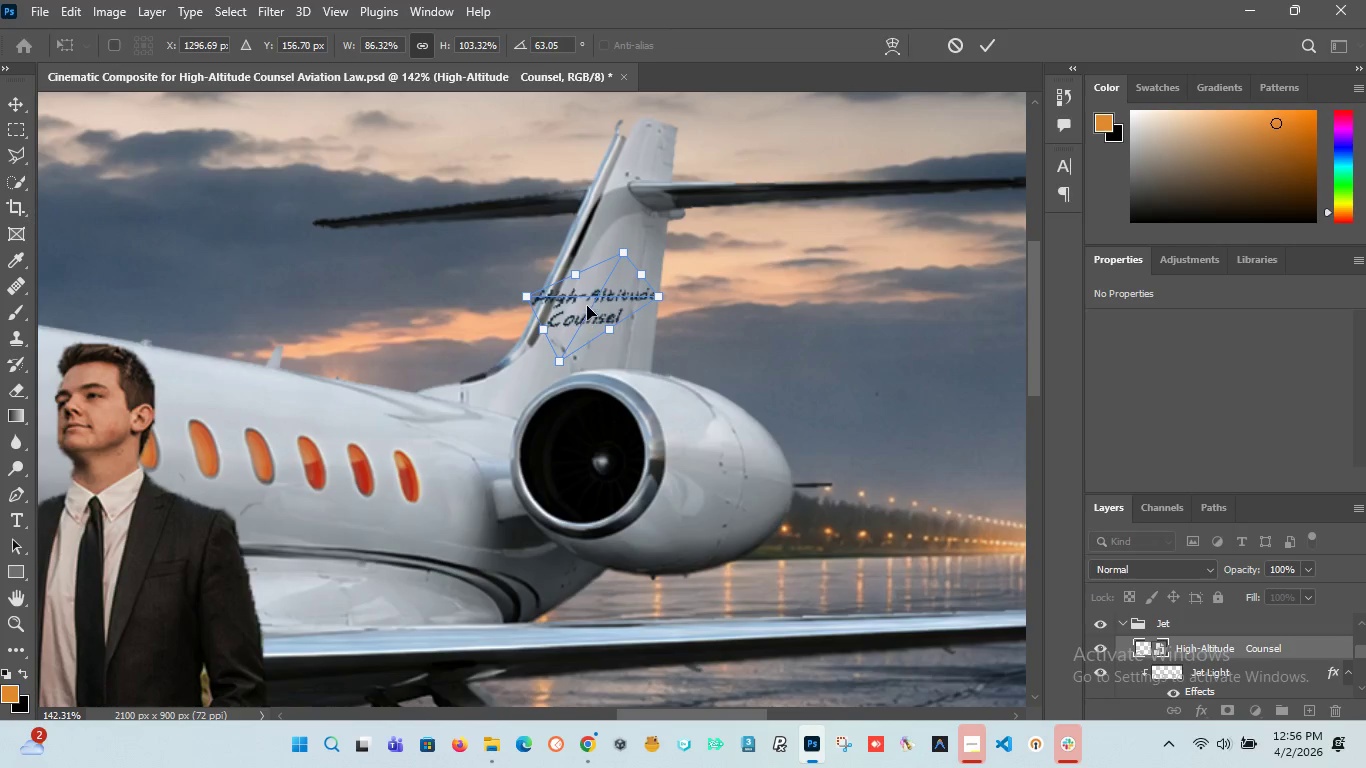 
scroll: coordinate [587, 306], scroll_direction: up, amount: 2.0
 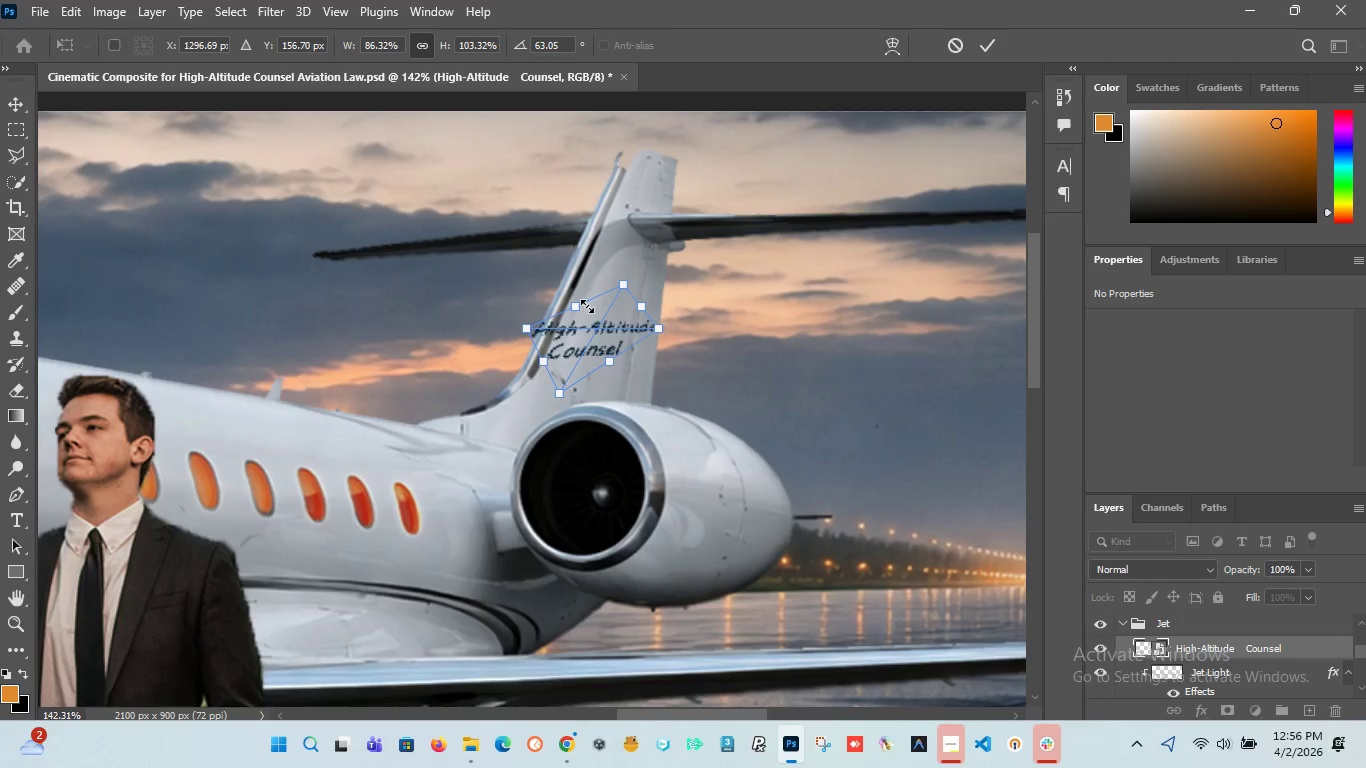 
scroll: coordinate [587, 306], scroll_direction: down, amount: 3.0
 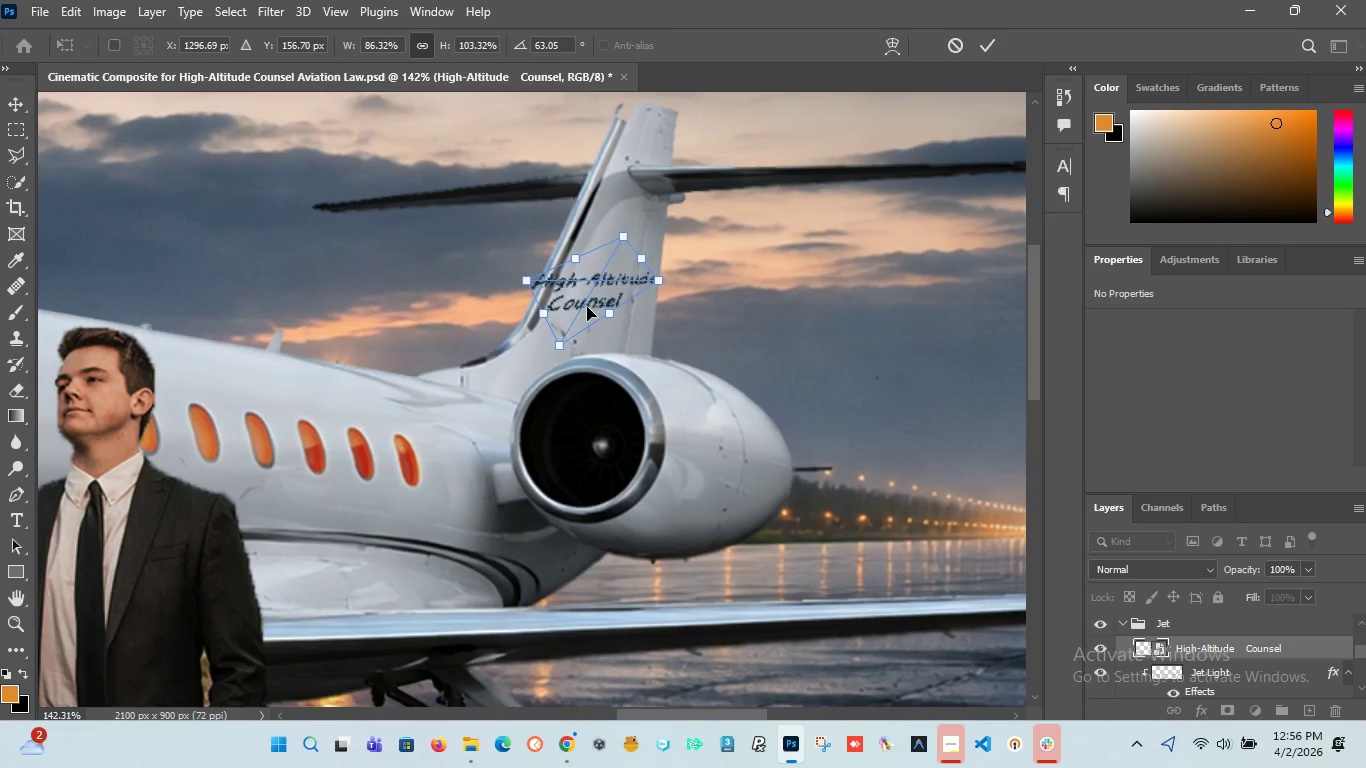 
key(Alt+AltLeft)
 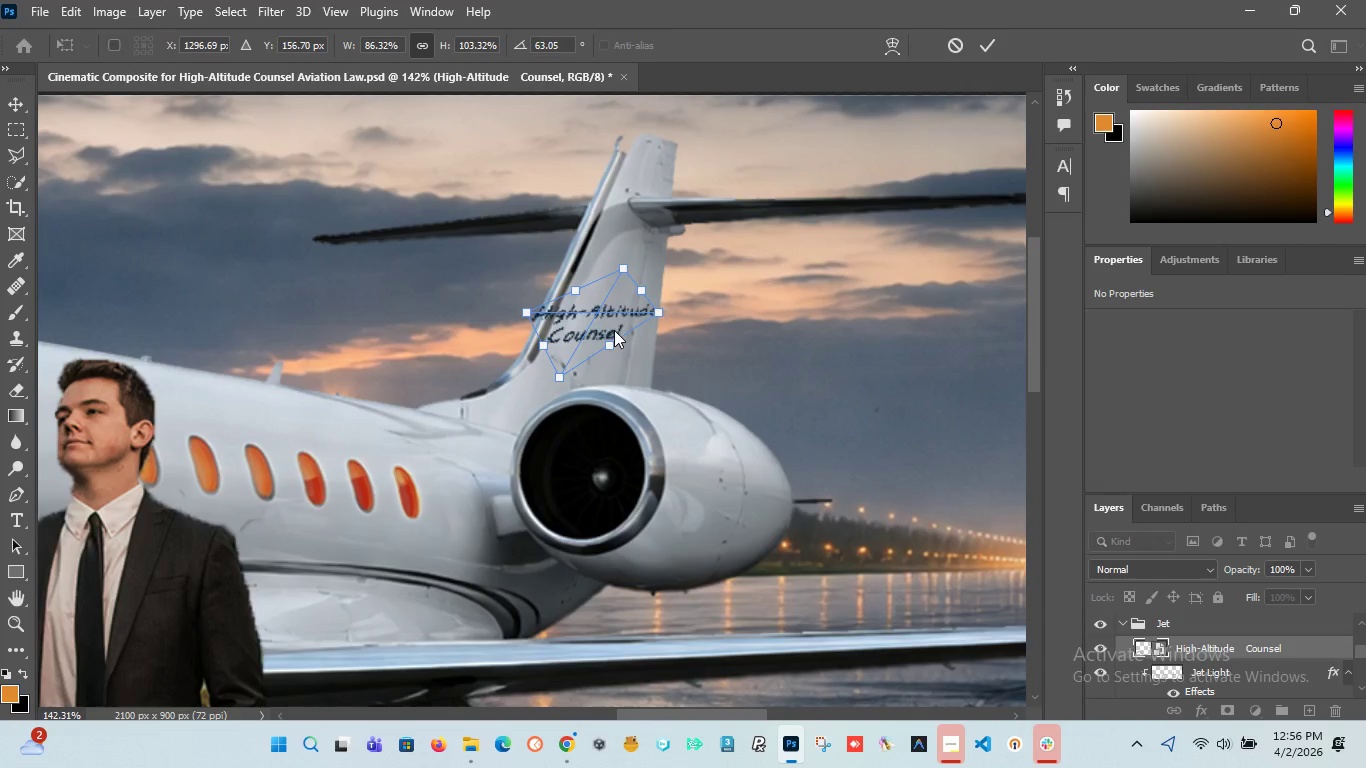 
key(Alt+AltLeft)
 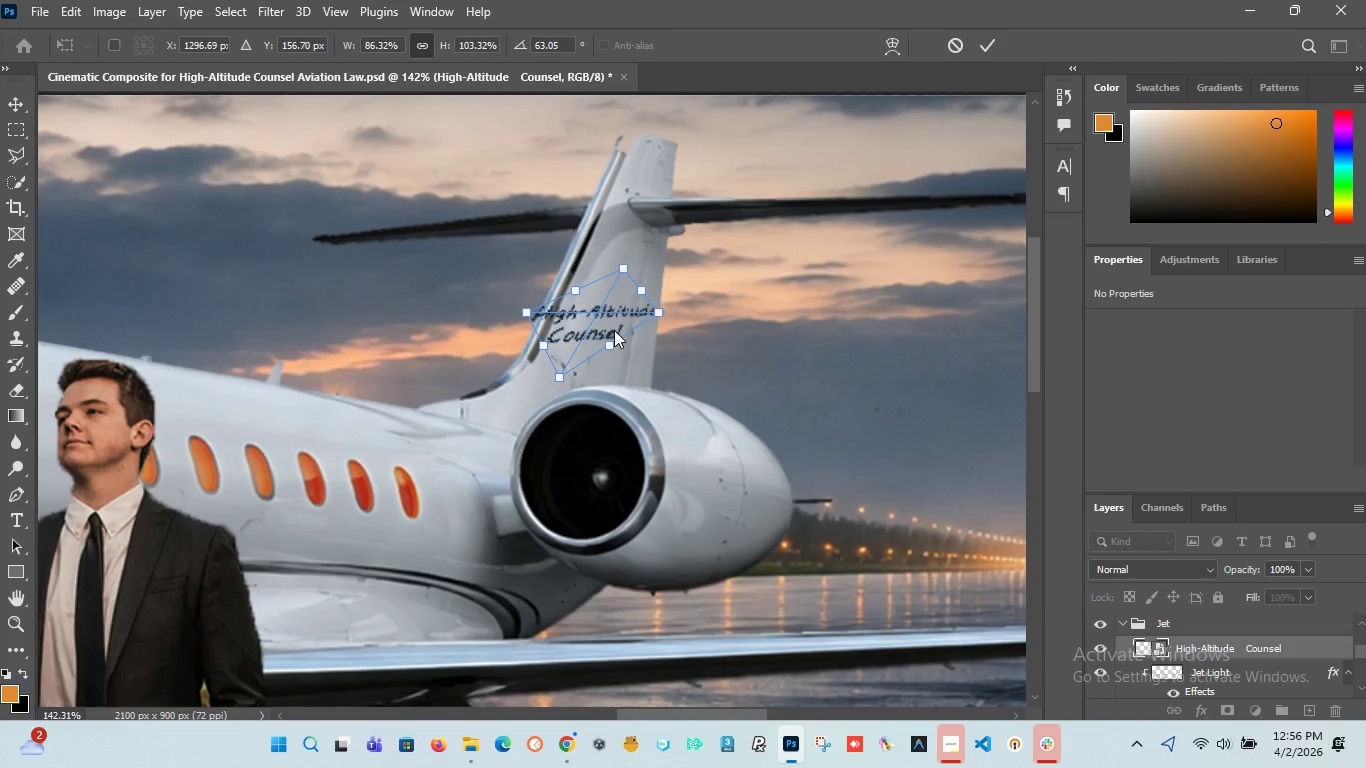 
key(Alt+AltLeft)
 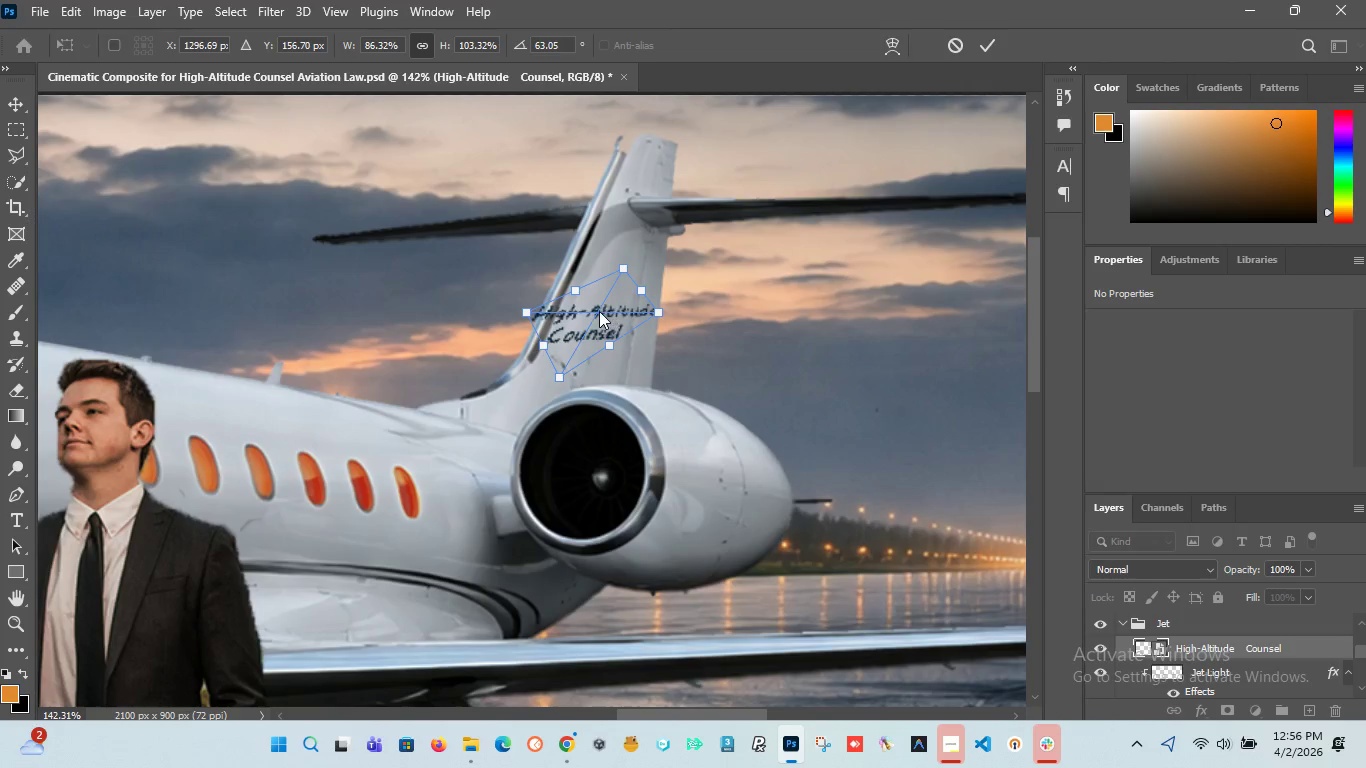 
scroll: coordinate [587, 307], scroll_direction: up, amount: 7.0
 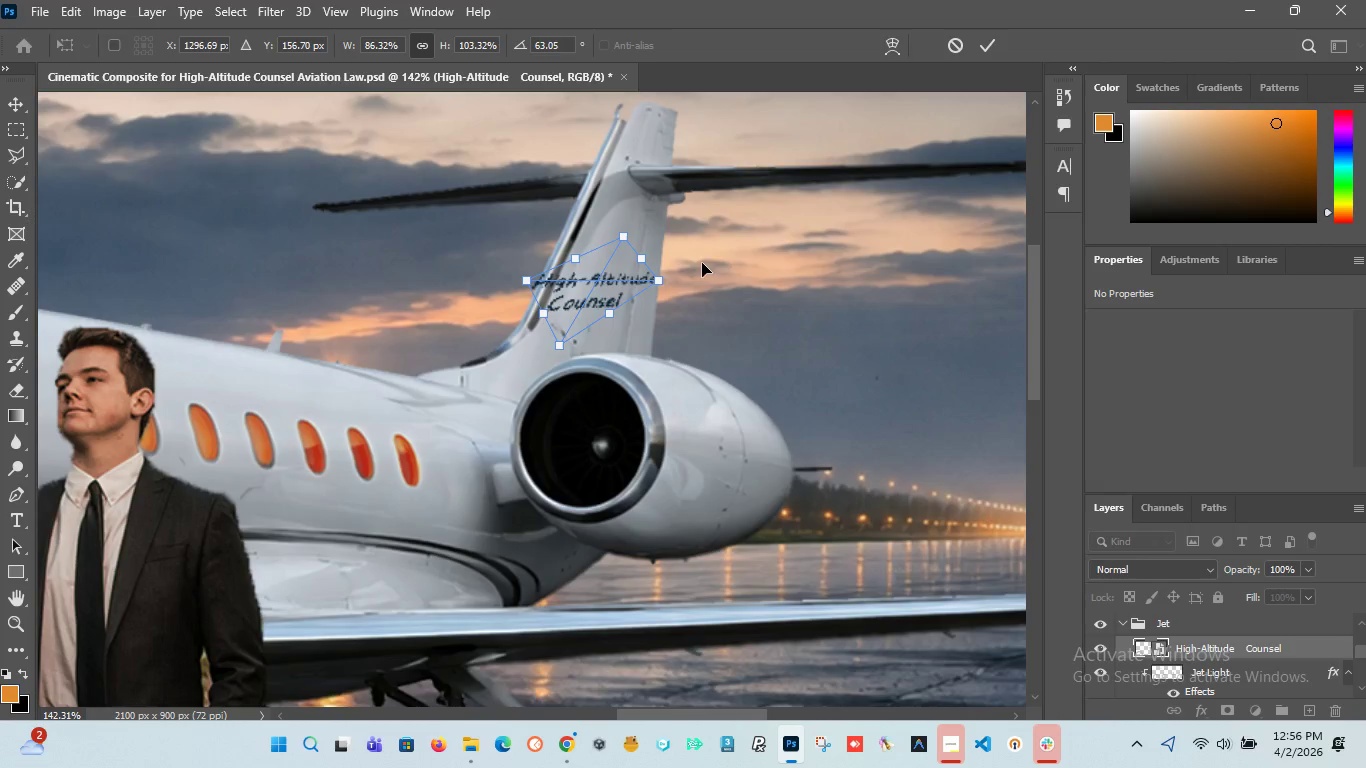 
hold_key(key=AltLeft, duration=0.52)
scroll: coordinate [599, 311], scroll_direction: up, amount: 8.0
 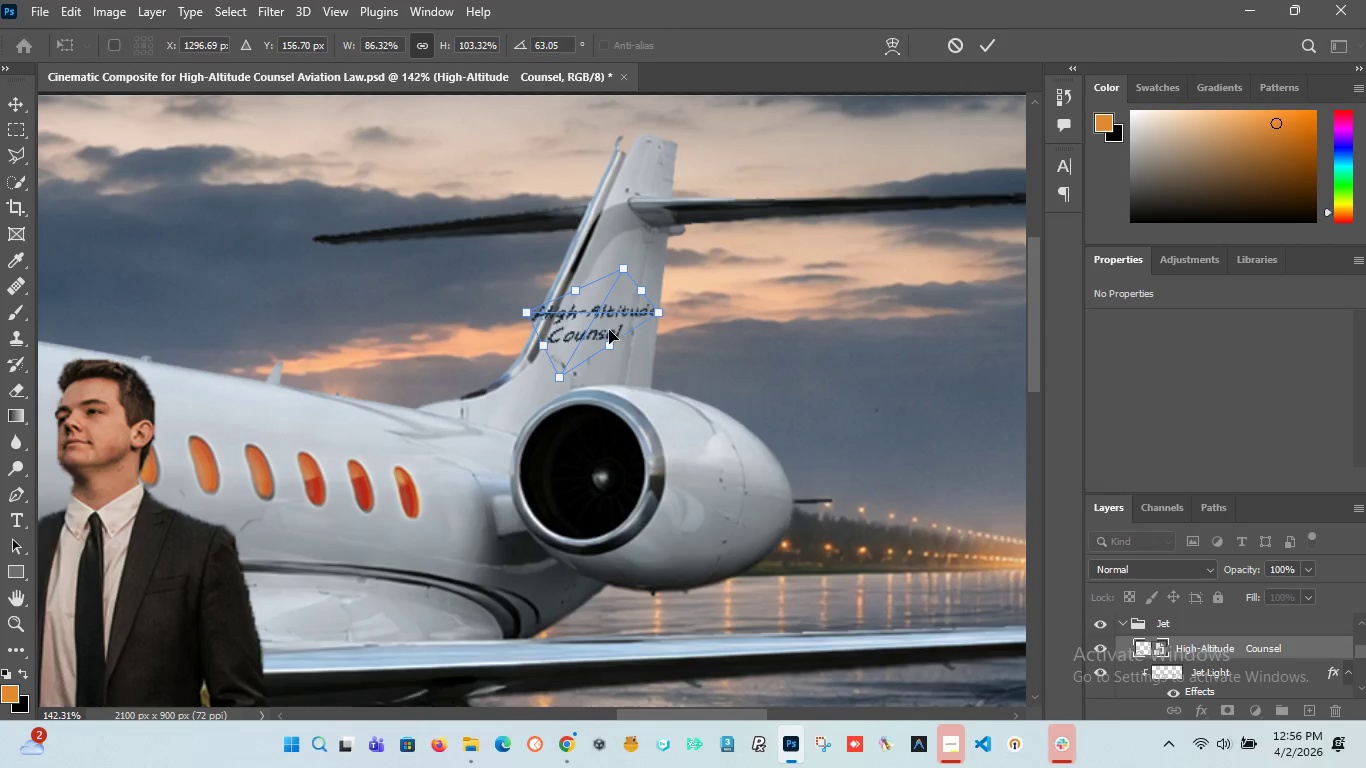 
left_click_drag(start_coordinate=[600, 325], to_coordinate=[614, 335])
 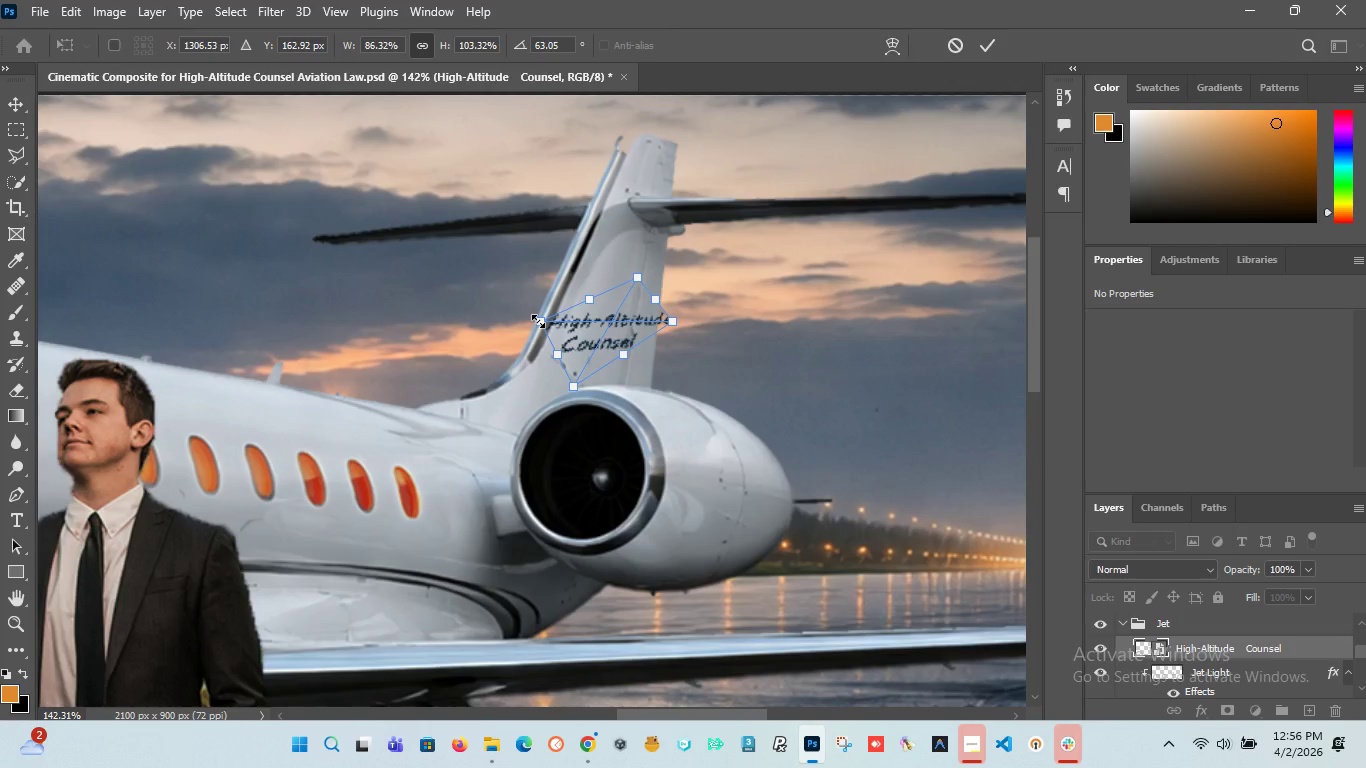 
left_click_drag(start_coordinate=[538, 321], to_coordinate=[548, 321])
 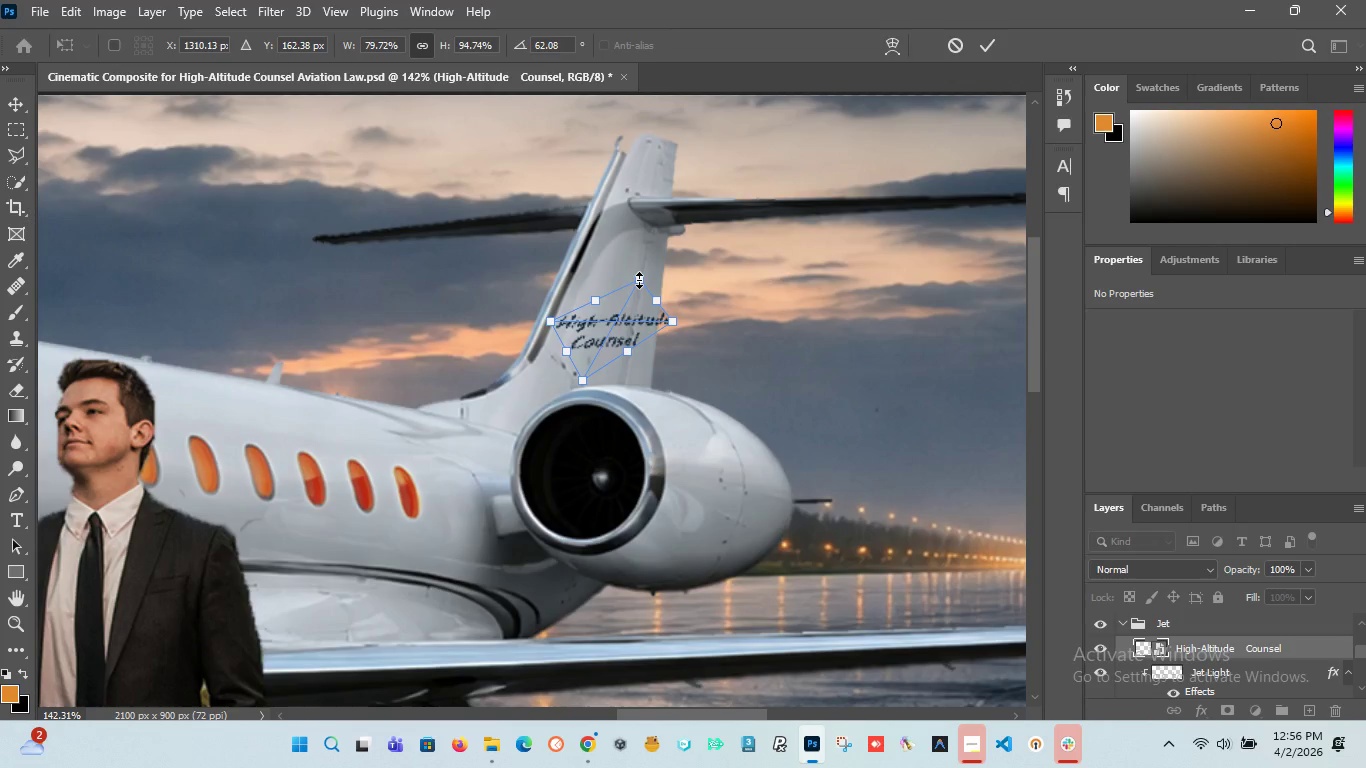 
left_click_drag(start_coordinate=[639, 280], to_coordinate=[639, 266])
 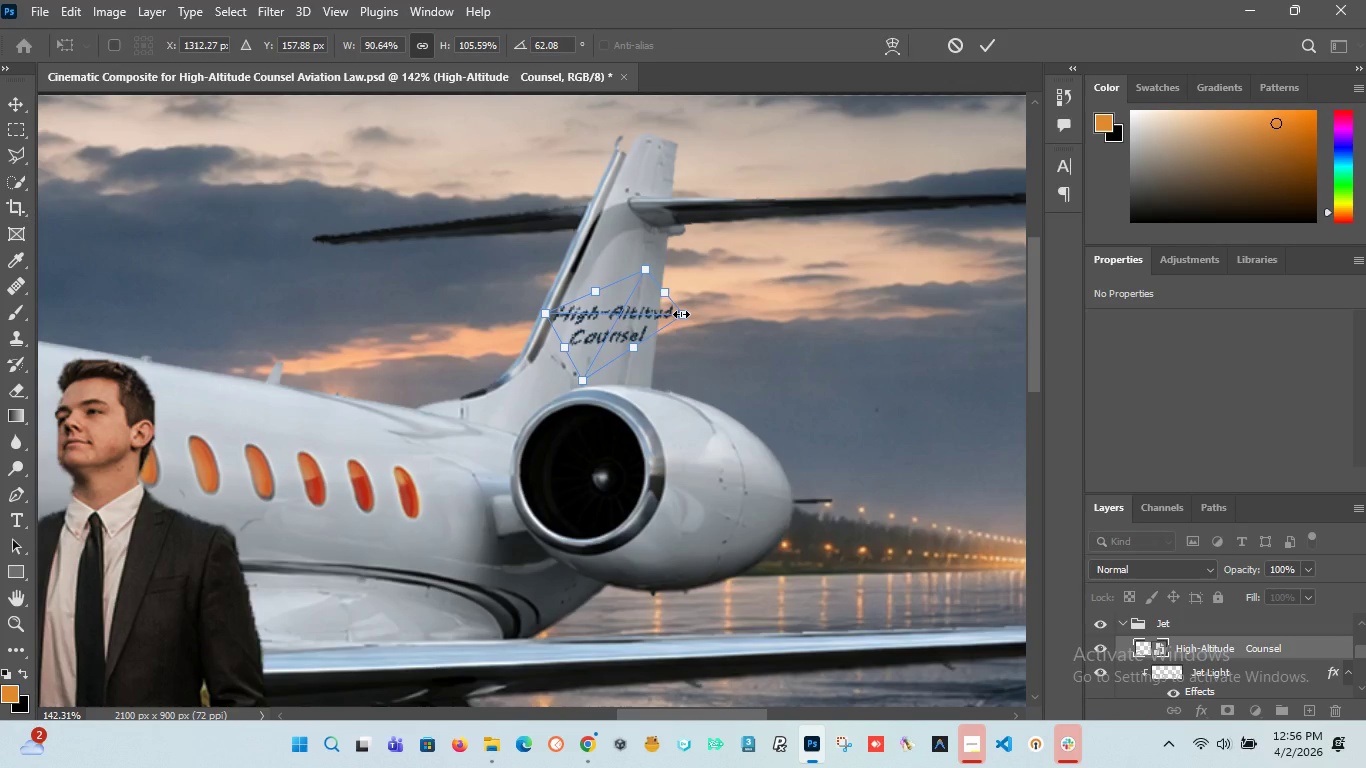 
left_click_drag(start_coordinate=[681, 314], to_coordinate=[656, 324])
 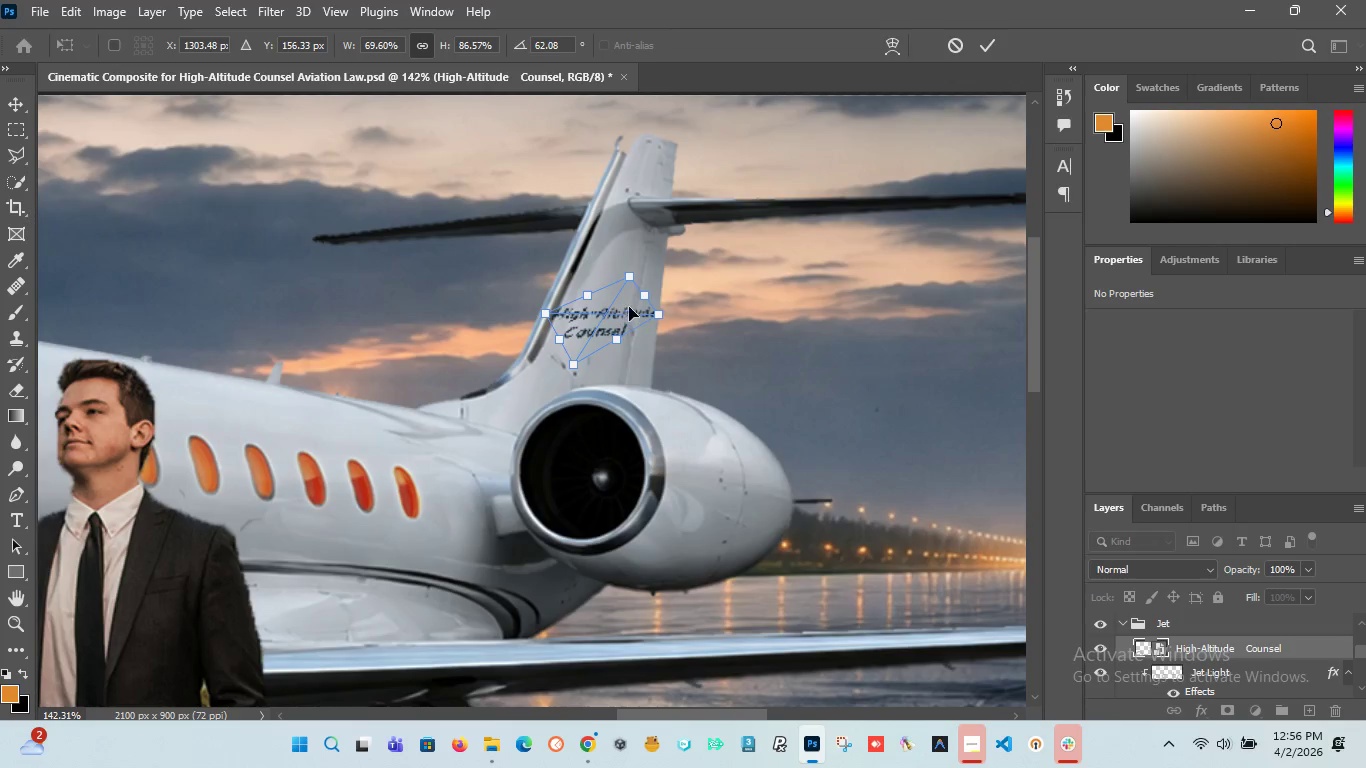 
right_click([626, 303])
 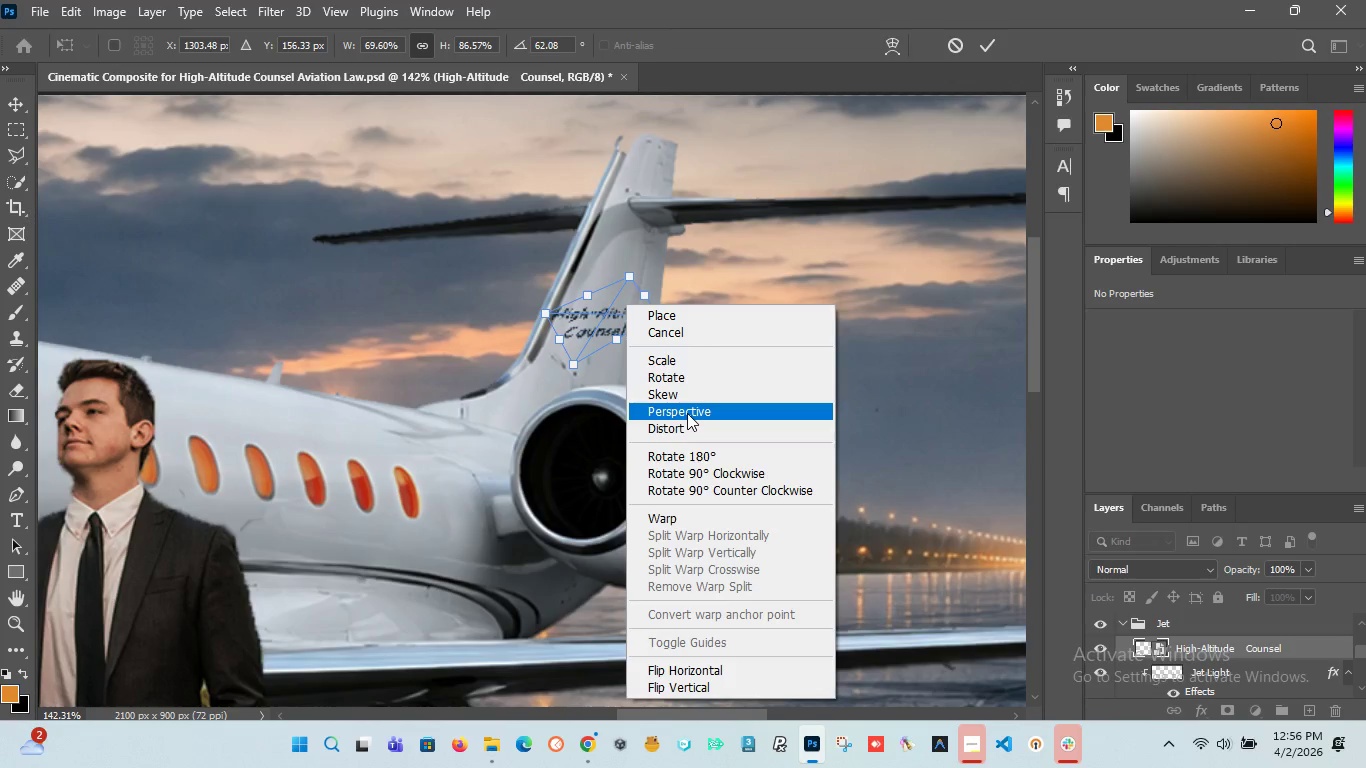 
left_click([687, 413])
 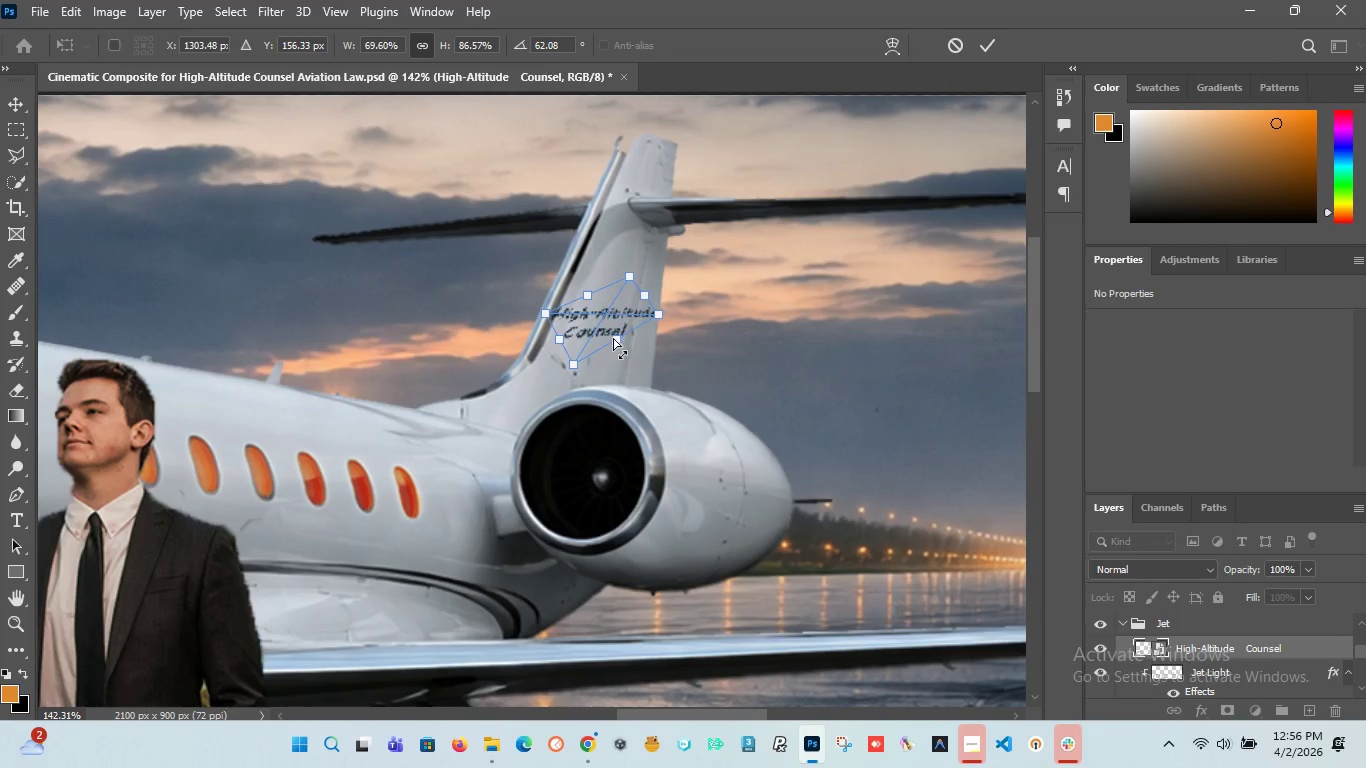 
left_click_drag(start_coordinate=[614, 339], to_coordinate=[625, 361])
 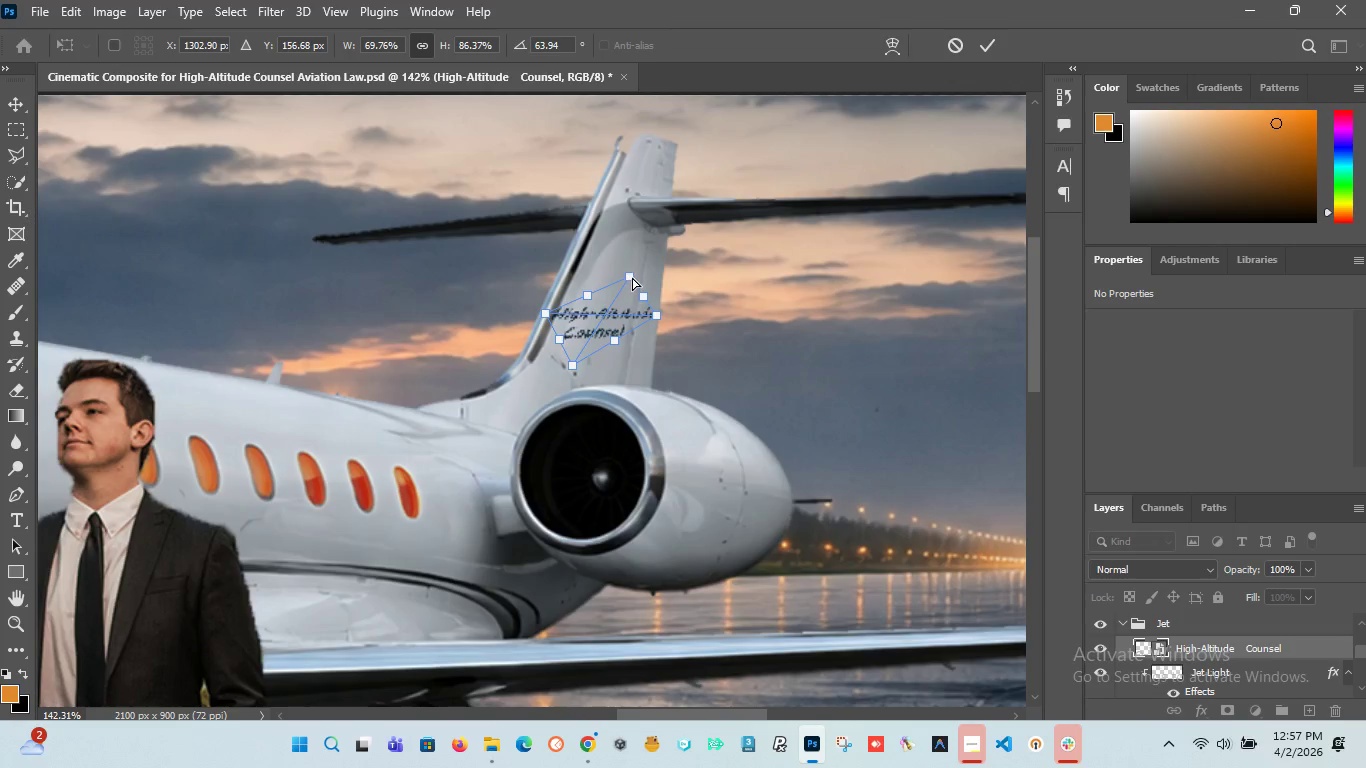 
left_click_drag(start_coordinate=[632, 277], to_coordinate=[625, 271])
 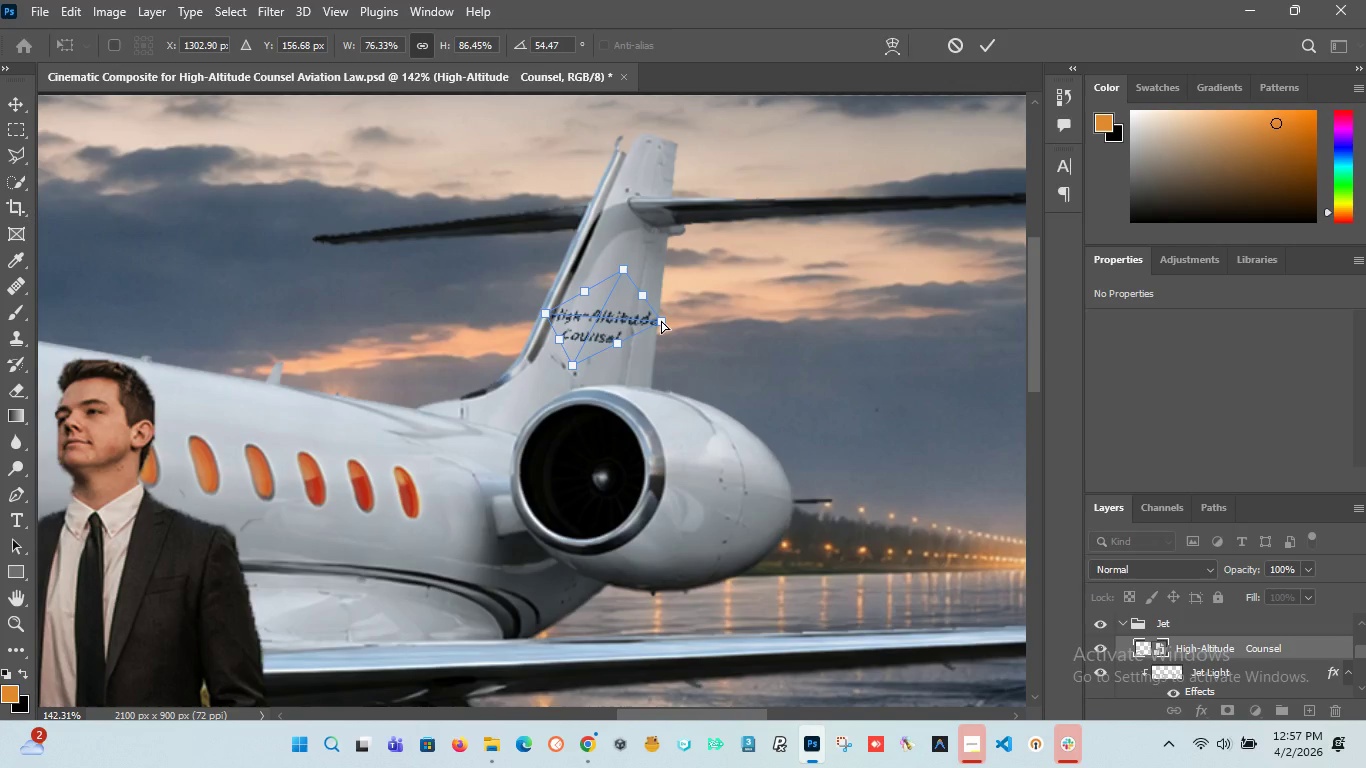 
left_click_drag(start_coordinate=[661, 320], to_coordinate=[656, 323])
 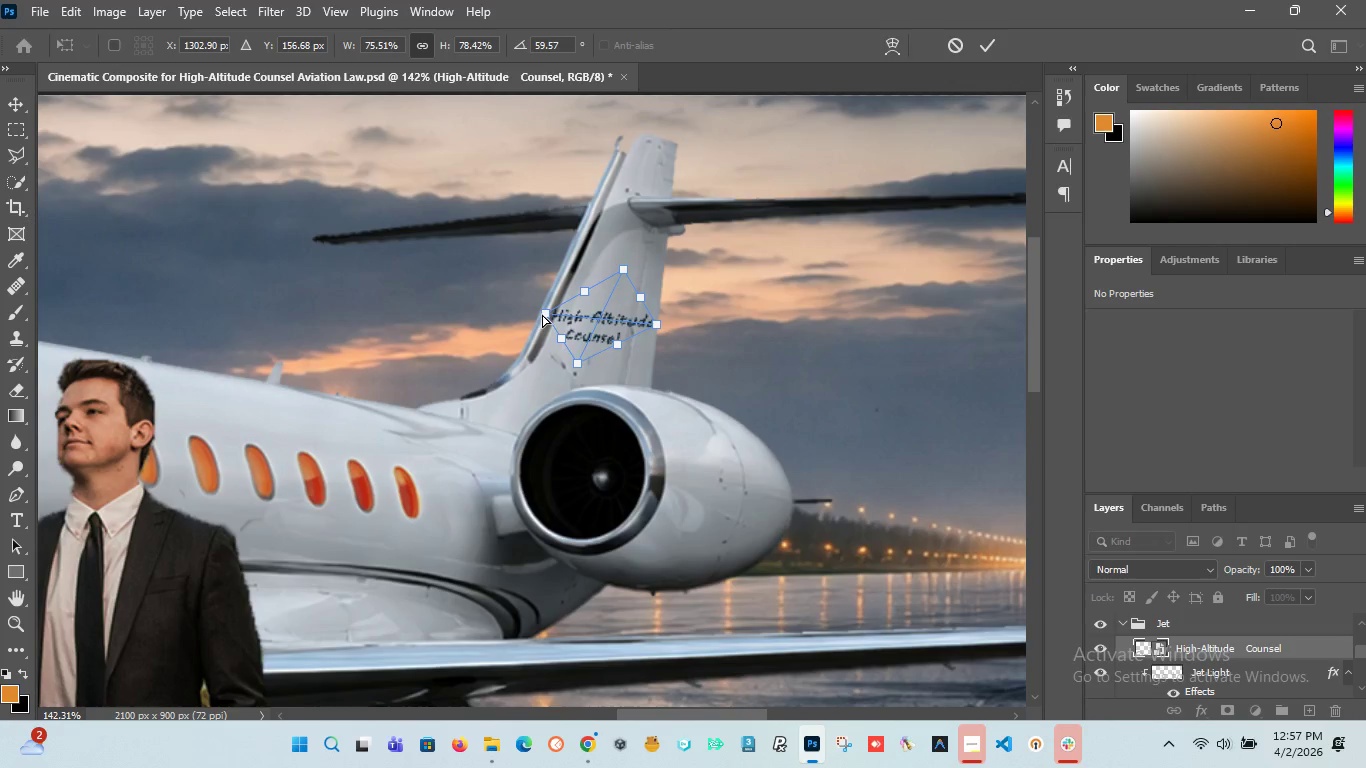 
left_click_drag(start_coordinate=[543, 314], to_coordinate=[553, 315])
 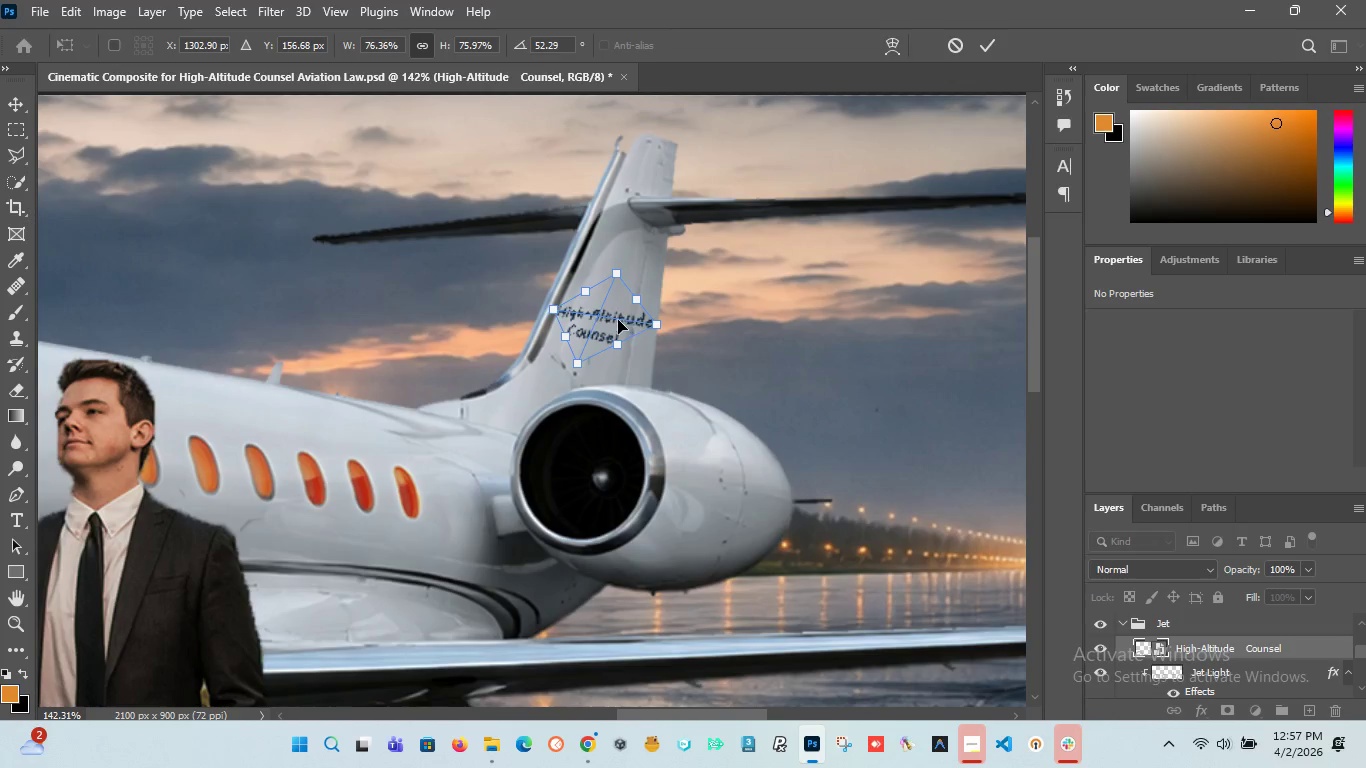 
left_click_drag(start_coordinate=[605, 320], to_coordinate=[608, 311])
 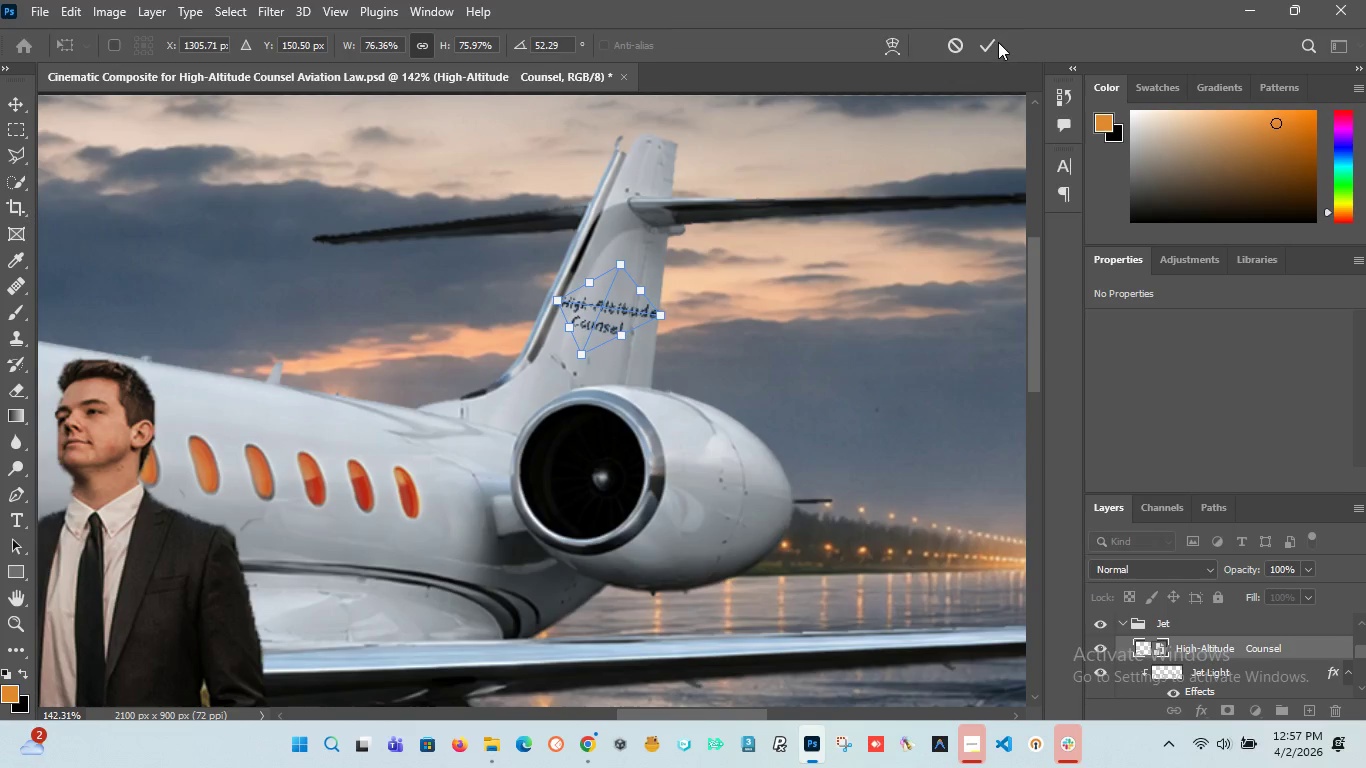 
left_click([994, 47])
 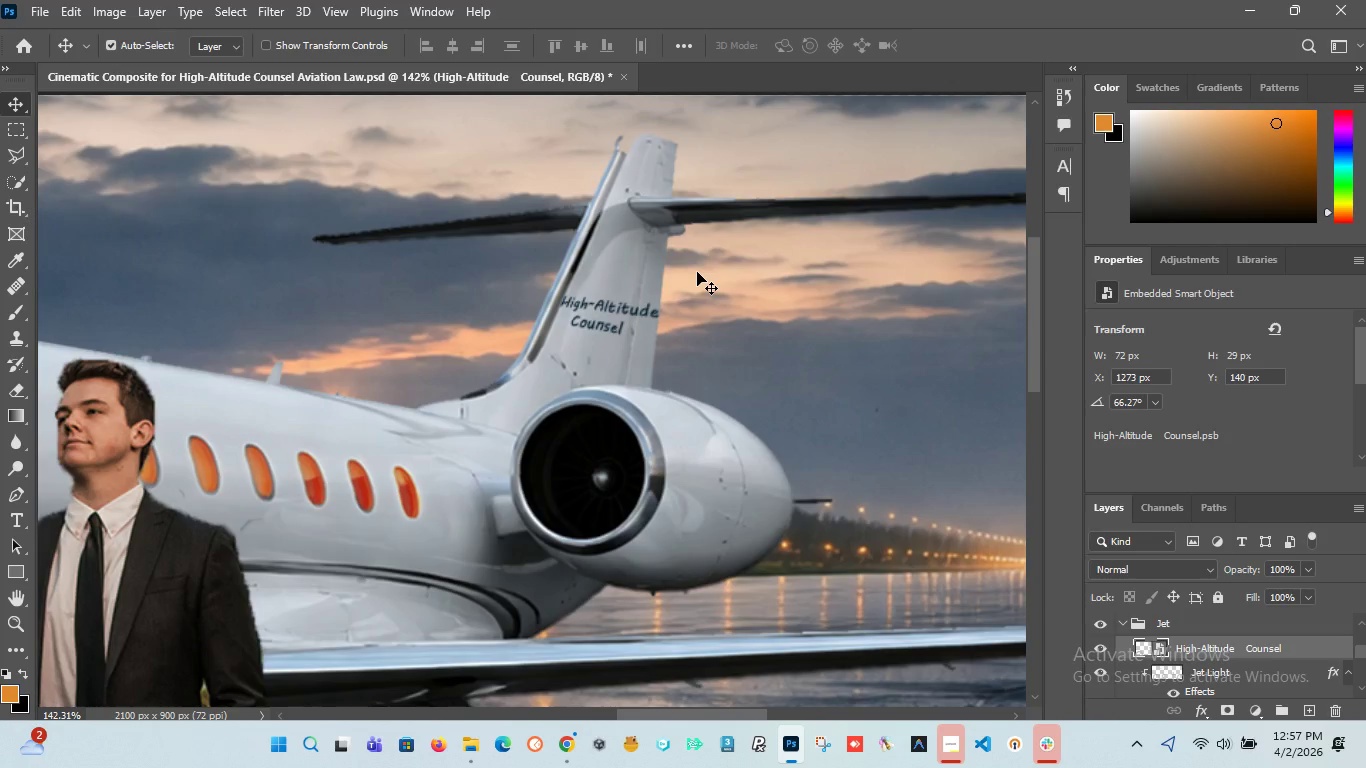 
wait(5.66)
 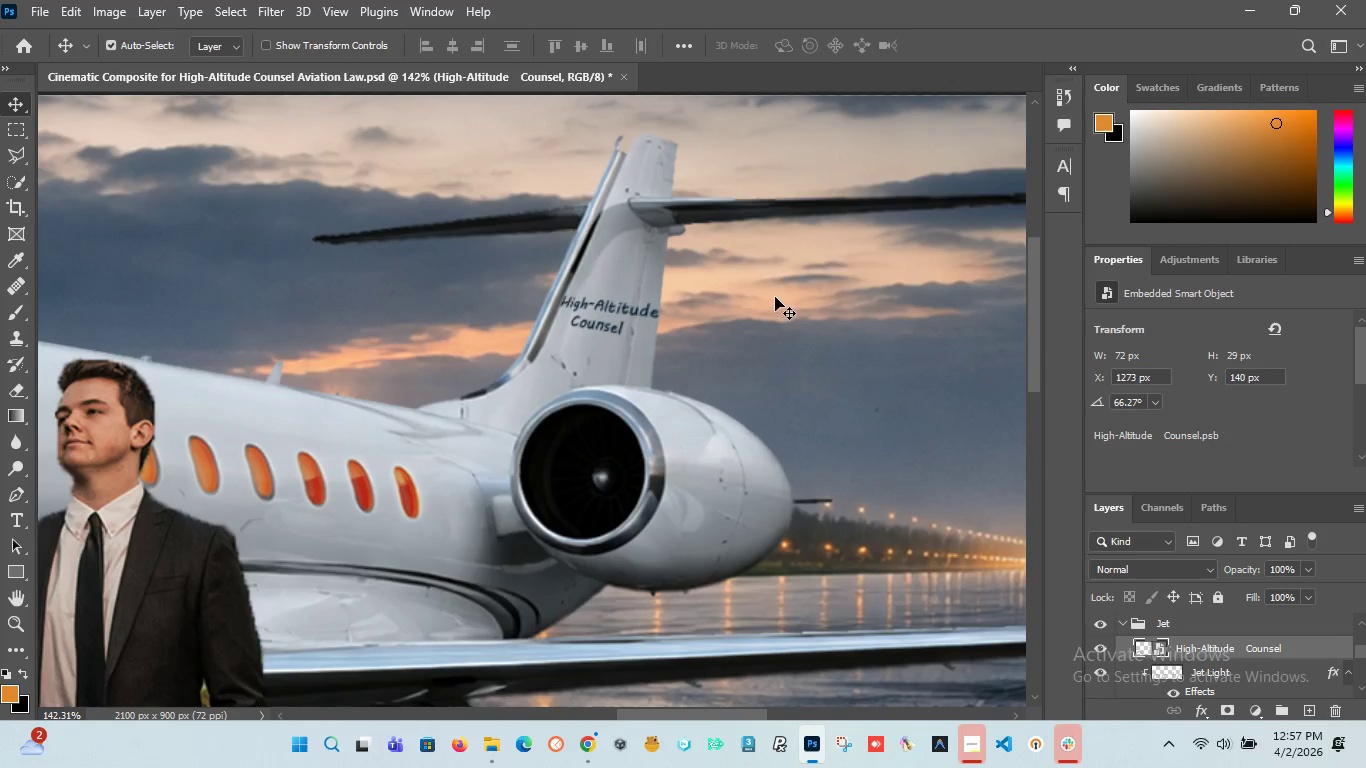 
hold_key(key=AltLeft, duration=1.52)
scroll: coordinate [687, 291], scroll_direction: down, amount: 7.0
 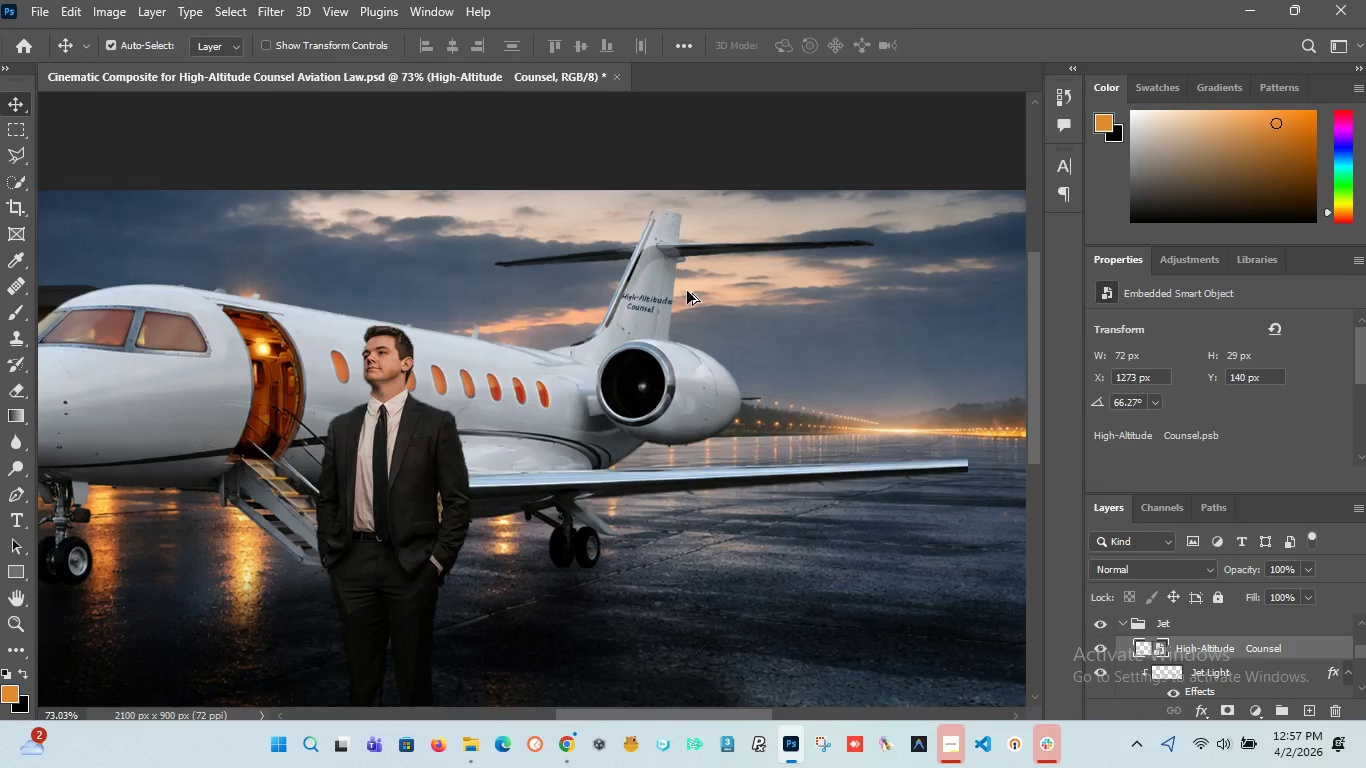 
hold_key(key=AltLeft, duration=1.14)
scroll: coordinate [687, 291], scroll_direction: up, amount: 11.0
 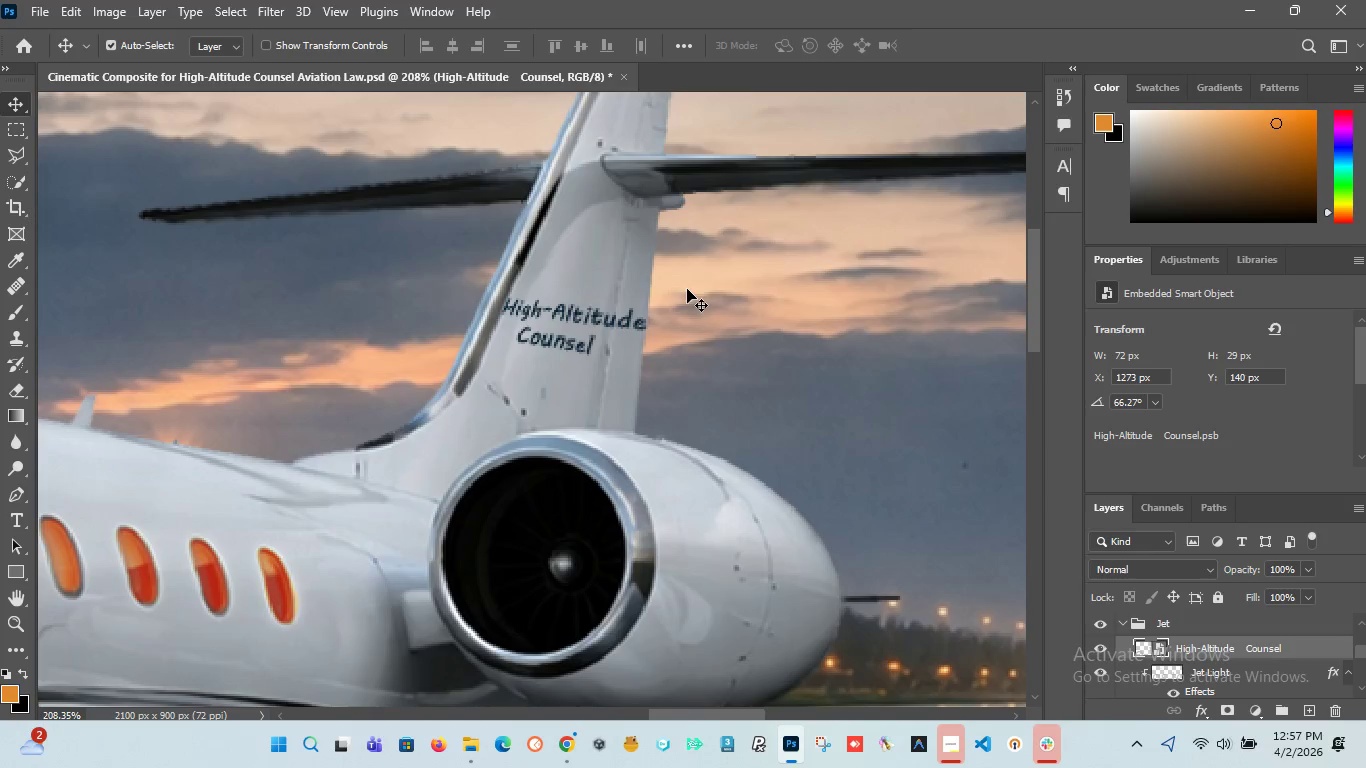 
left_click([578, 322])
 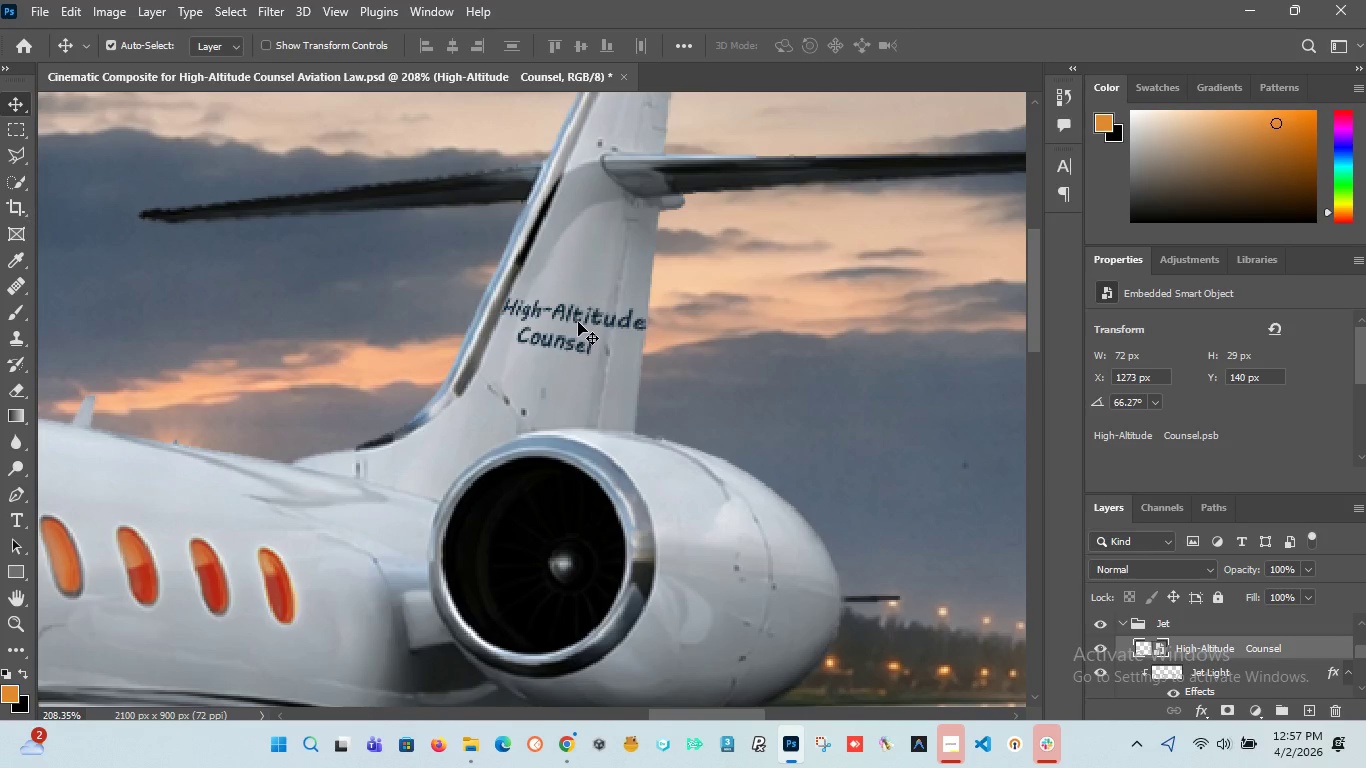 
key(Delete)
 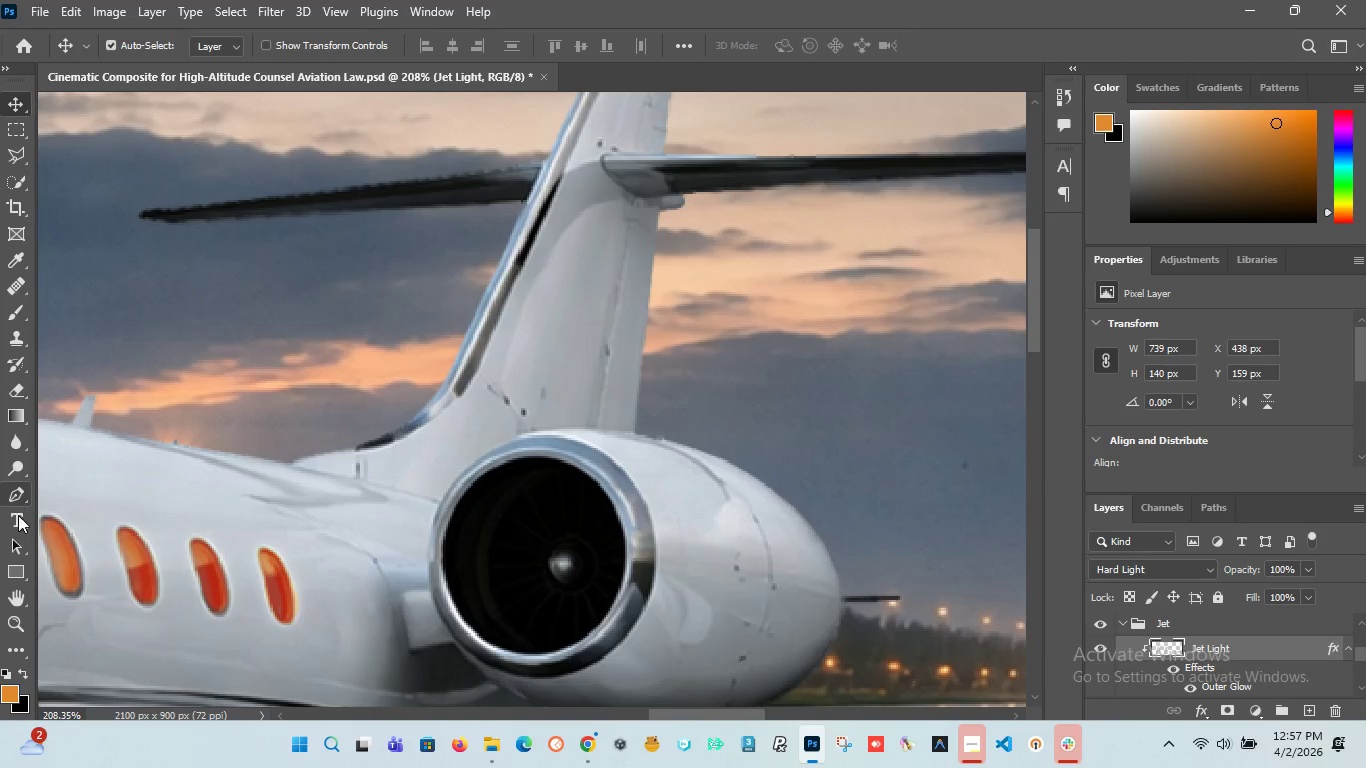 
wait(6.33)
 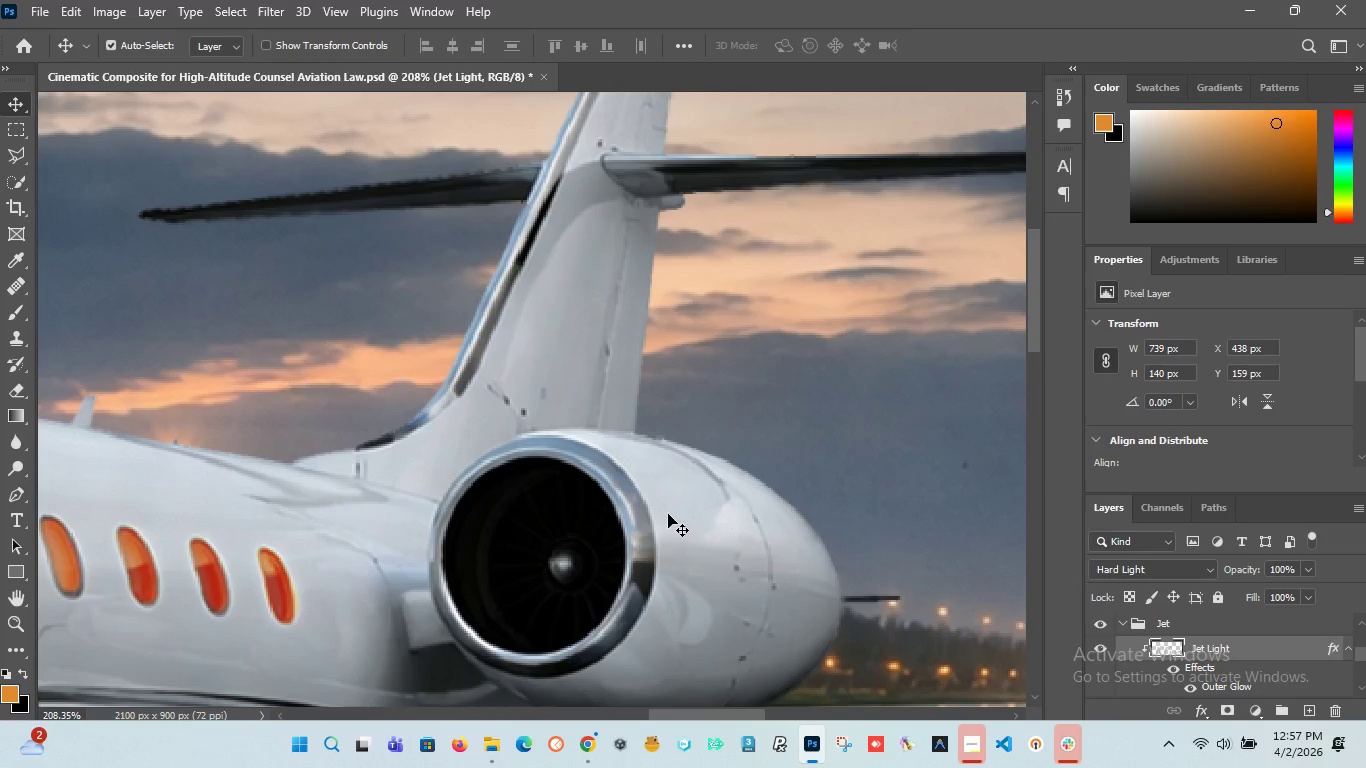 
left_click([23, 522])
 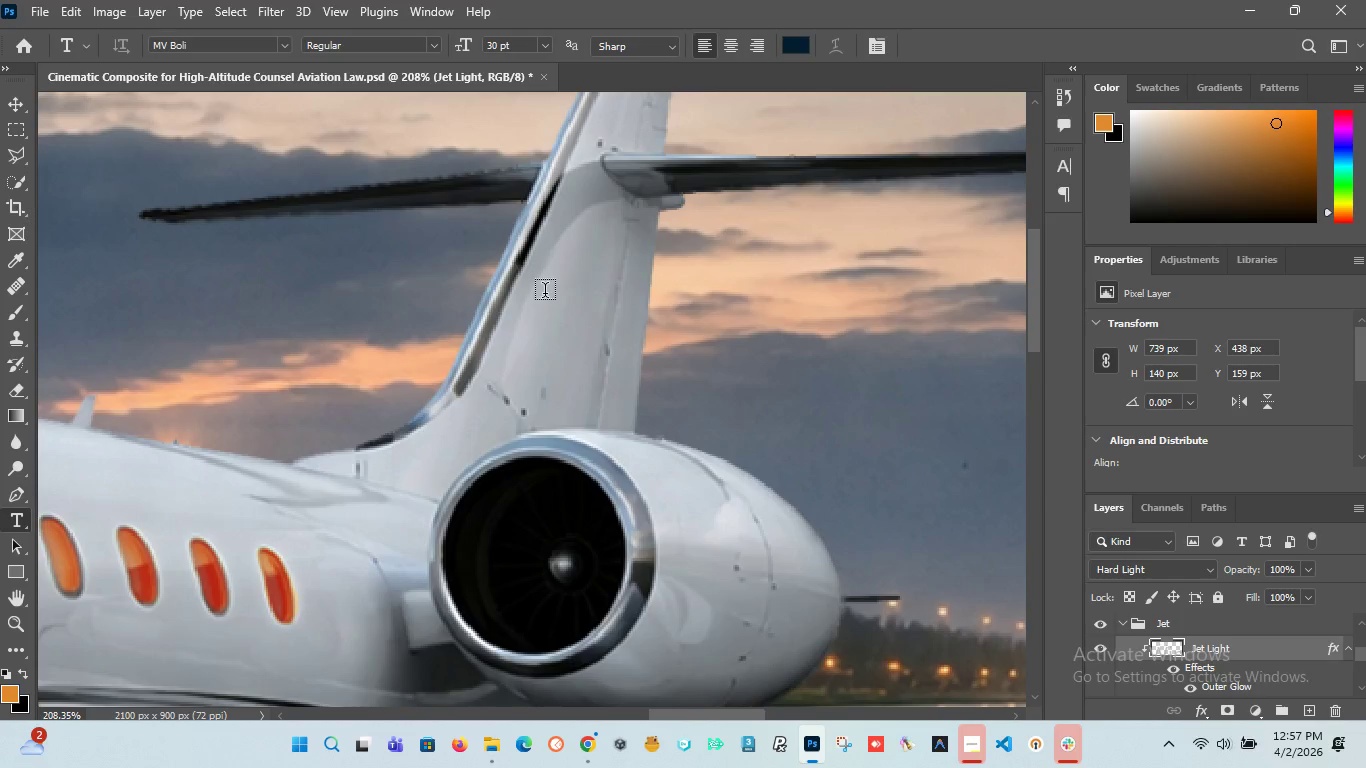 
left_click([553, 308])
 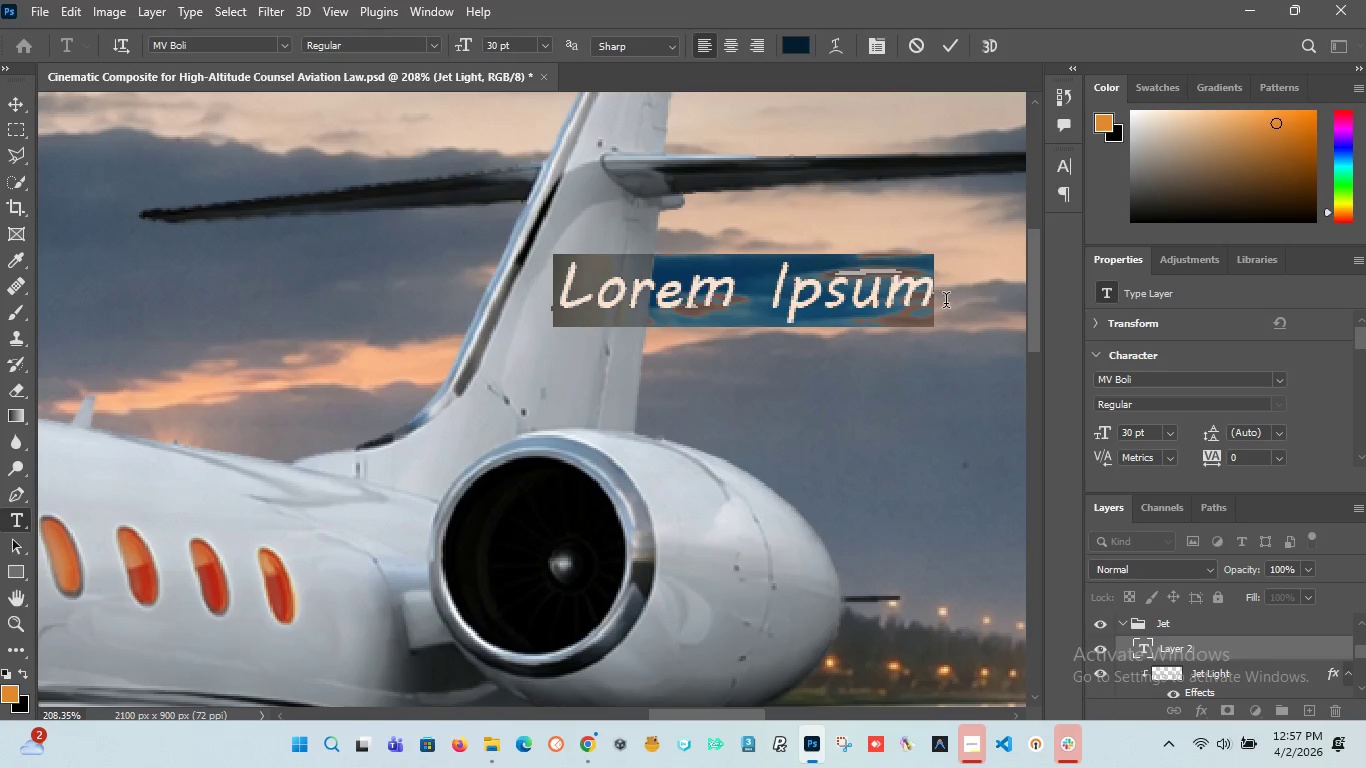 
left_click_drag(start_coordinate=[931, 303], to_coordinate=[473, 242])
 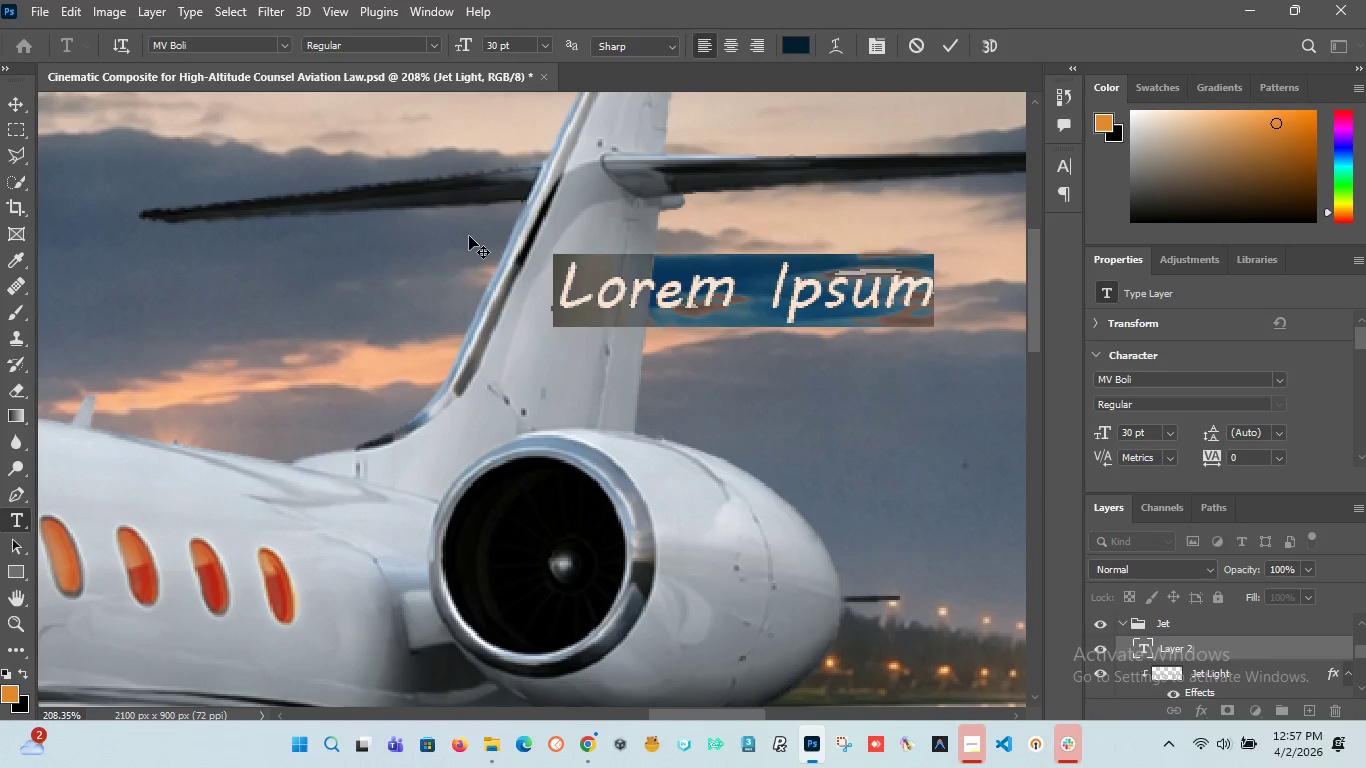 
key(Backspace)
 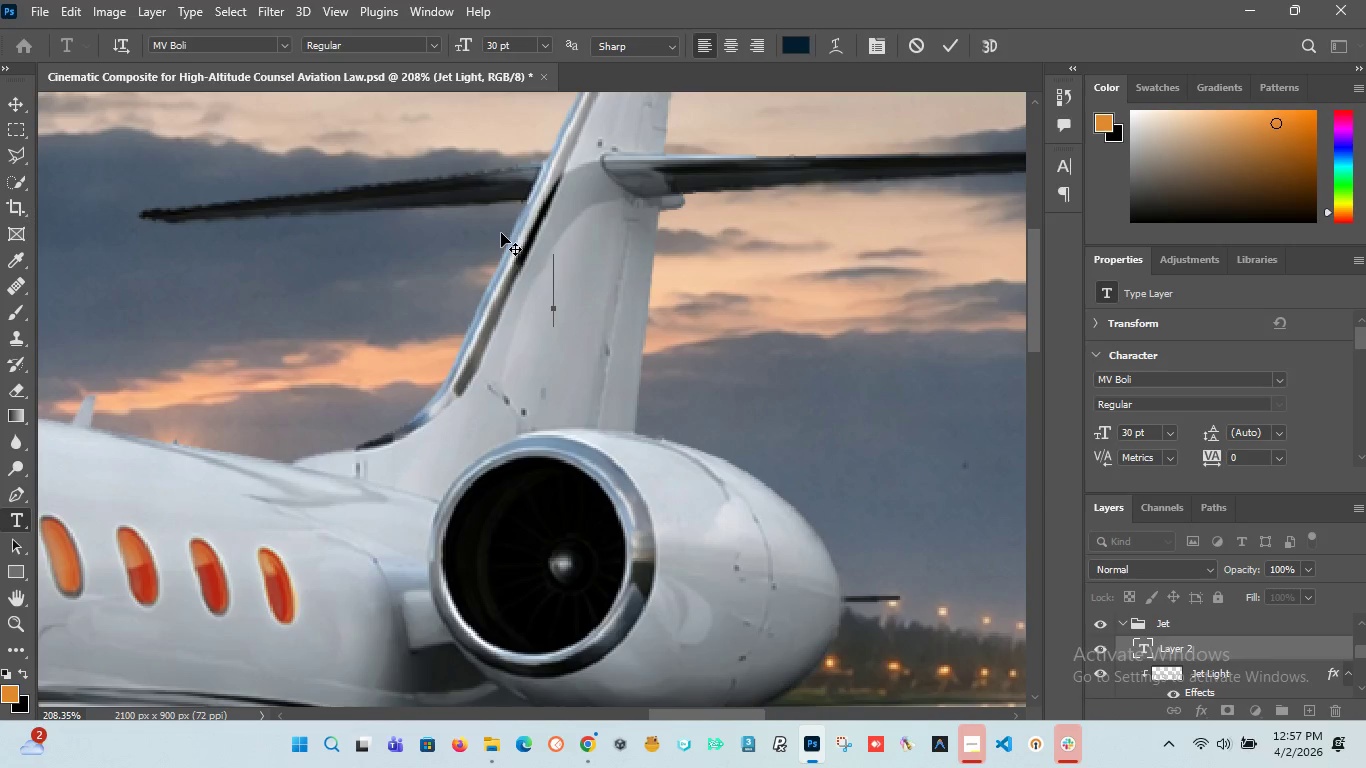 
key(Control+V)
 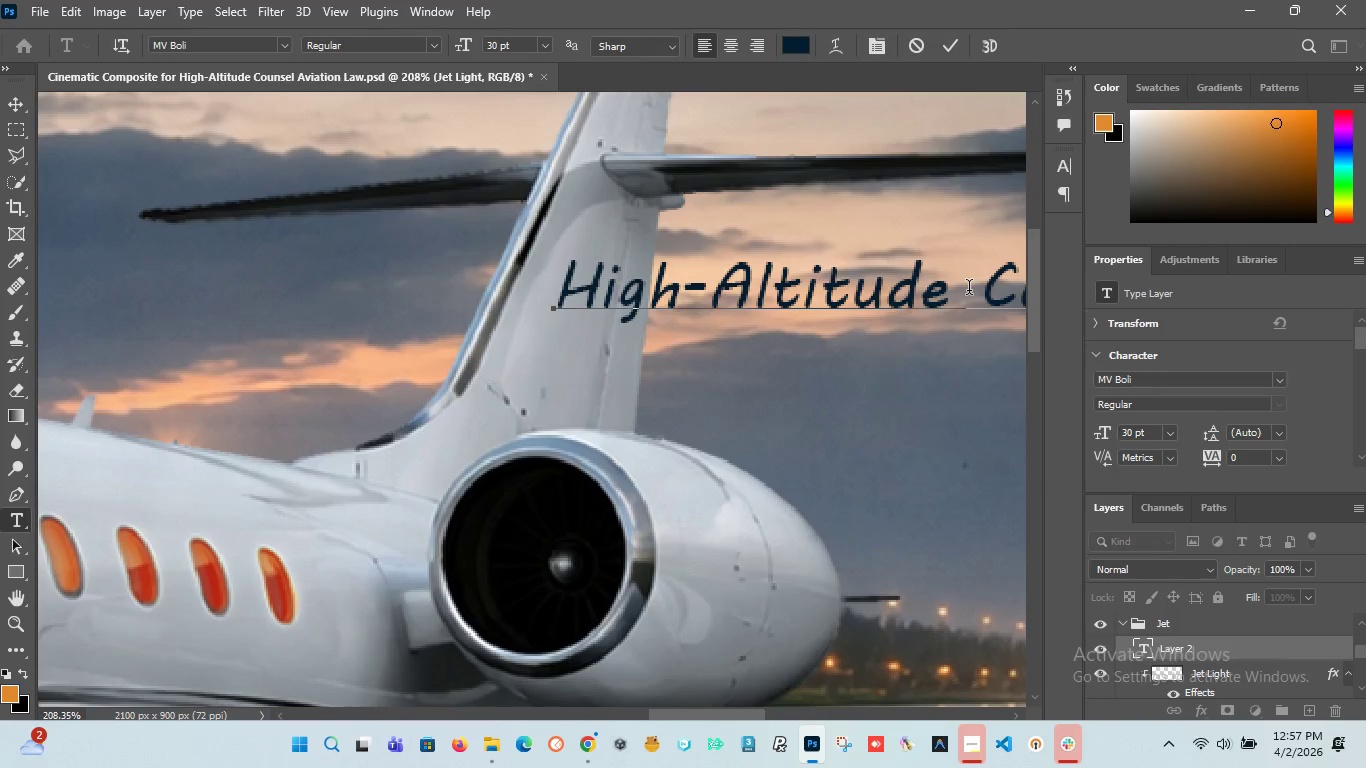 
left_click([978, 290])
 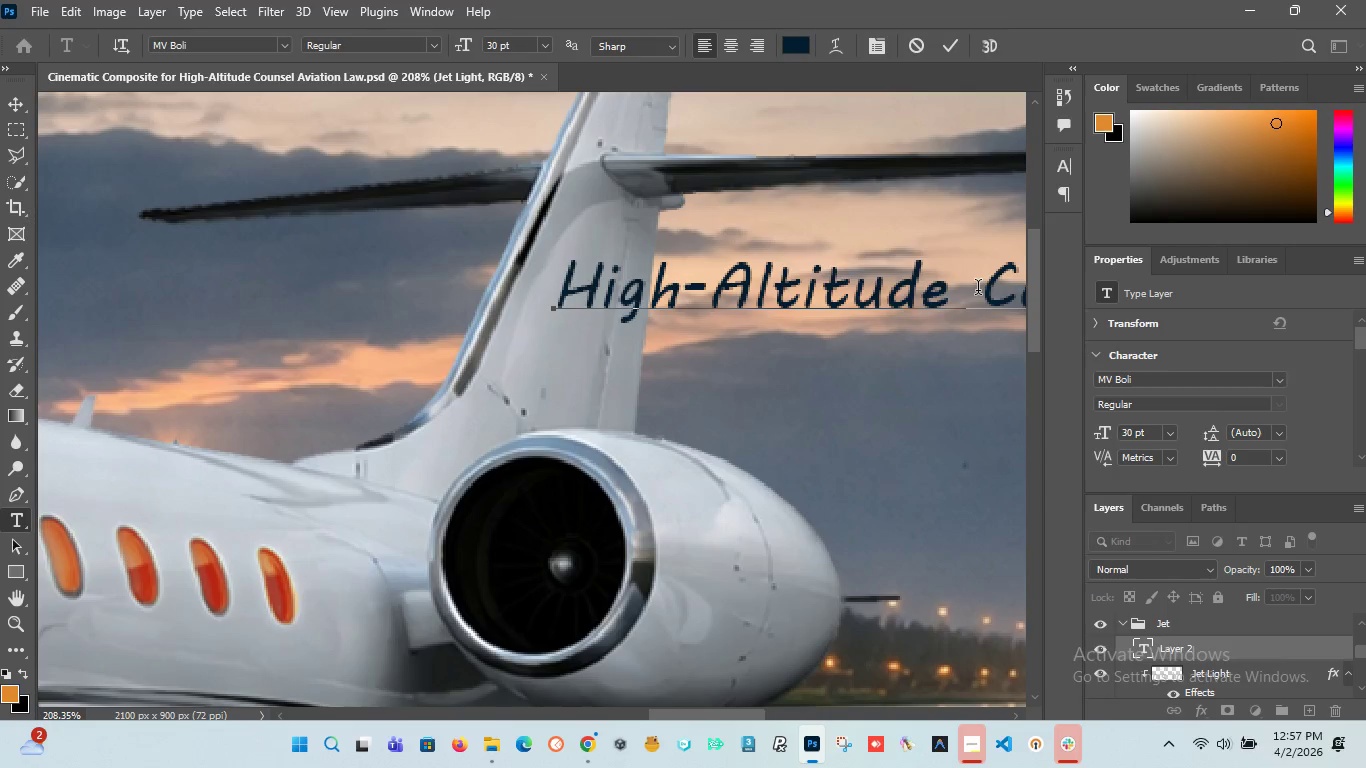 
key(Enter)
 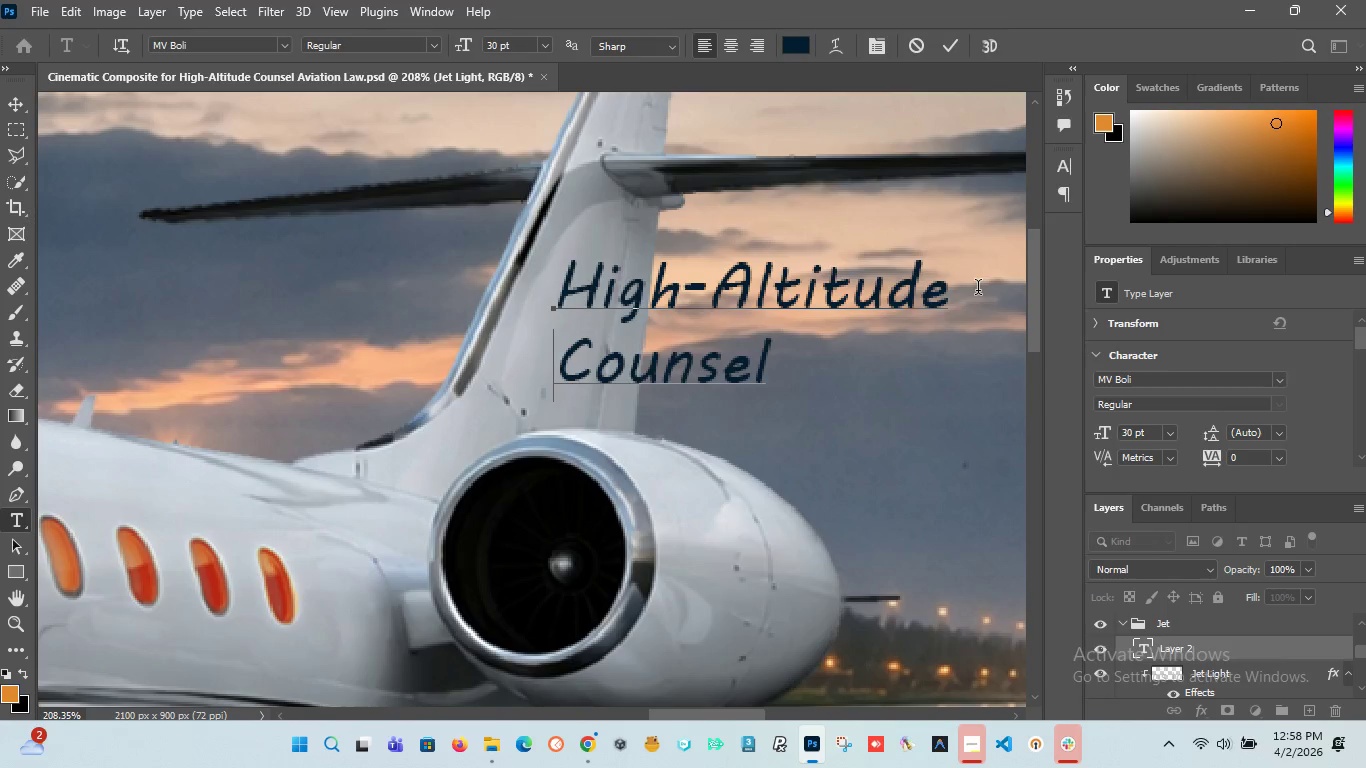 
key(Space)
 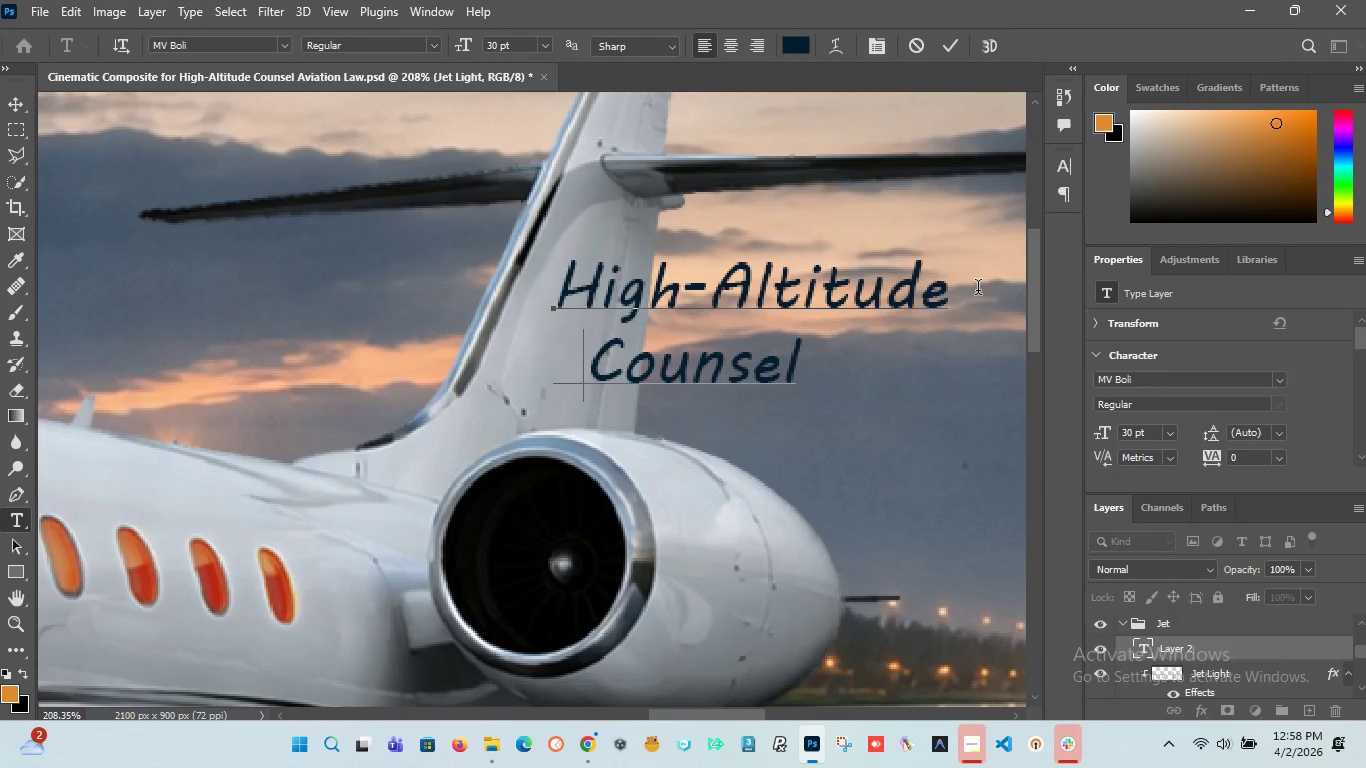 
key(Space)
 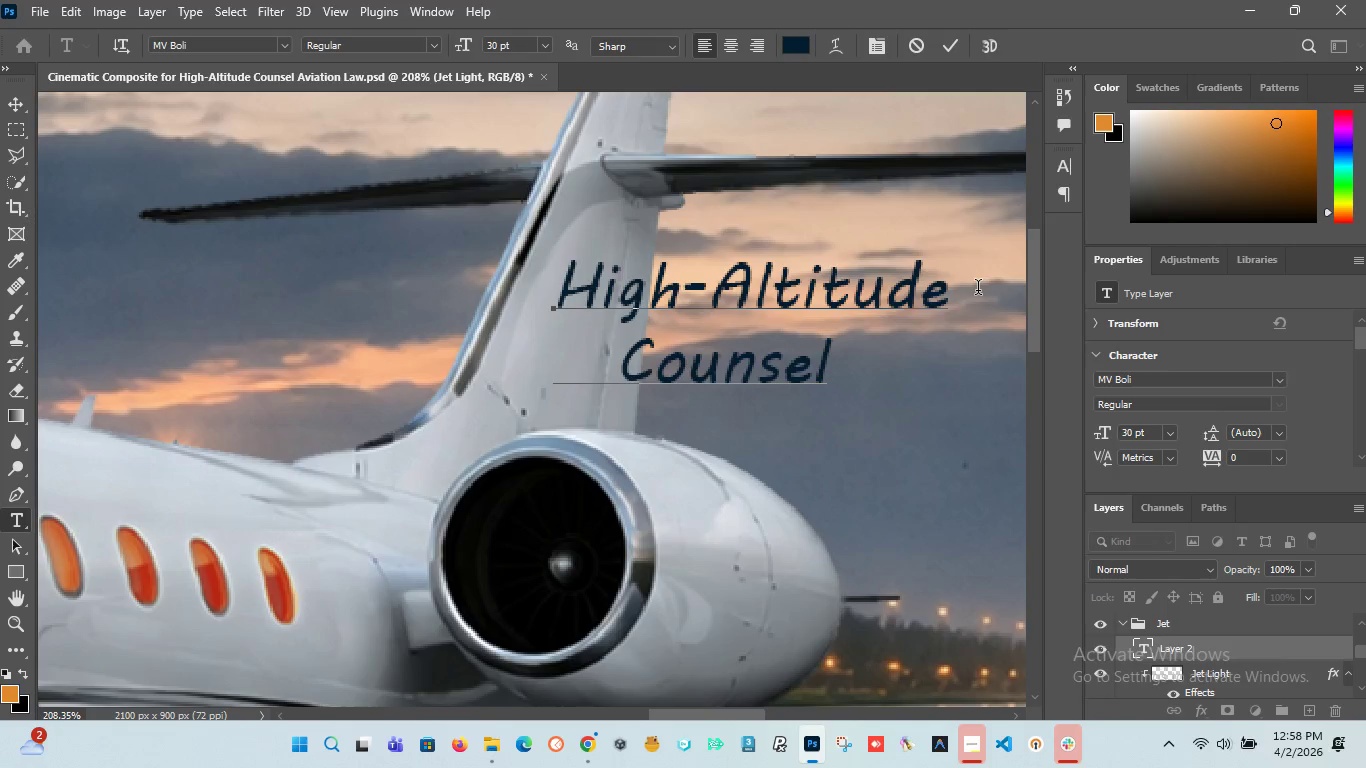 
key(Space)
 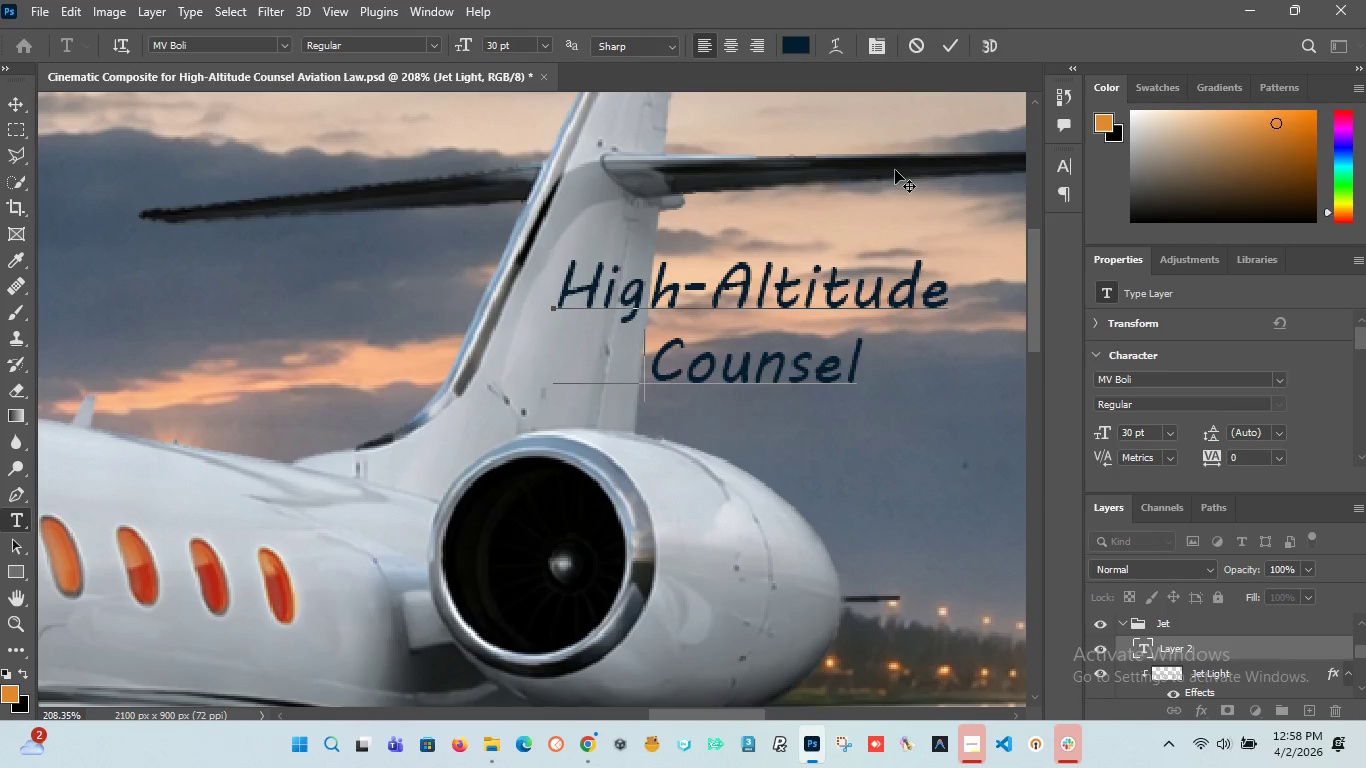 
left_click([952, 46])
 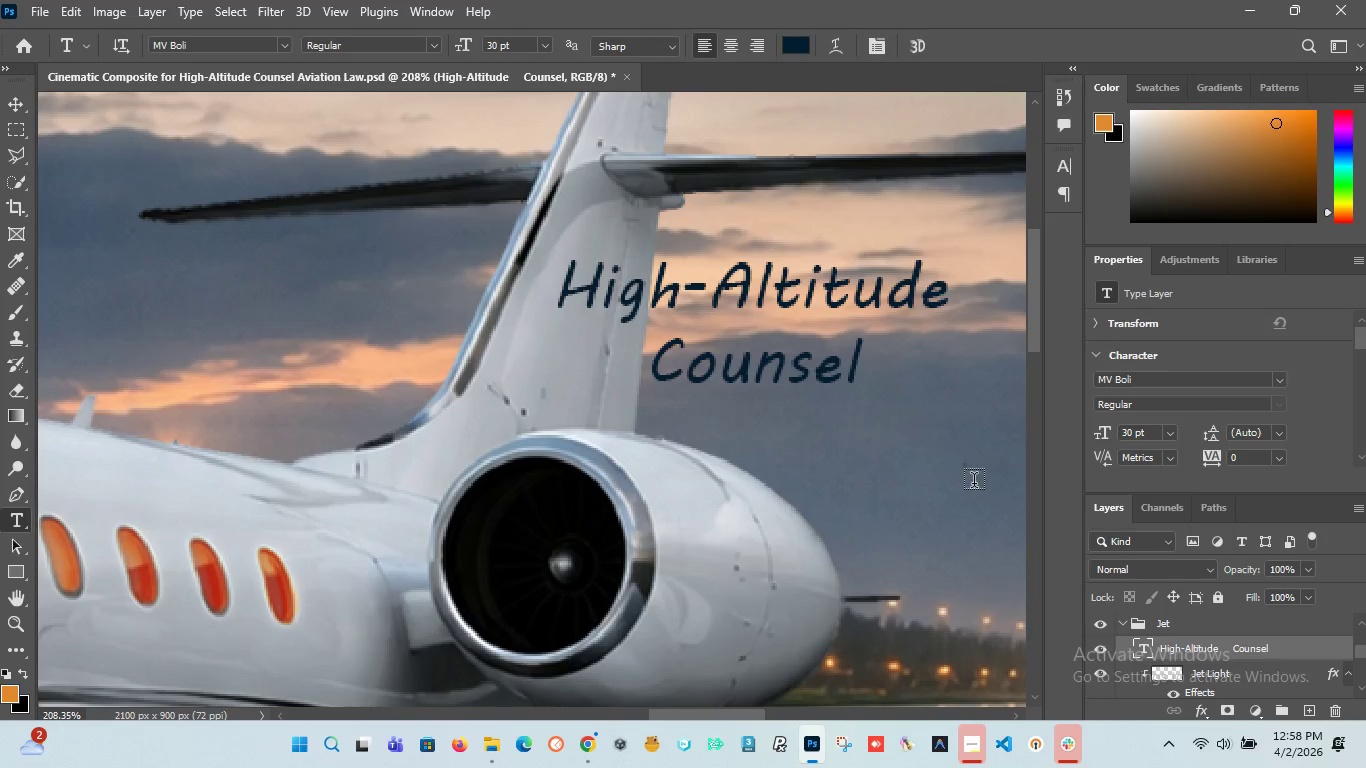 
key(Control+T)
 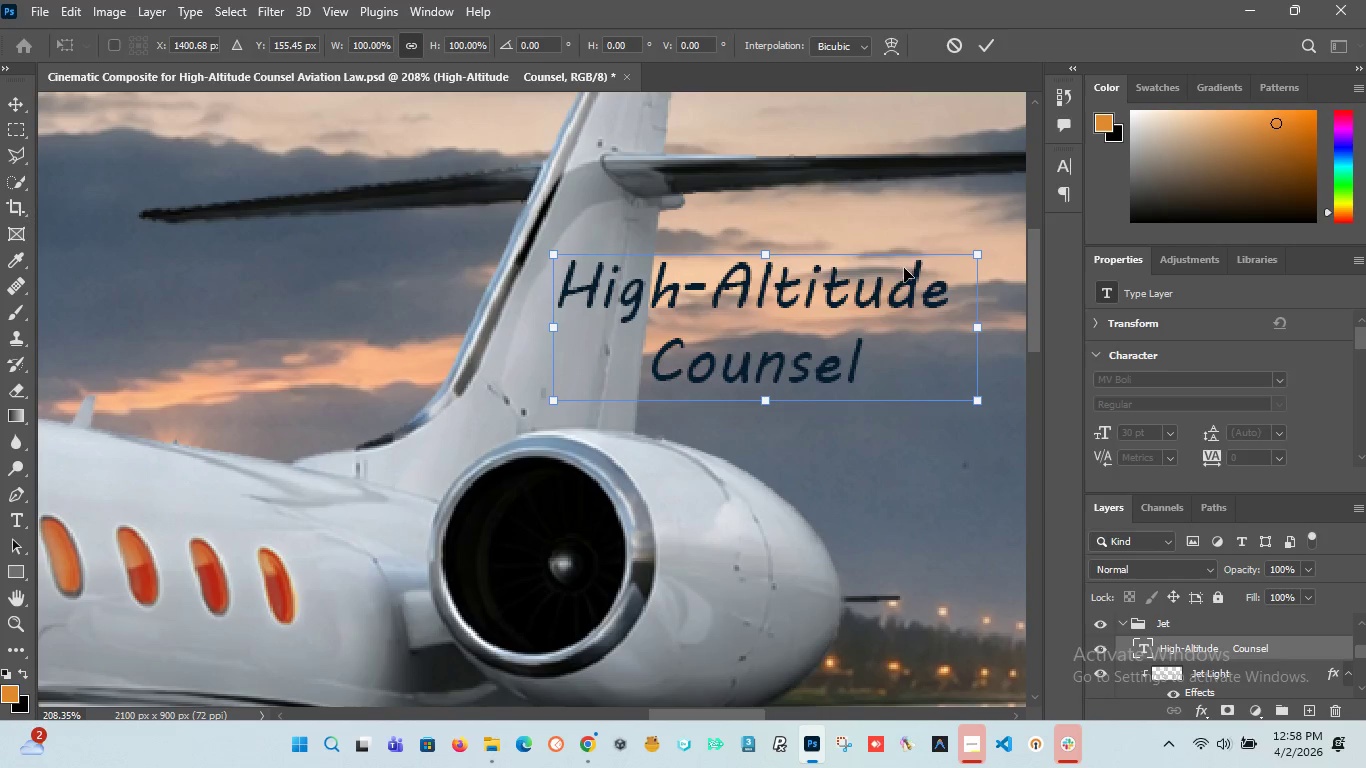 
right_click([899, 268])
 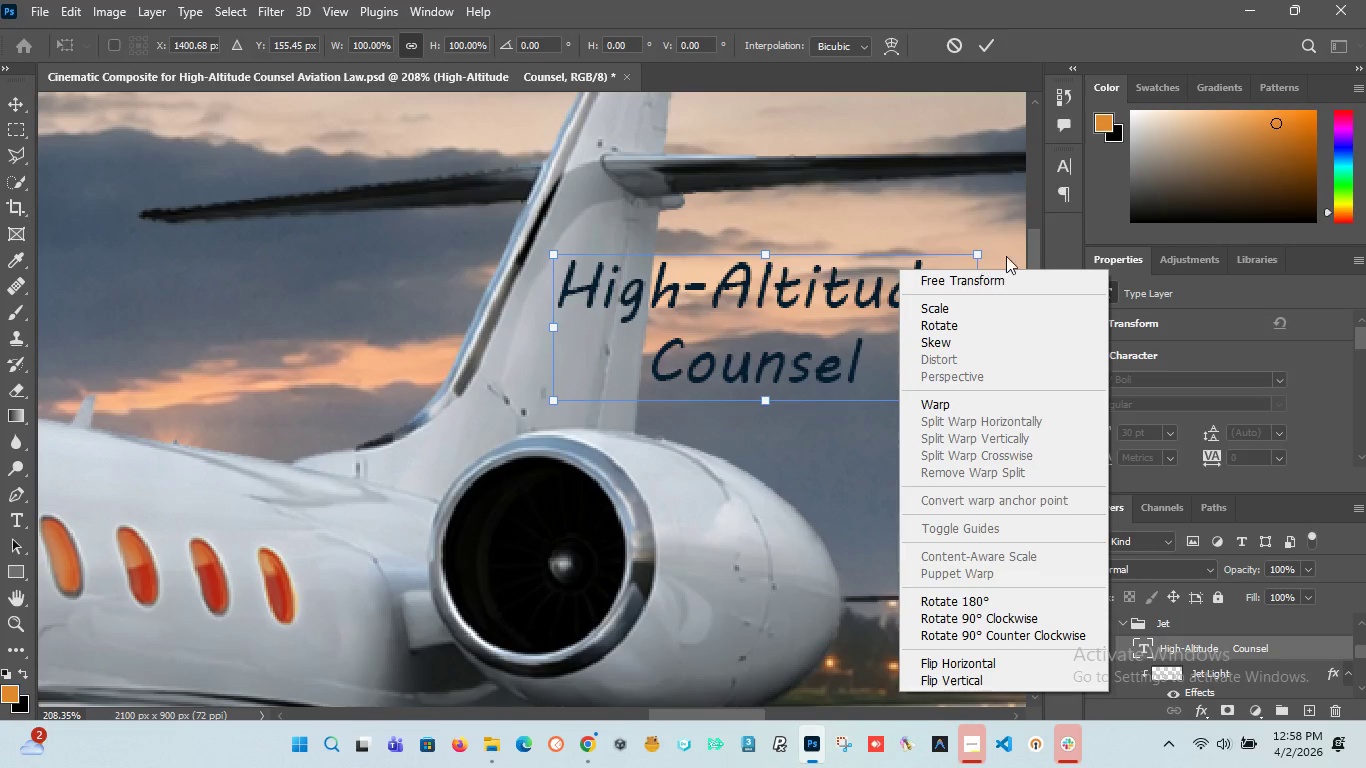 
left_click([1009, 255])
 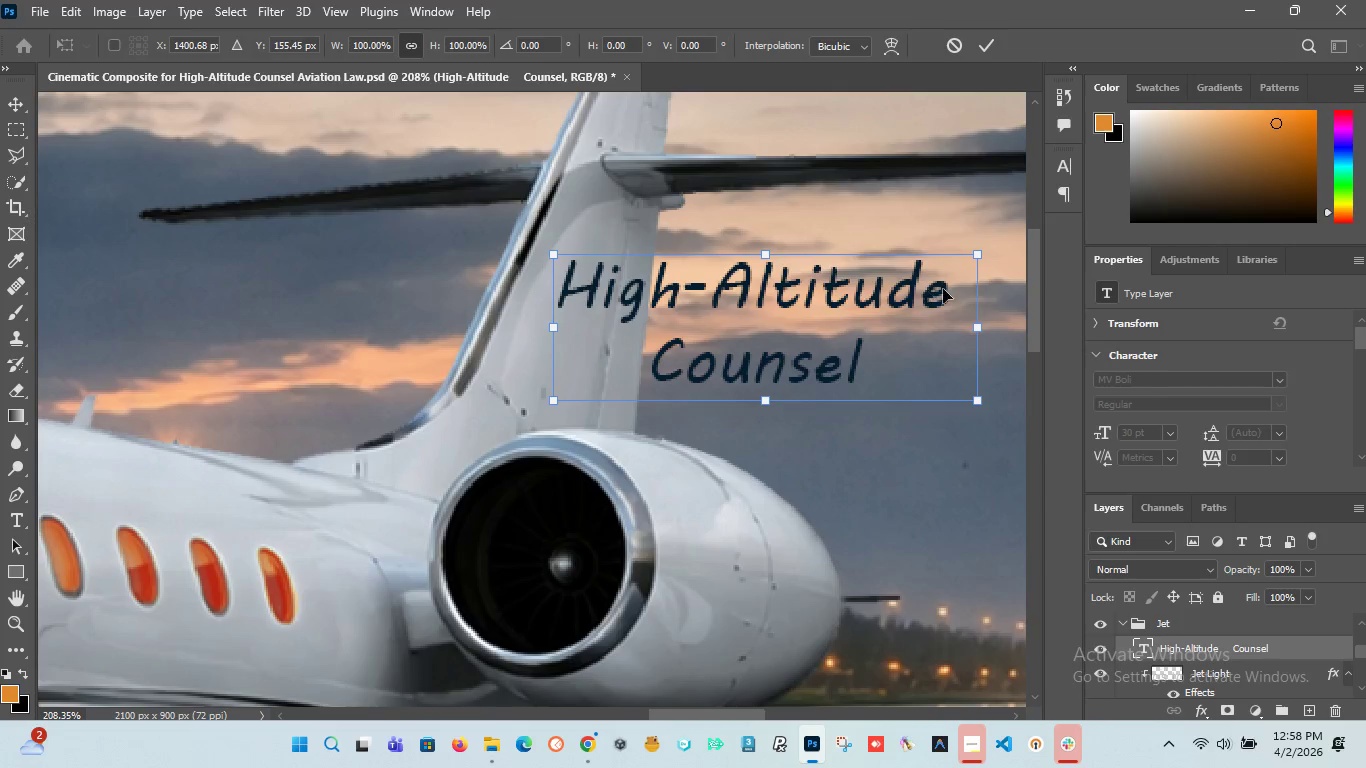 
left_click_drag(start_coordinate=[980, 329], to_coordinate=[781, 314])
 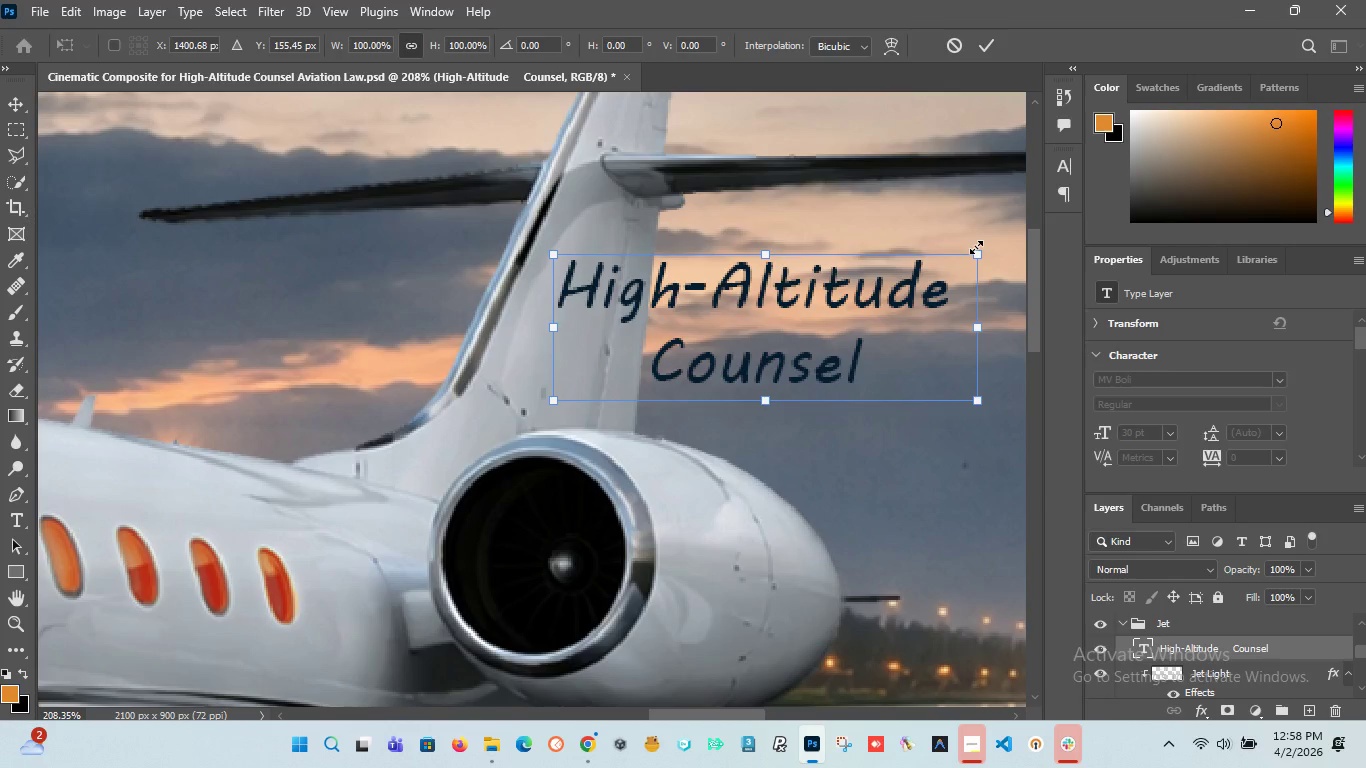 
left_click_drag(start_coordinate=[976, 247], to_coordinate=[746, 280])
 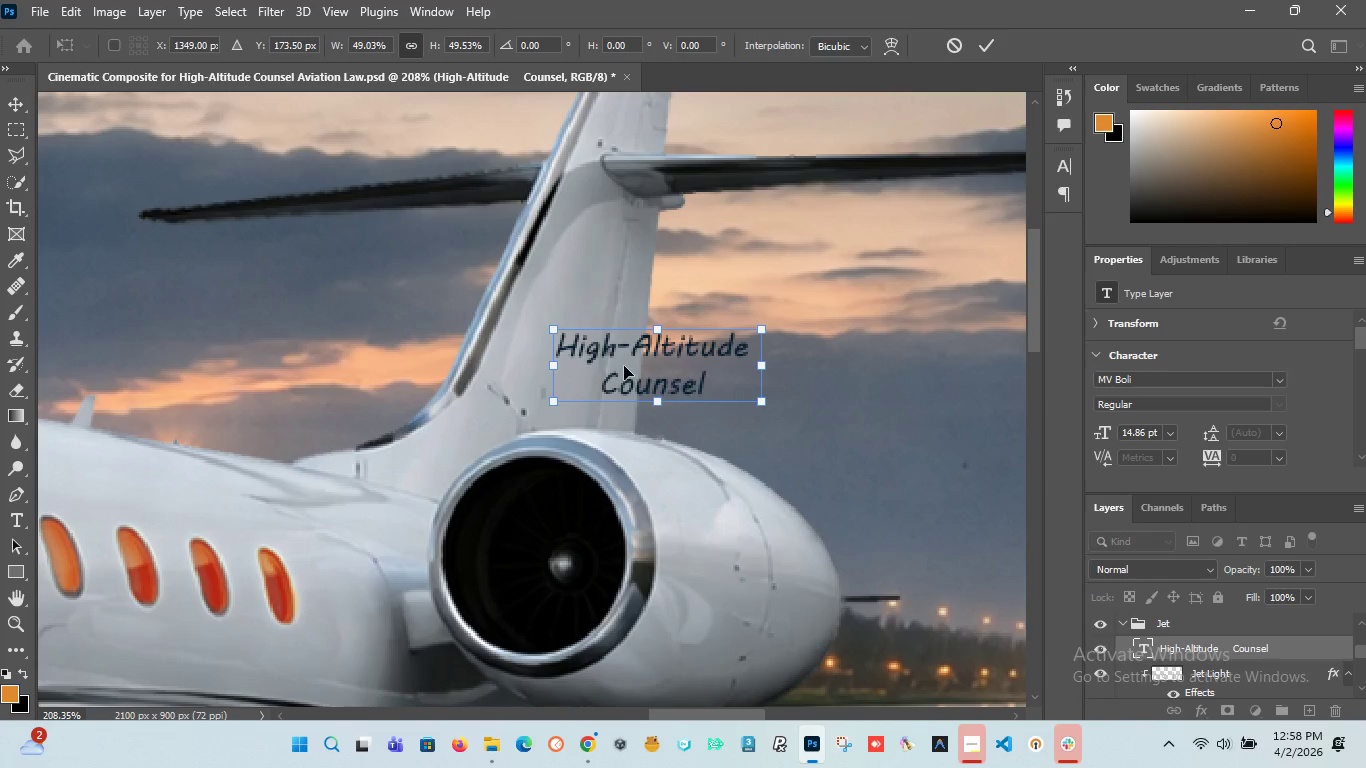 
left_click_drag(start_coordinate=[624, 366], to_coordinate=[550, 312])
 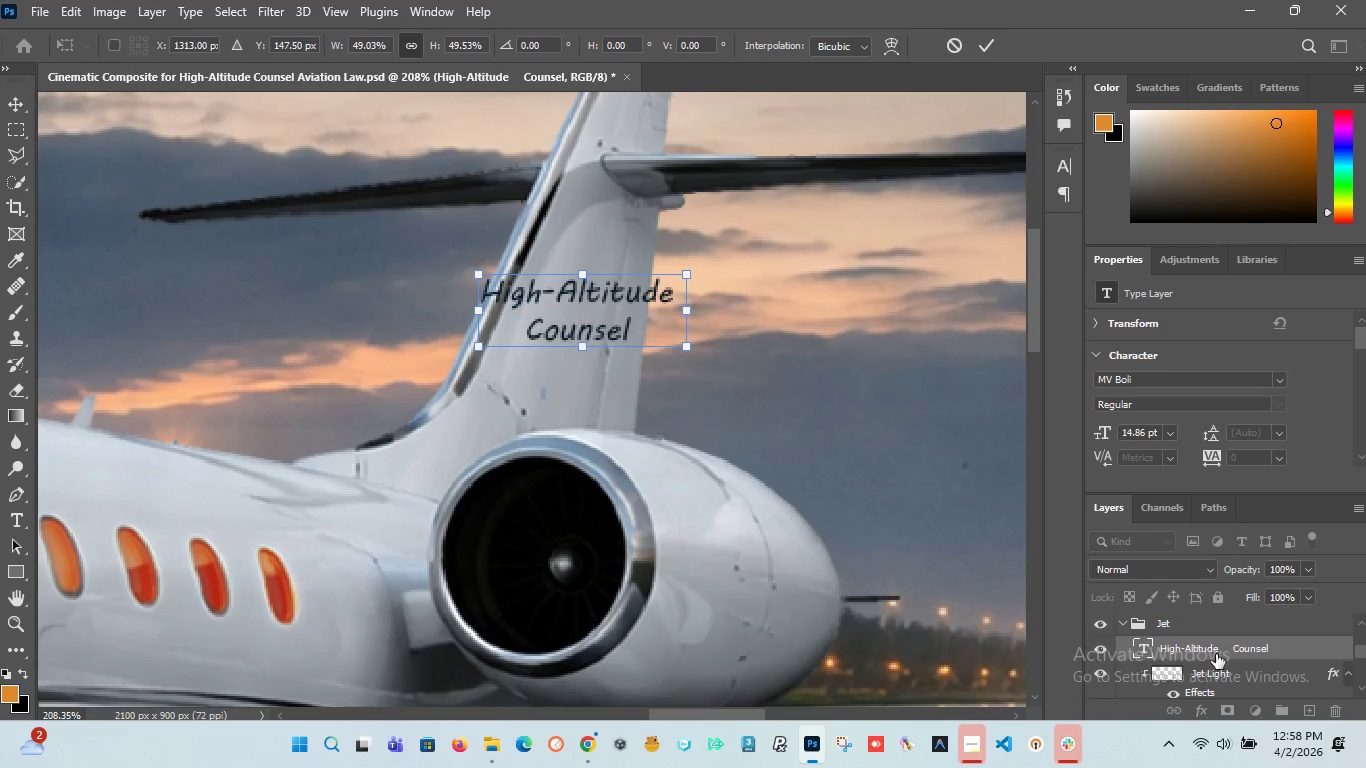 
right_click([1225, 648])
 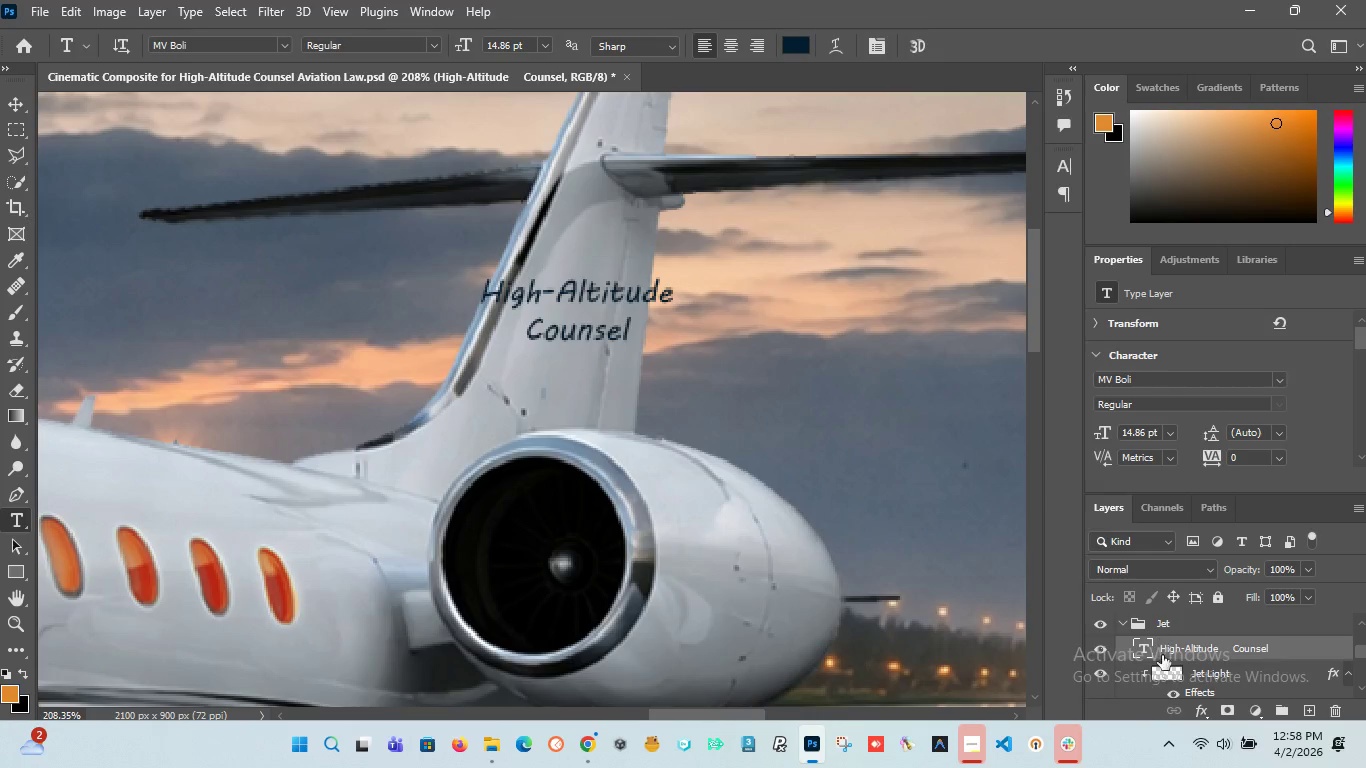 
right_click([1165, 645])
 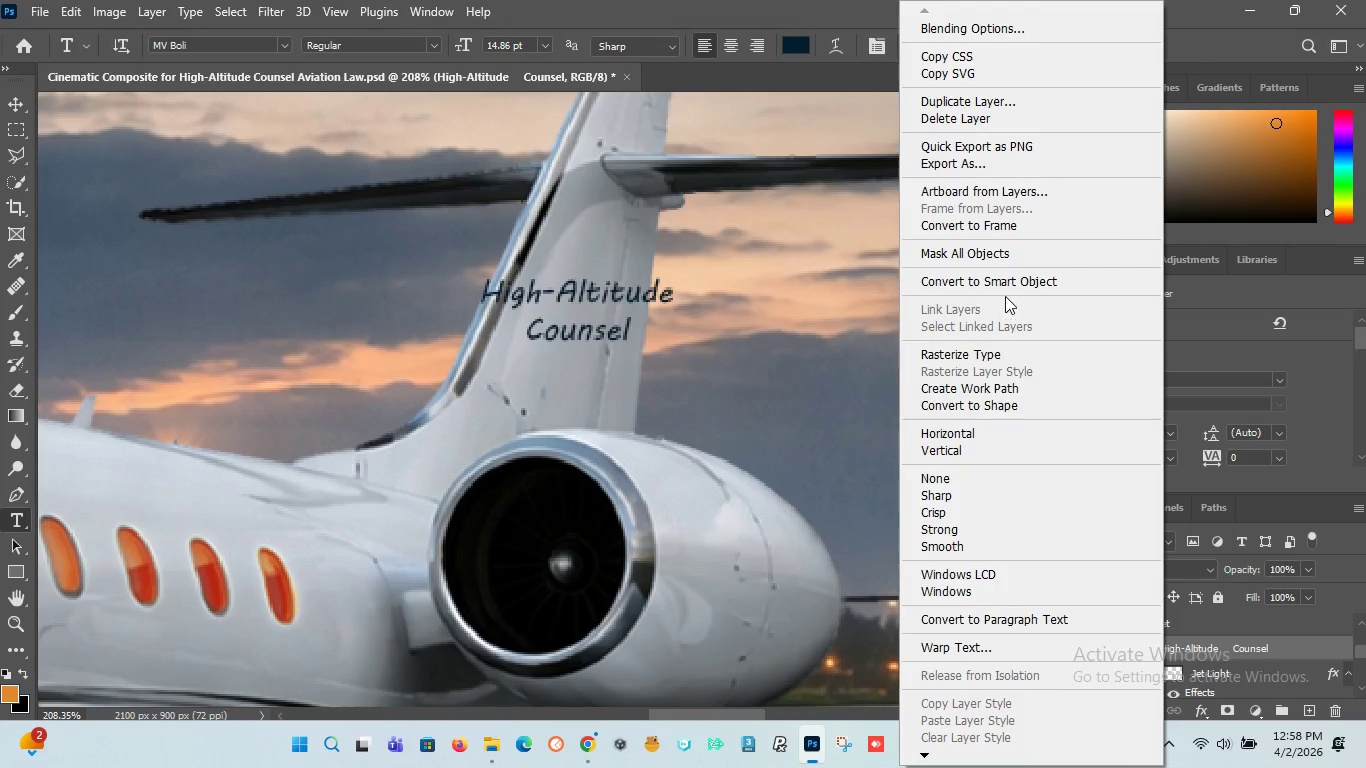 
left_click([1005, 281])
 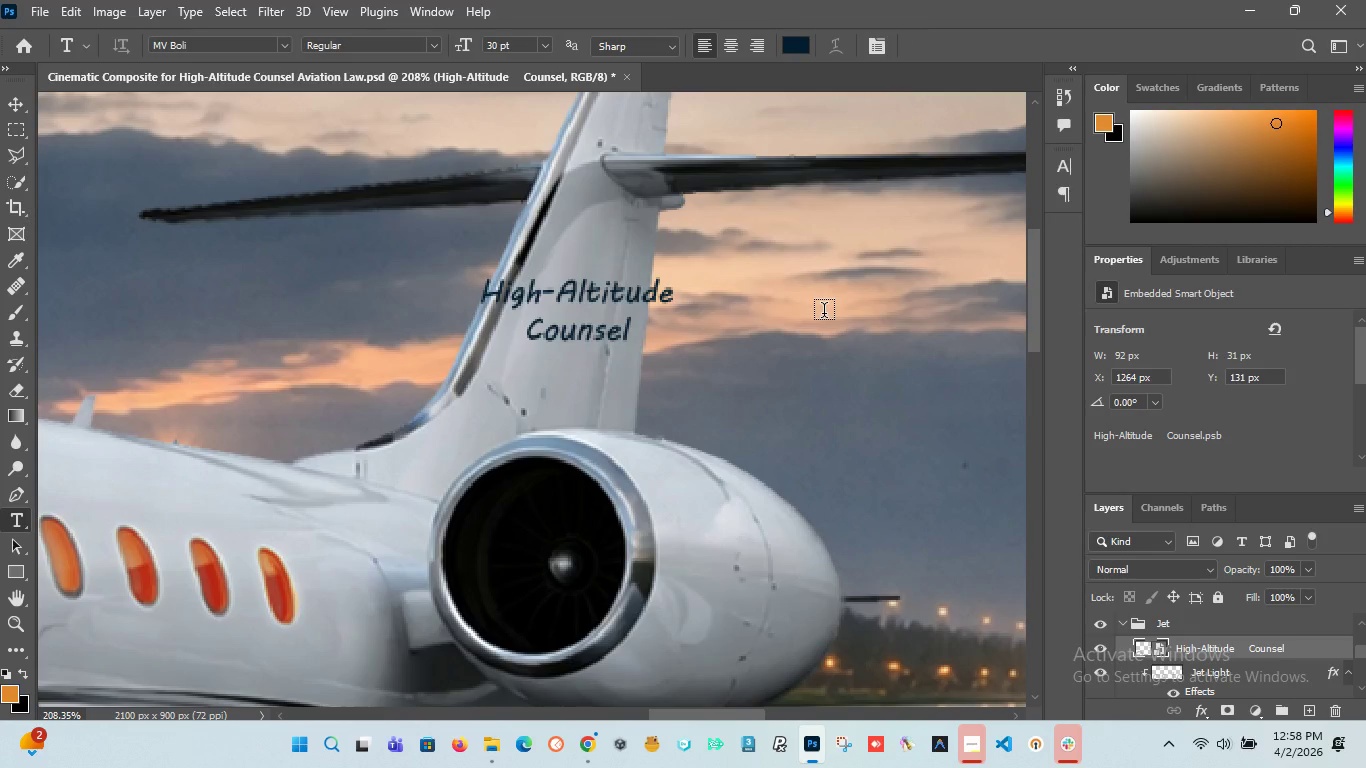 
key(Control+T)
 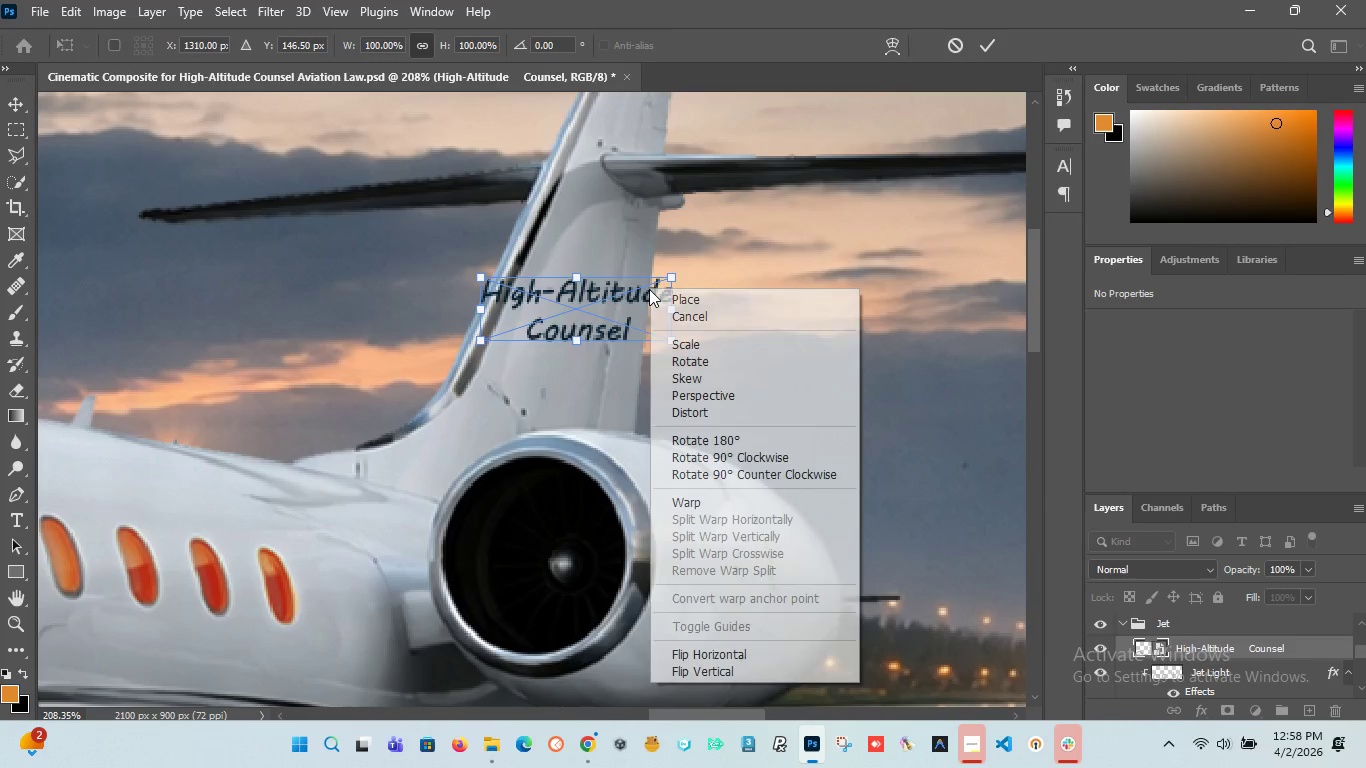 
left_click([720, 391])
 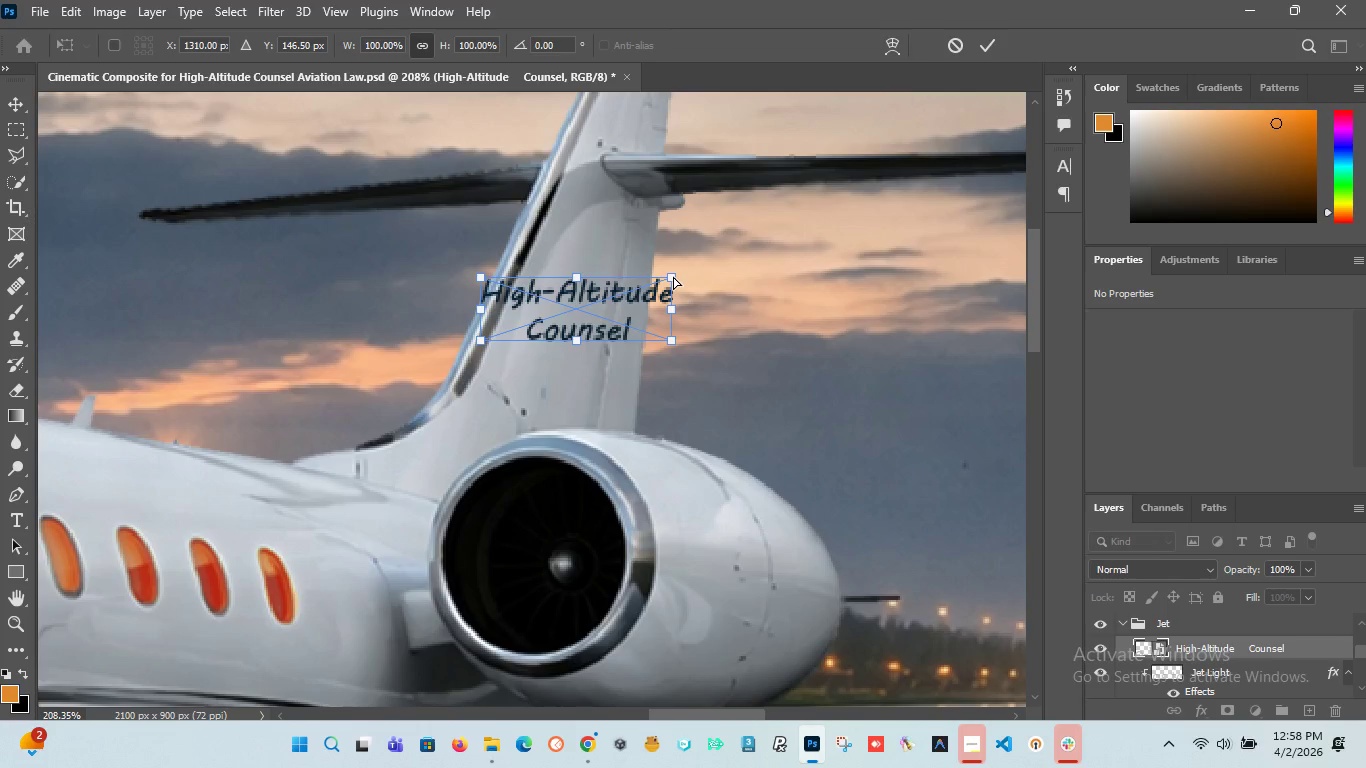 
left_click_drag(start_coordinate=[673, 276], to_coordinate=[640, 279])
 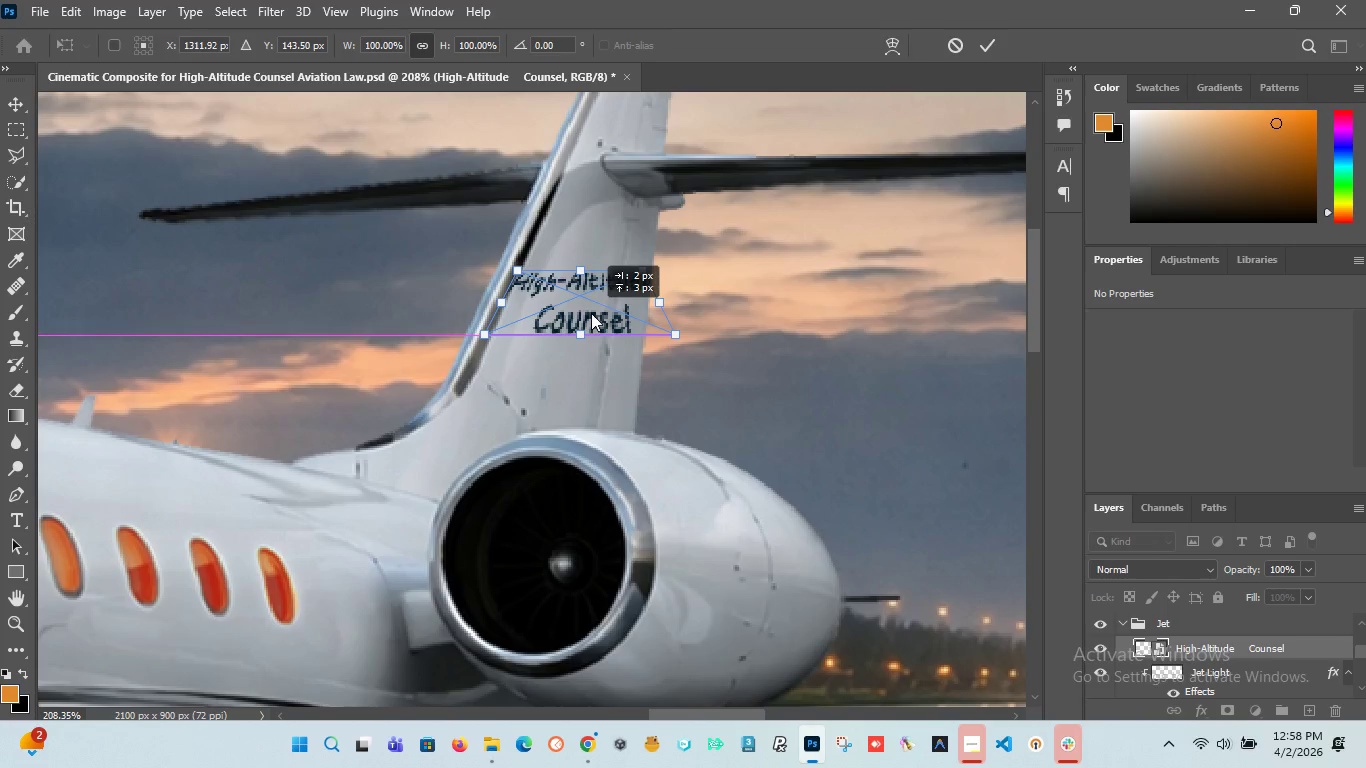 
wait(6.33)
 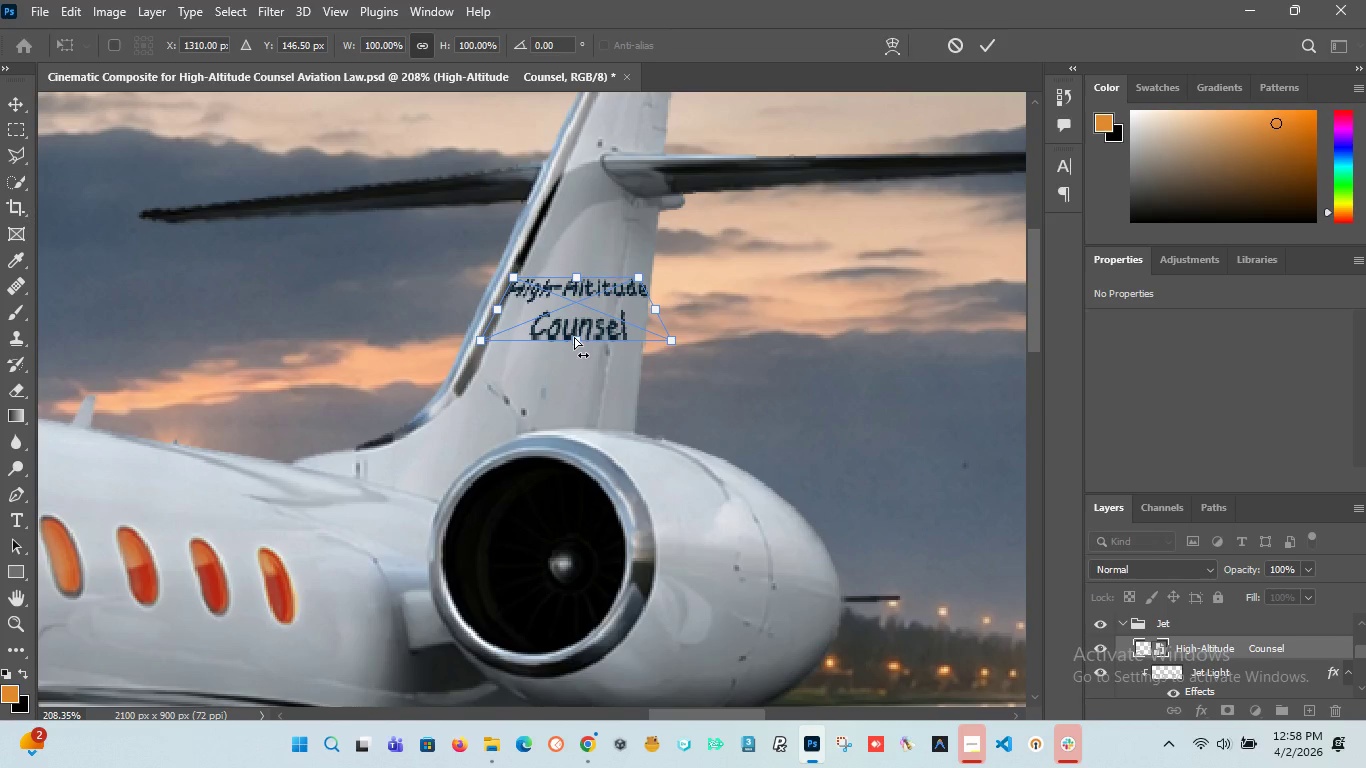 
left_click_drag(start_coordinate=[515, 268], to_coordinate=[520, 272])
 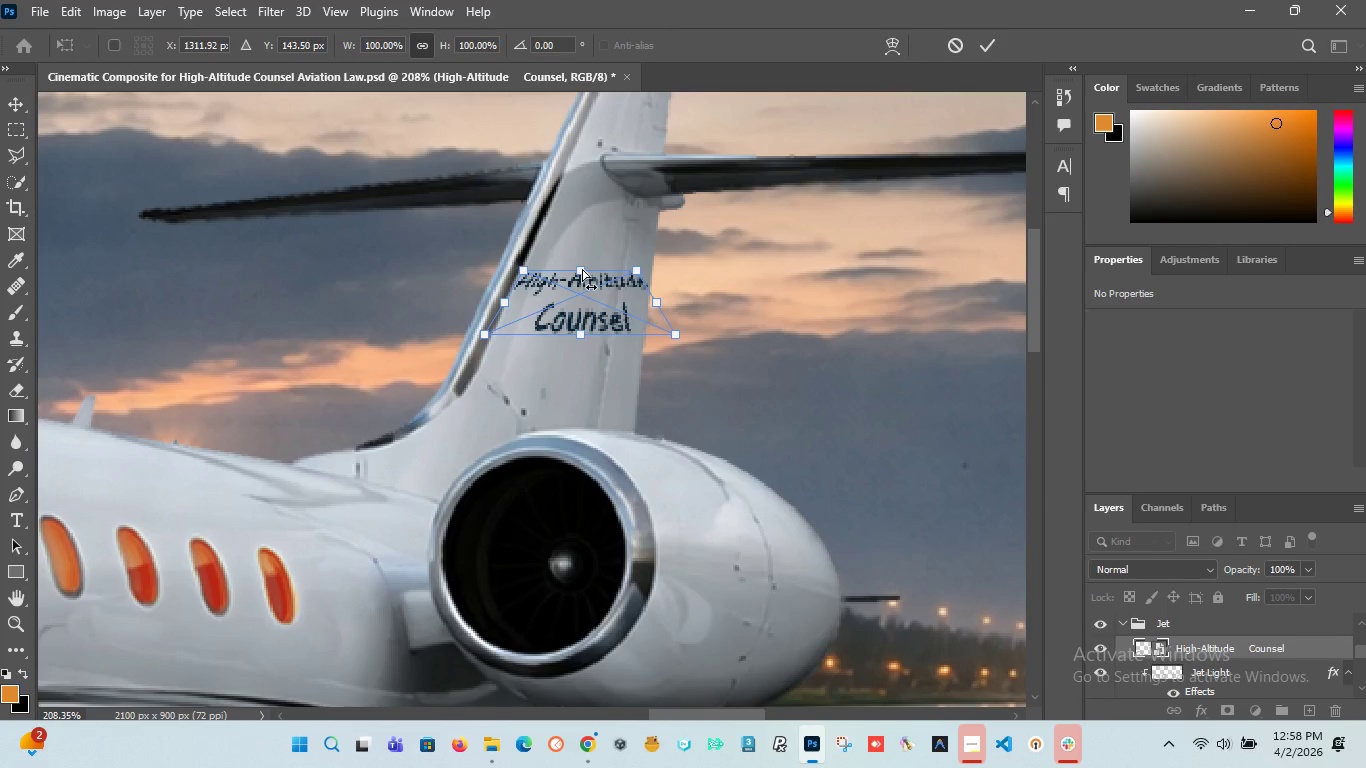 
left_click_drag(start_coordinate=[580, 270], to_coordinate=[588, 259])
 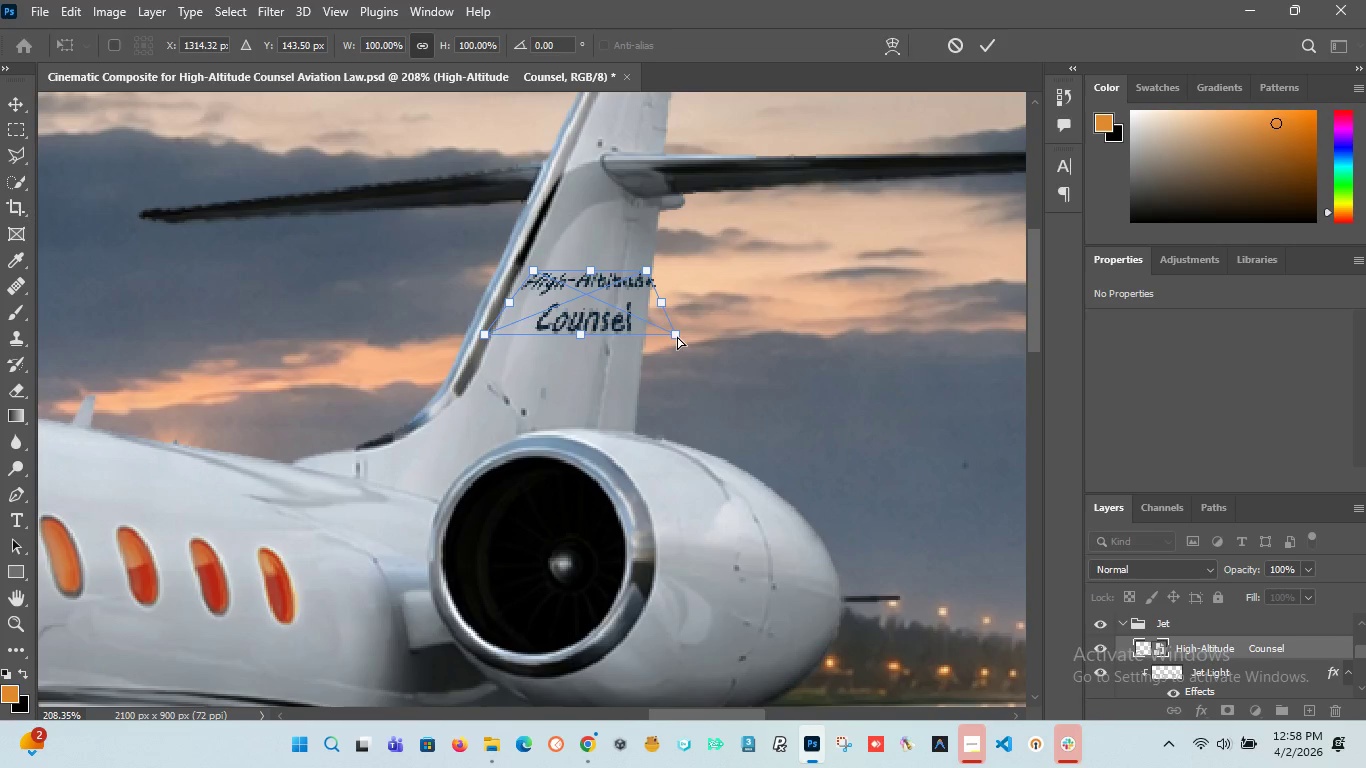 
left_click_drag(start_coordinate=[677, 336], to_coordinate=[669, 333])
 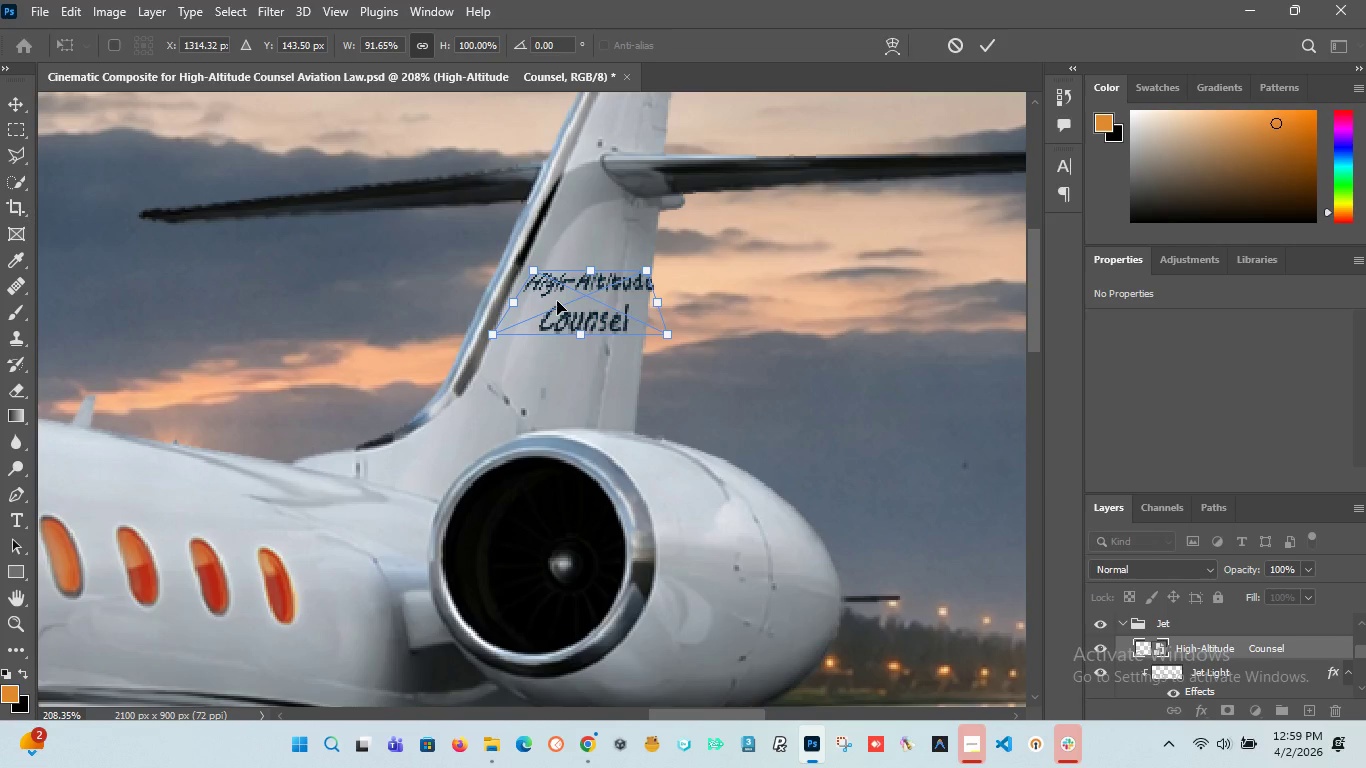 
left_click_drag(start_coordinate=[557, 301], to_coordinate=[551, 302])
 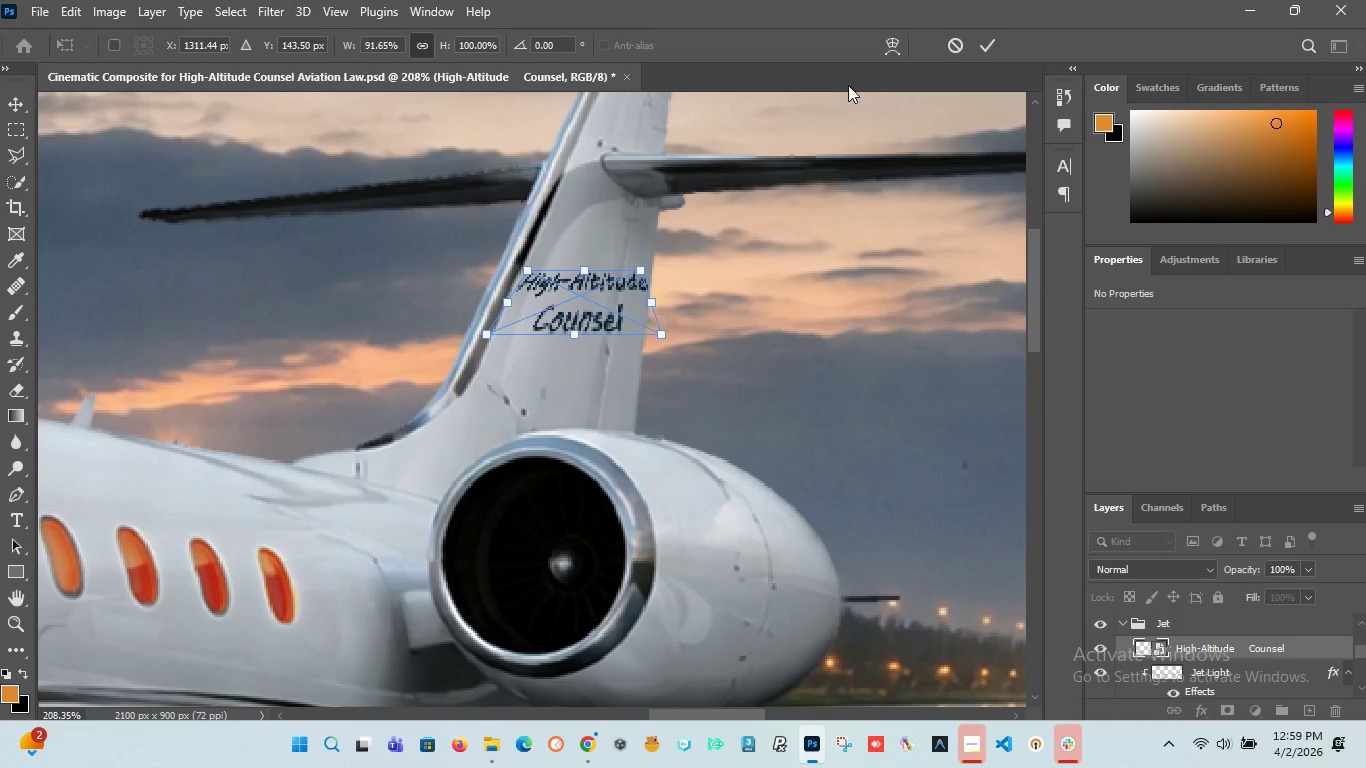 
left_click([990, 43])
 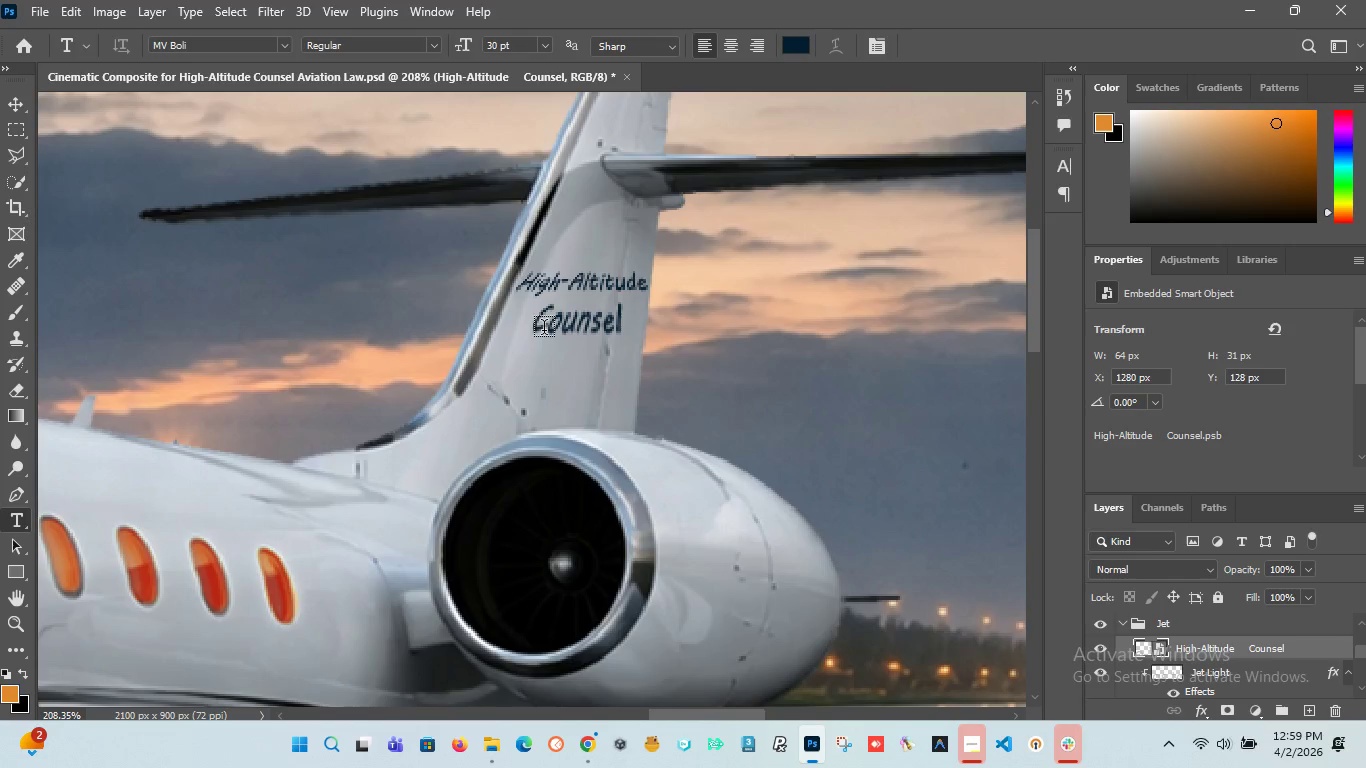 
hold_key(key=AltLeft, duration=0.58)
 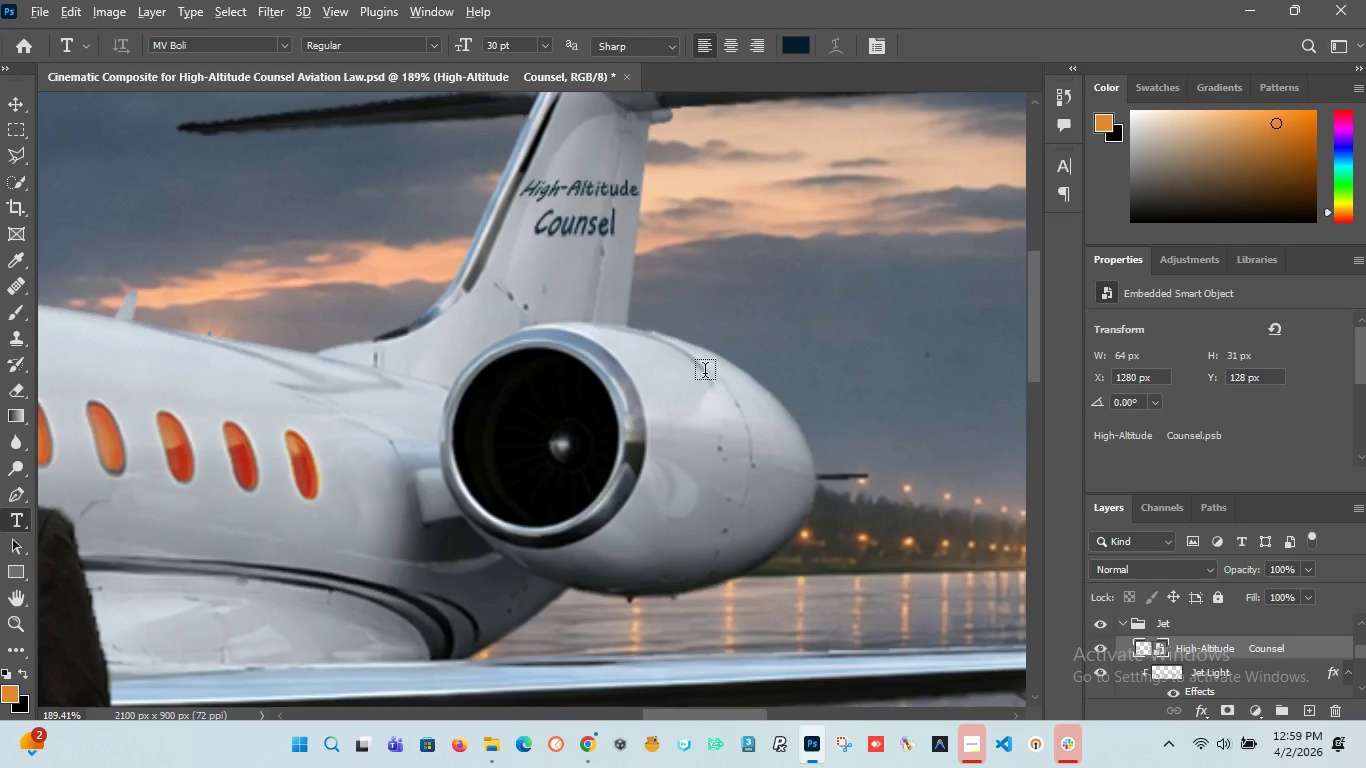 
hold_key(key=AltLeft, duration=1.5)
 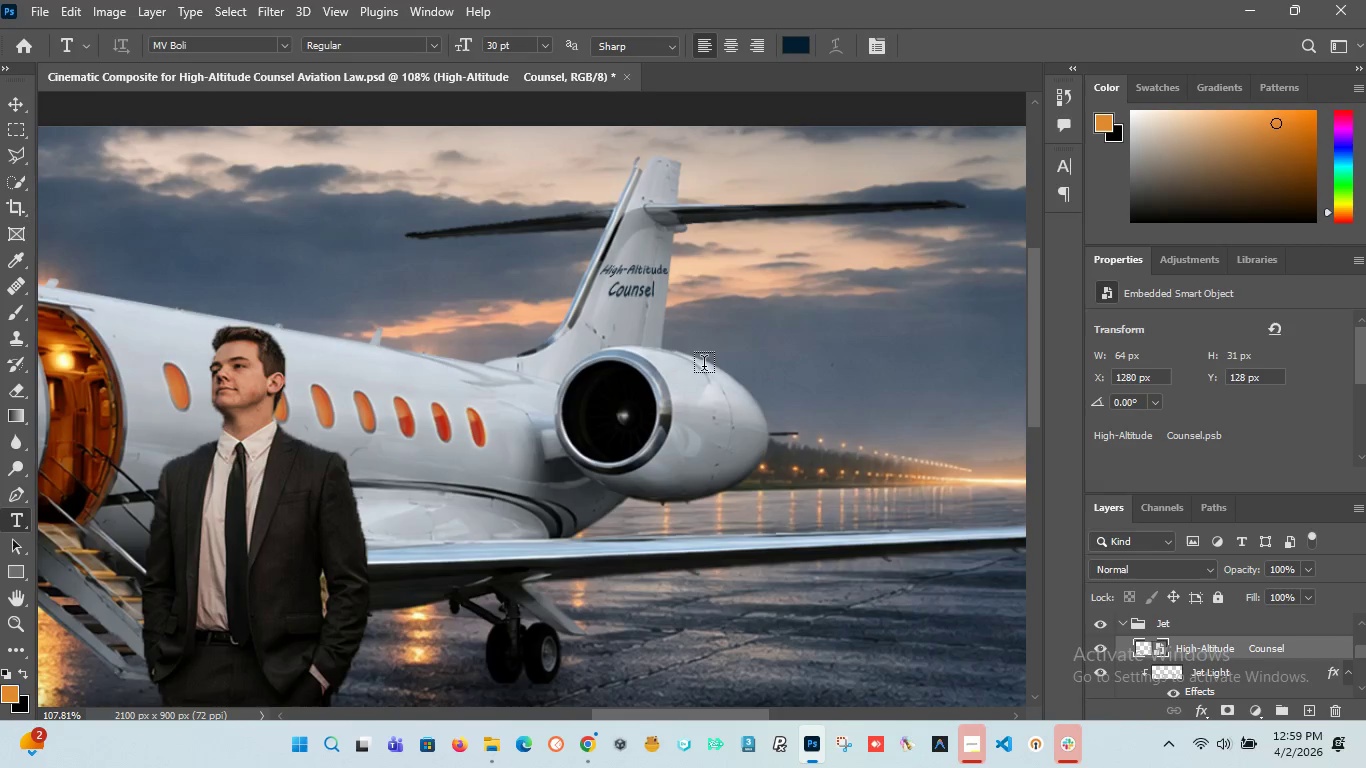 
scroll: coordinate [704, 367], scroll_direction: down, amount: 19.0
 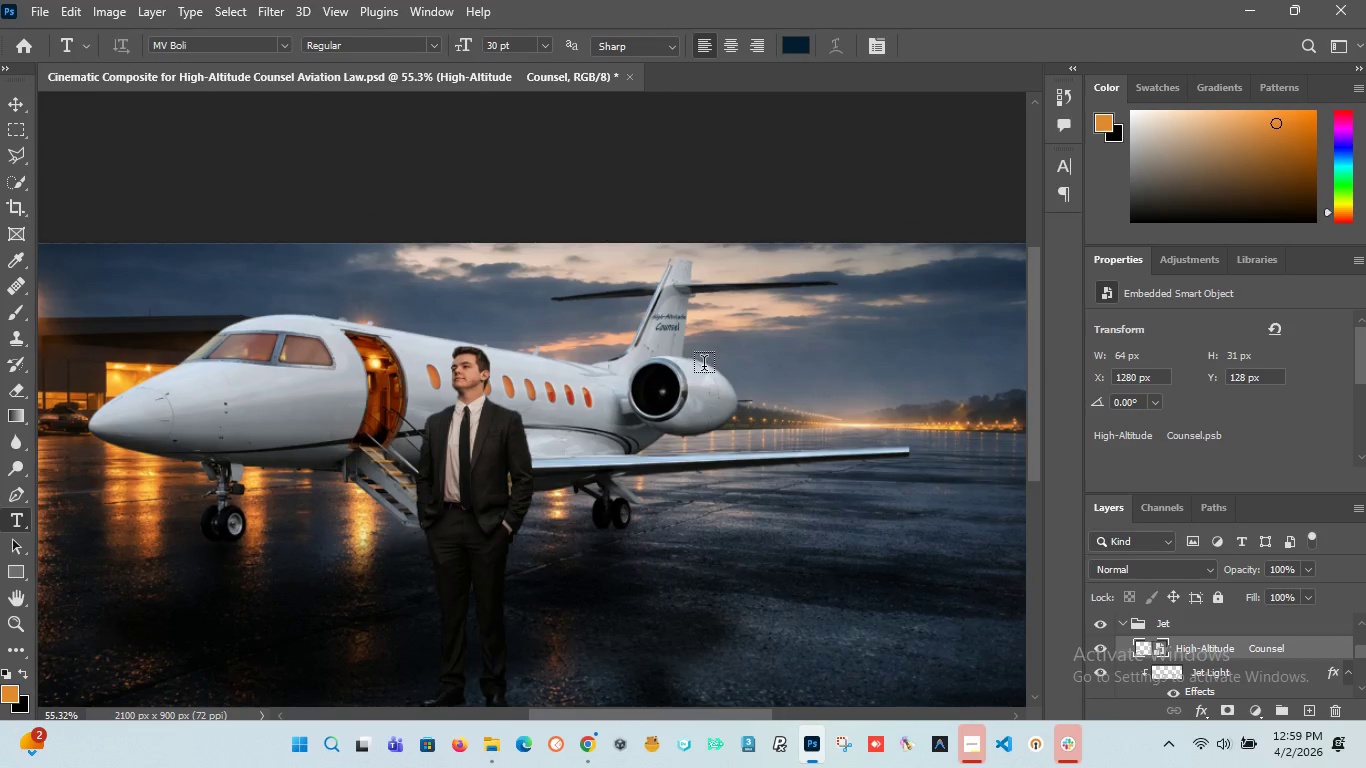 
hold_key(key=AltLeft, duration=1.53)
scroll: coordinate [704, 366], scroll_direction: up, amount: 7.0
 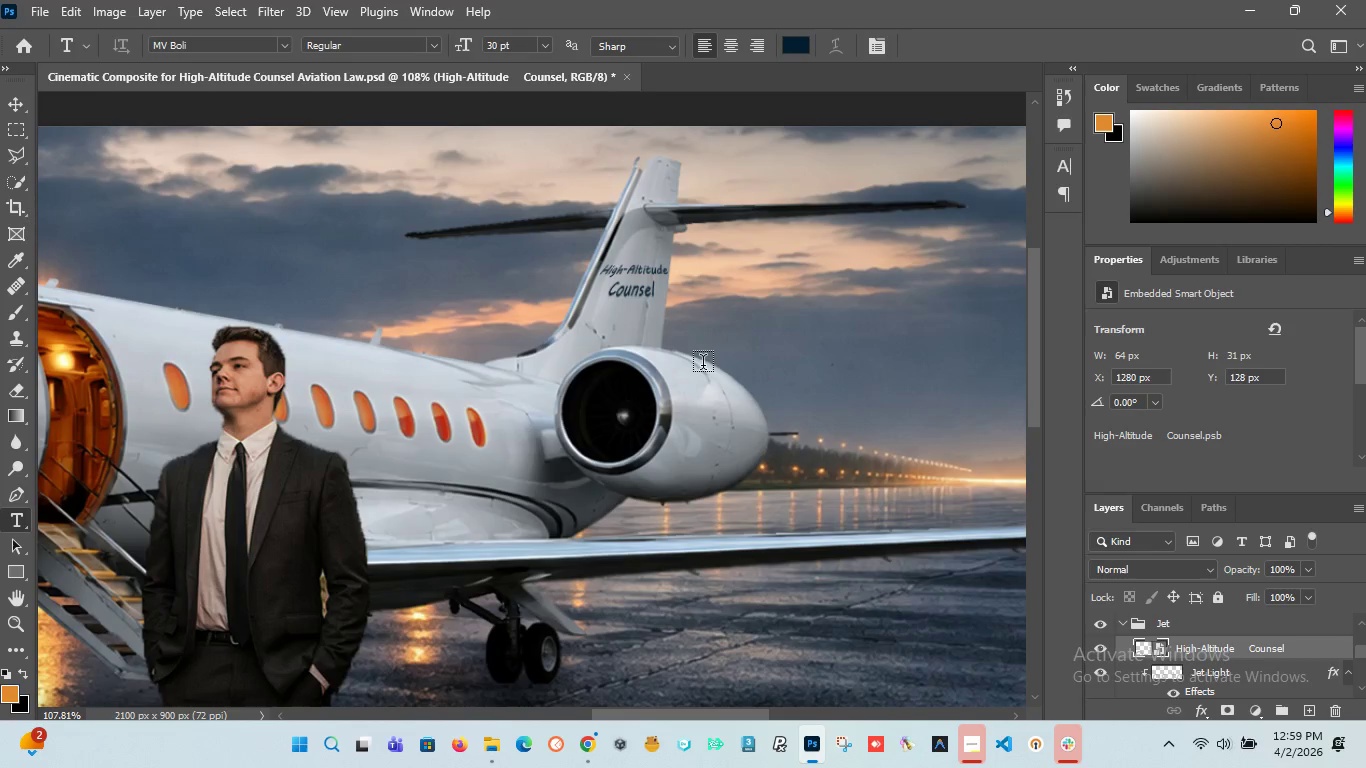 
hold_key(key=AltLeft, duration=0.91)
scroll: coordinate [702, 358], scroll_direction: up, amount: 17.0
 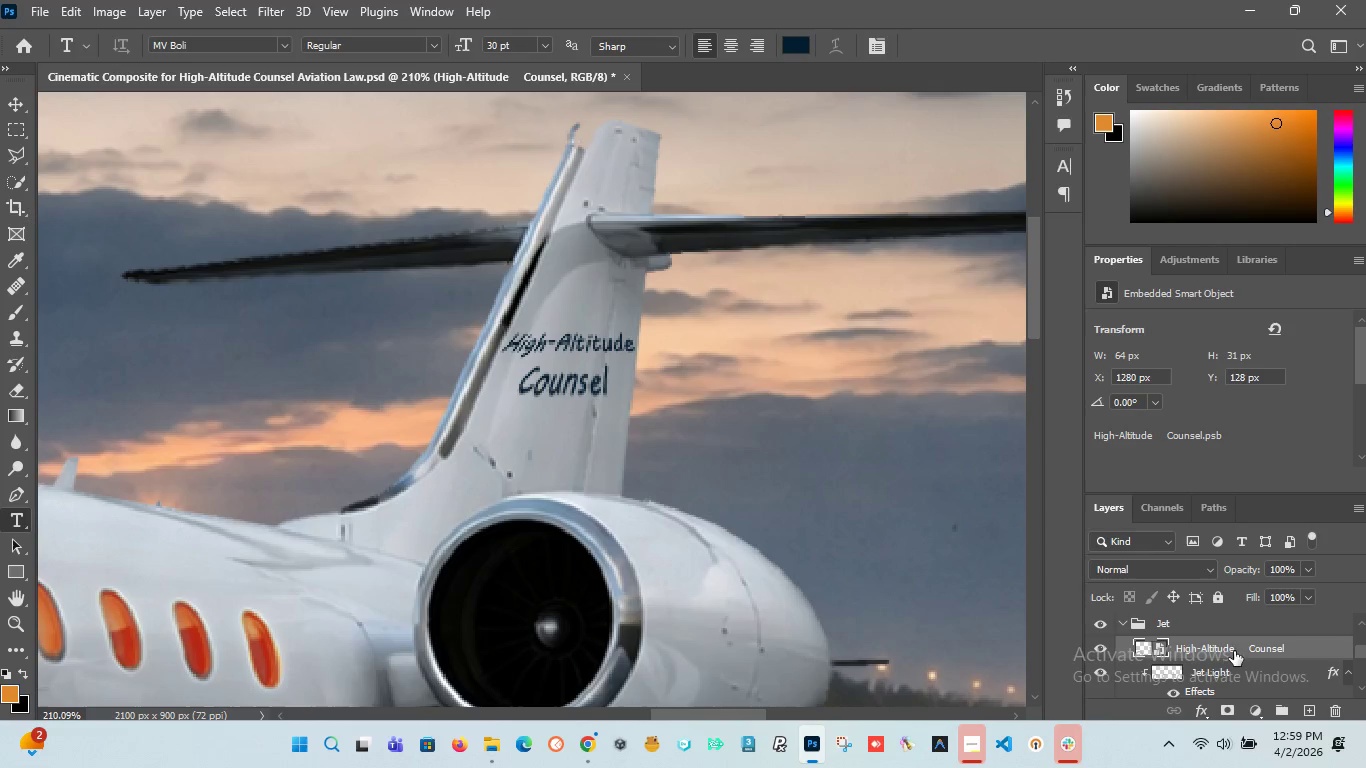 
left_click([1258, 708])
 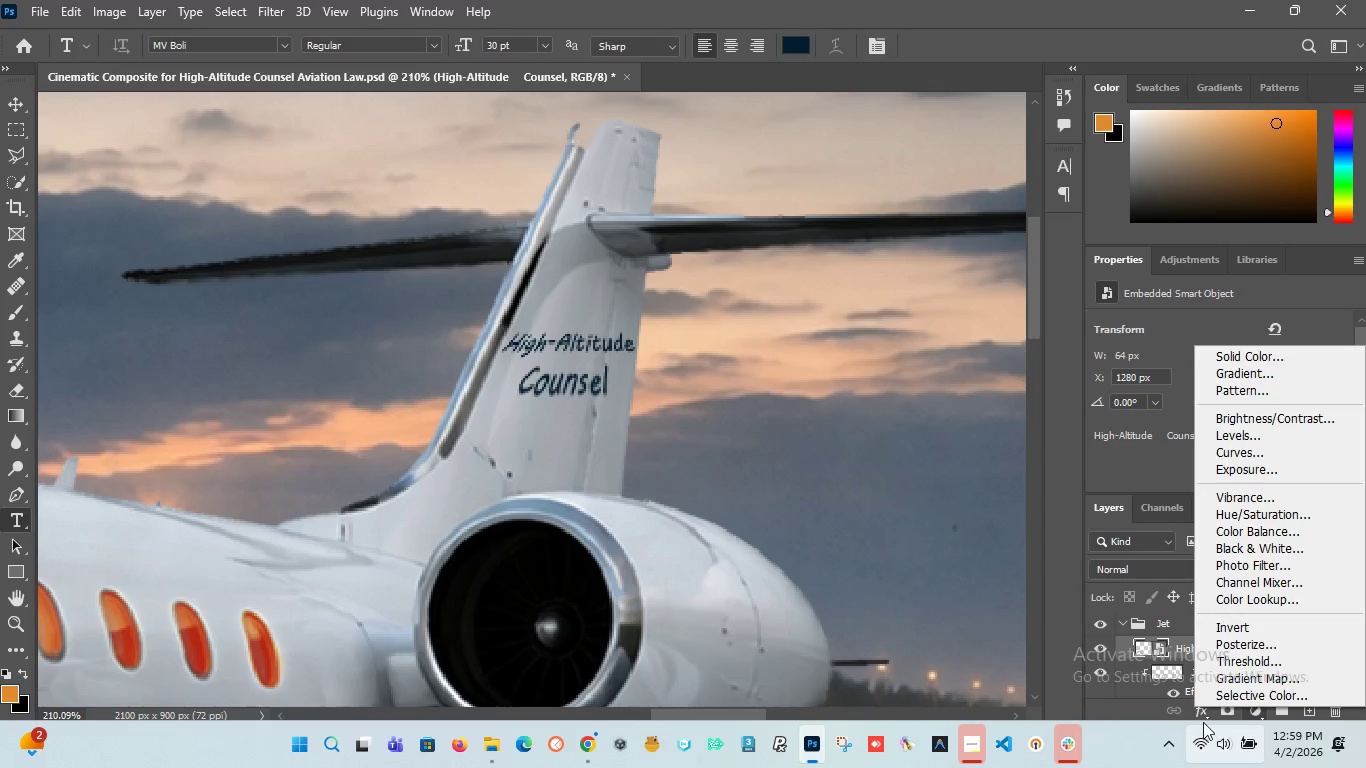 
double_click([1200, 716])
 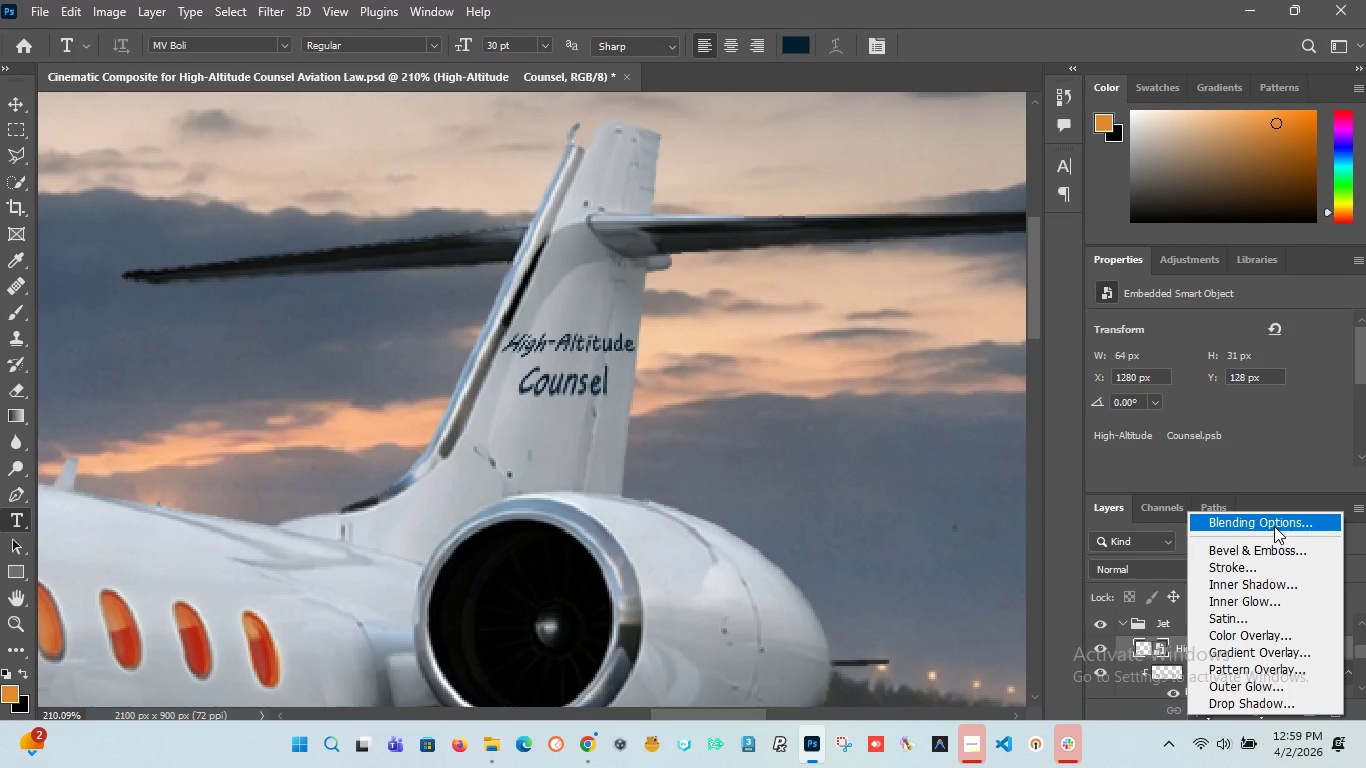 
left_click([1274, 526])
 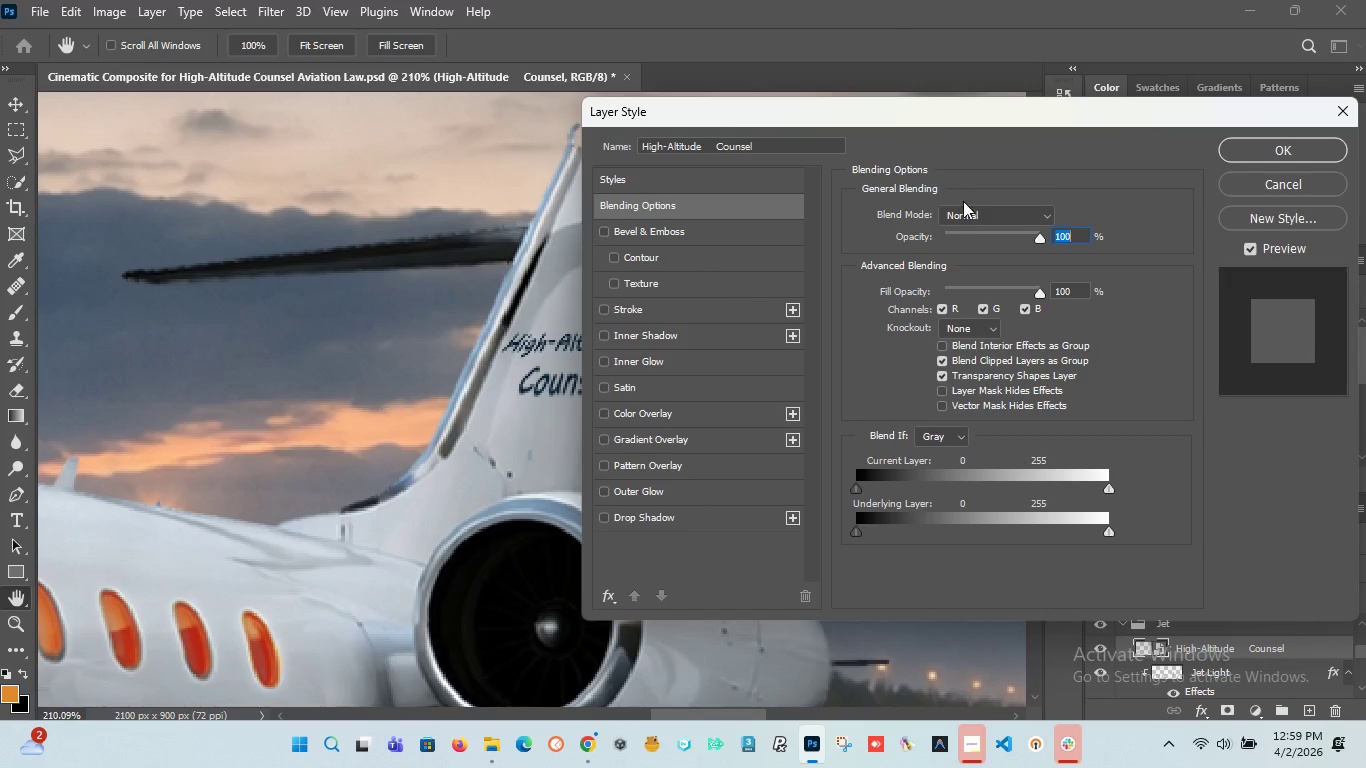 
wait(5.81)
 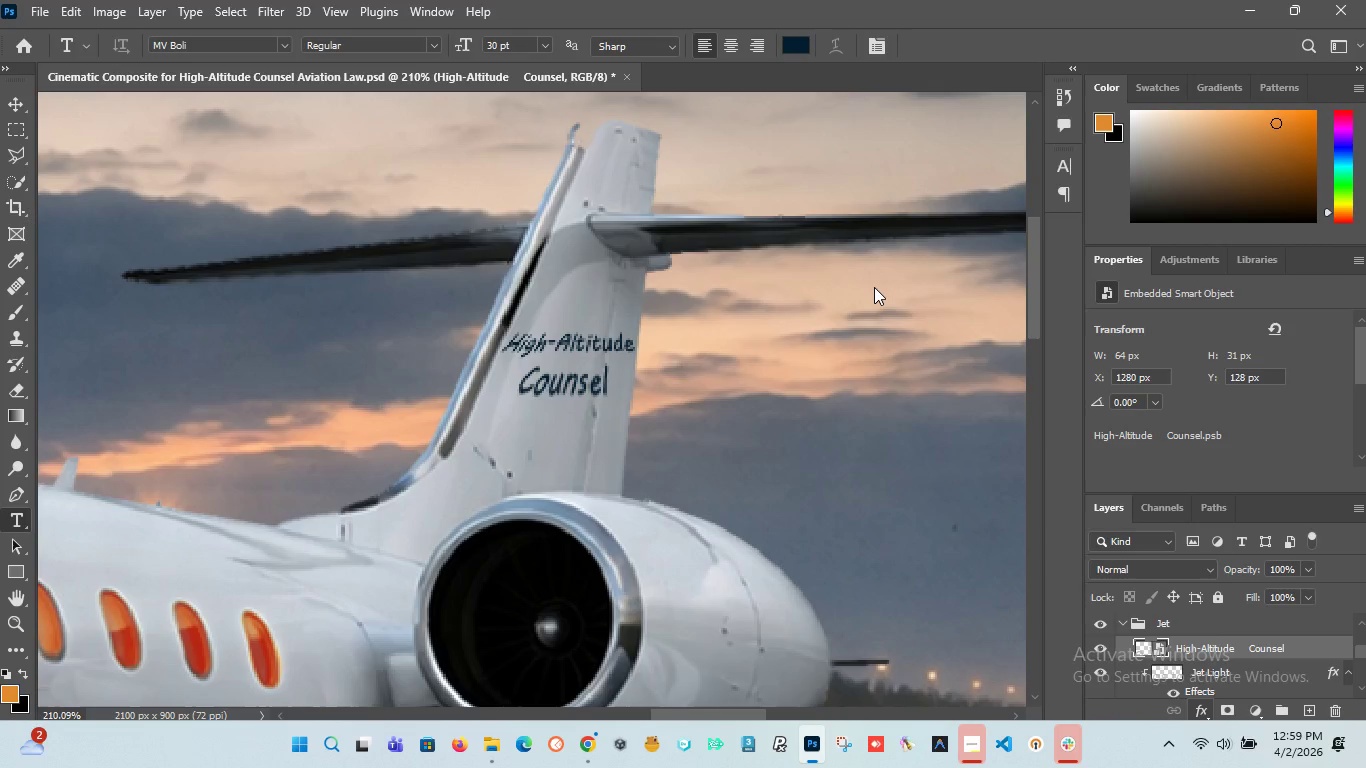 
left_click_drag(start_coordinate=[1040, 241], to_coordinate=[1004, 283])
 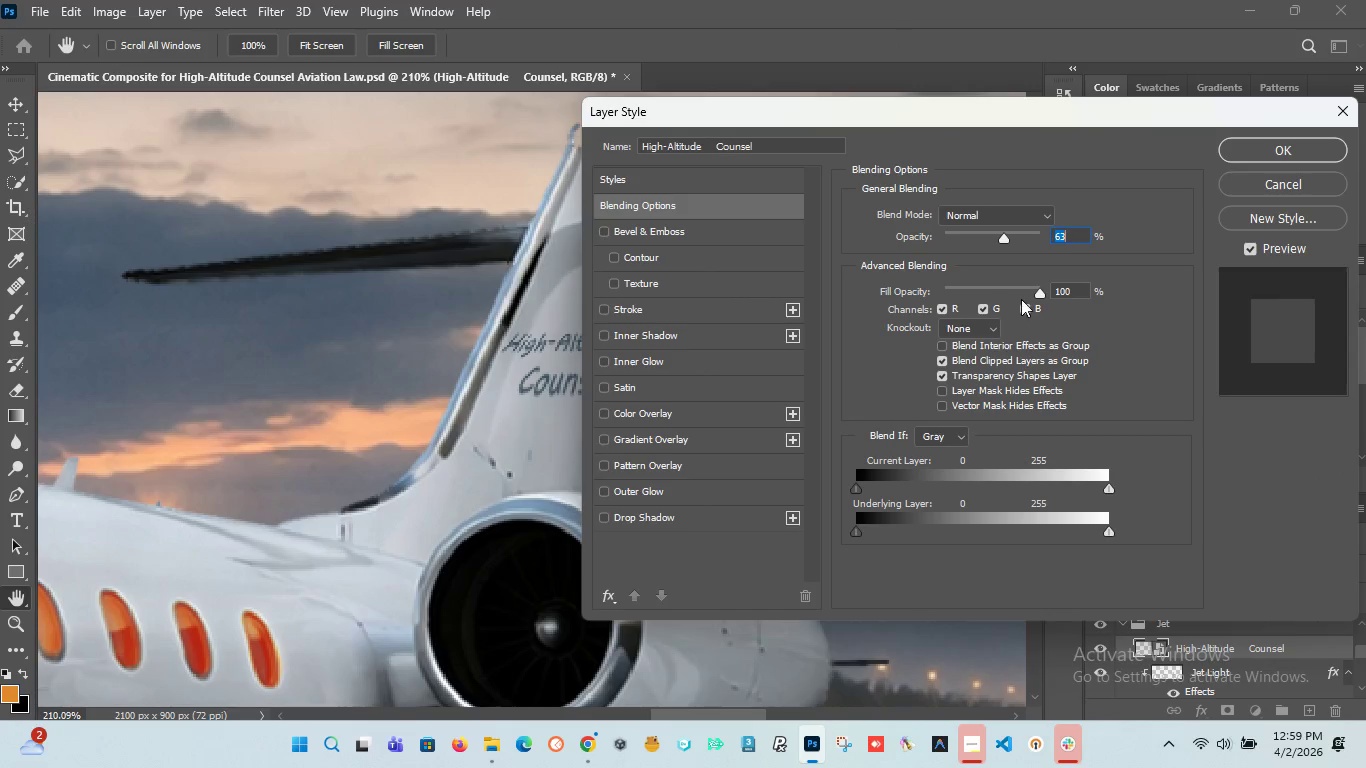 
left_click_drag(start_coordinate=[1039, 295], to_coordinate=[1032, 310])
 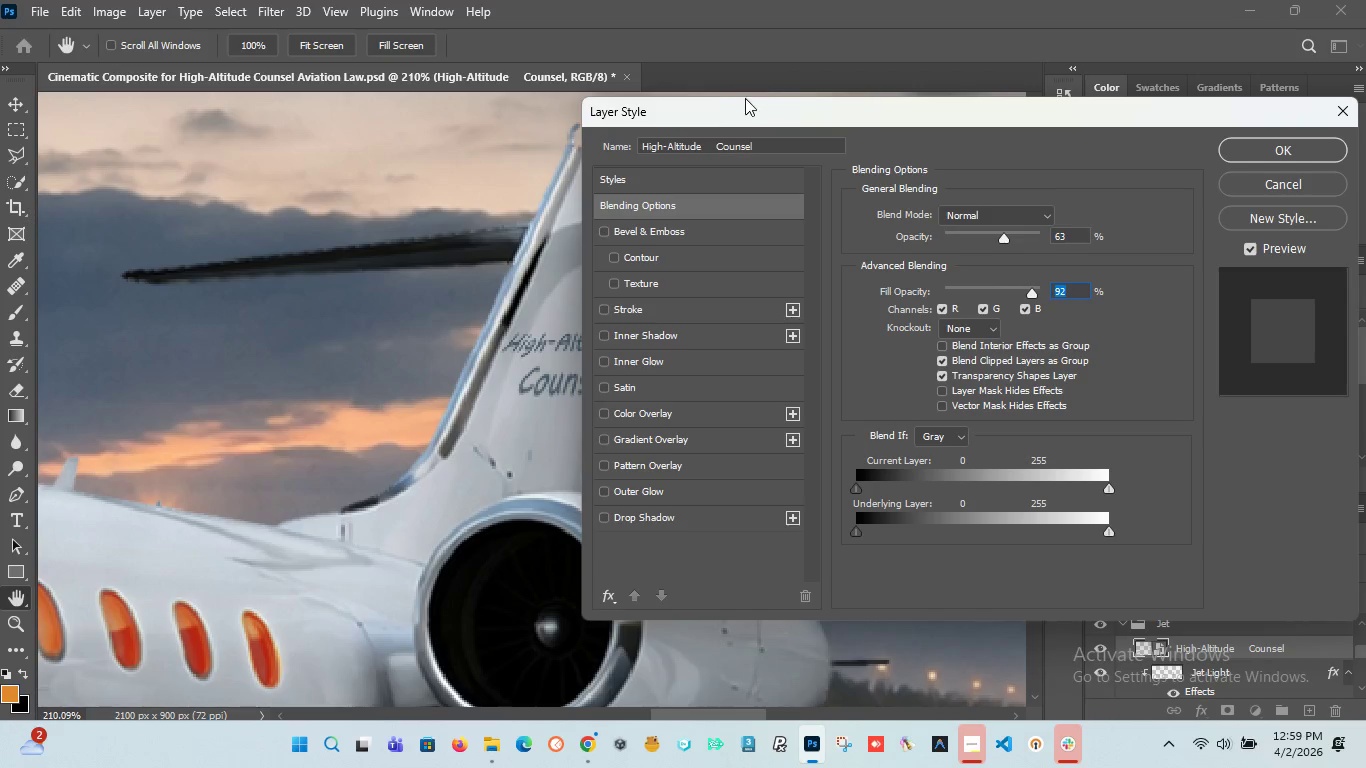 
left_click_drag(start_coordinate=[731, 110], to_coordinate=[836, 117])
 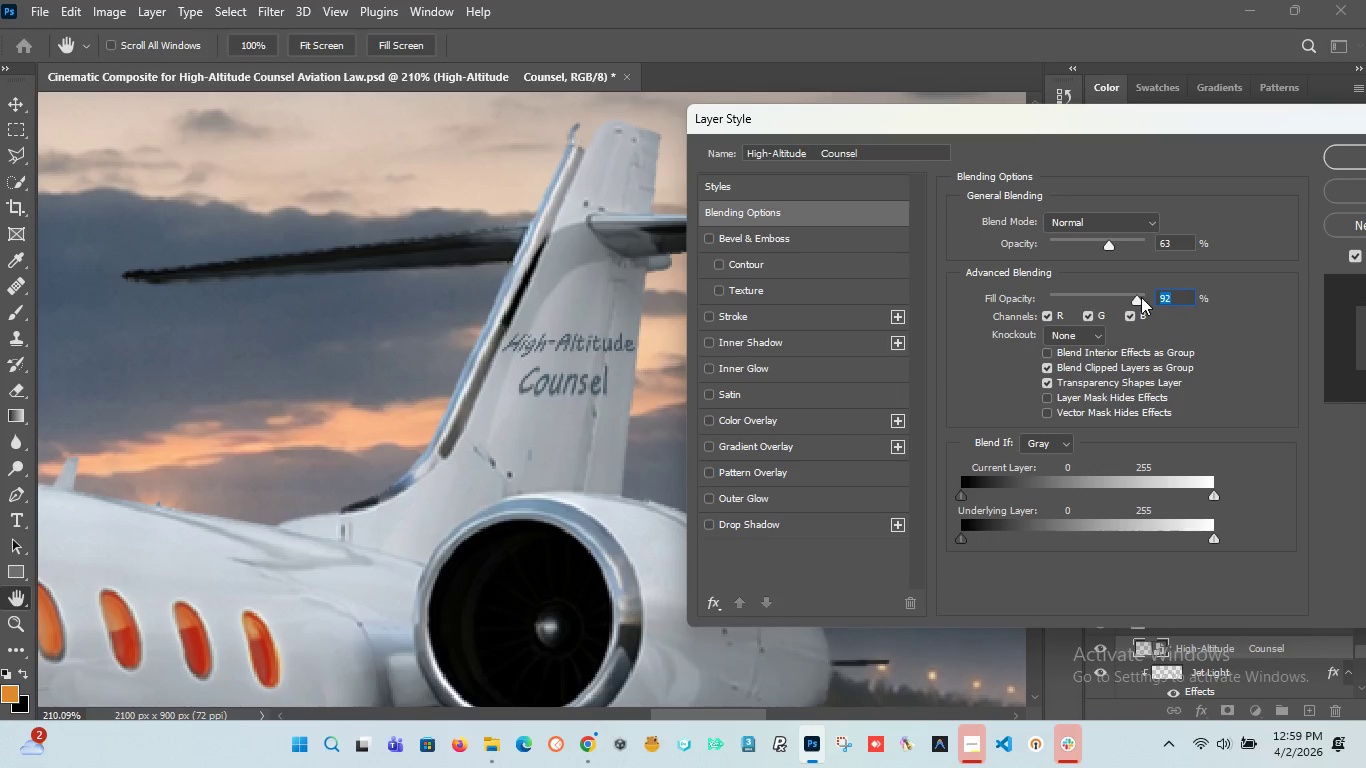 
left_click_drag(start_coordinate=[1139, 298], to_coordinate=[1157, 304])
 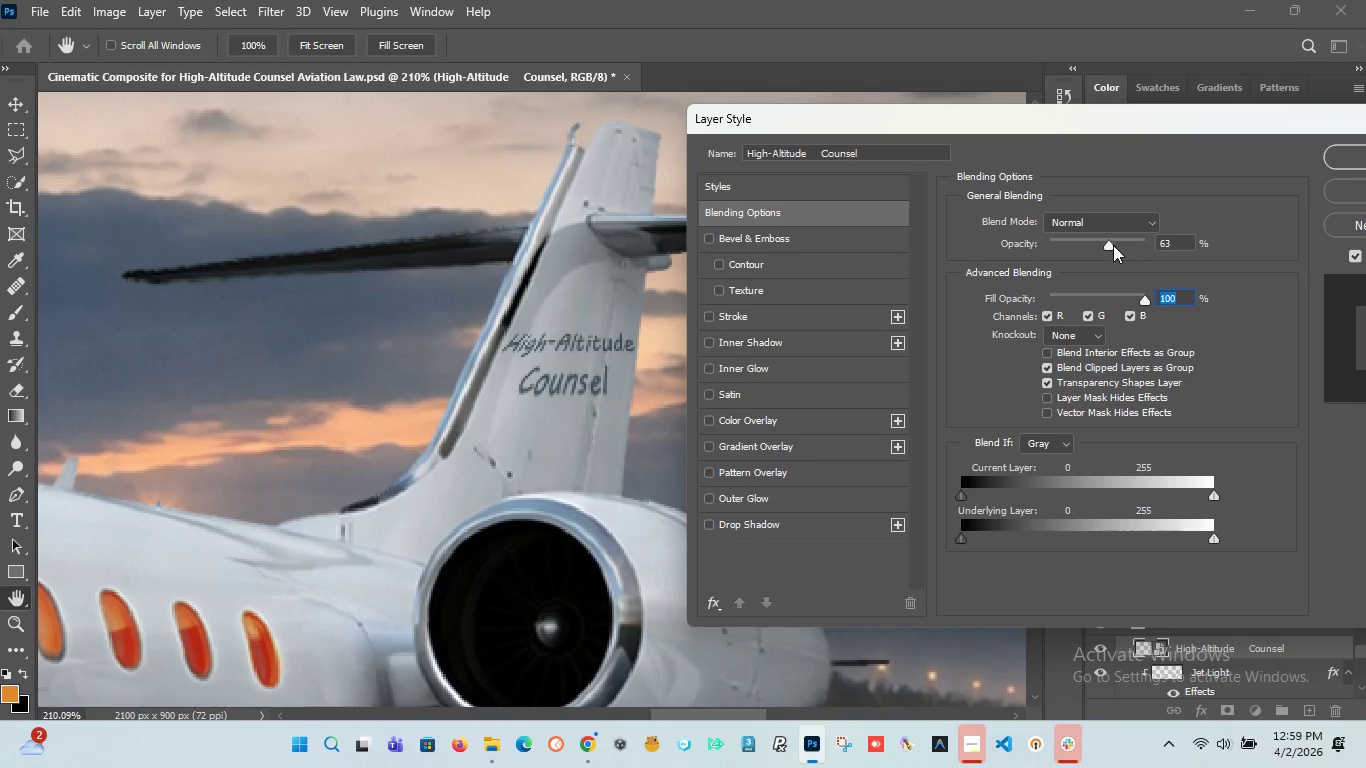 
left_click_drag(start_coordinate=[1113, 245], to_coordinate=[1129, 265])
 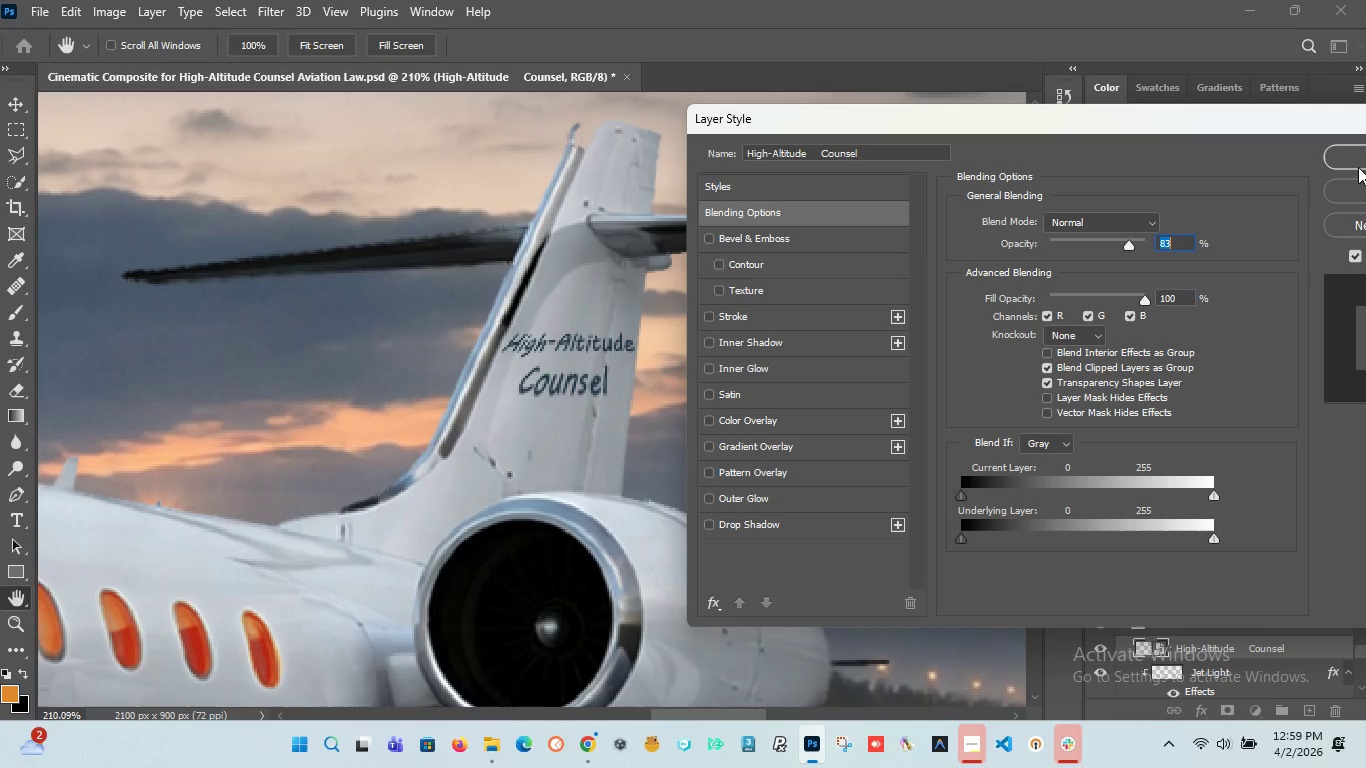 
left_click([1359, 166])
 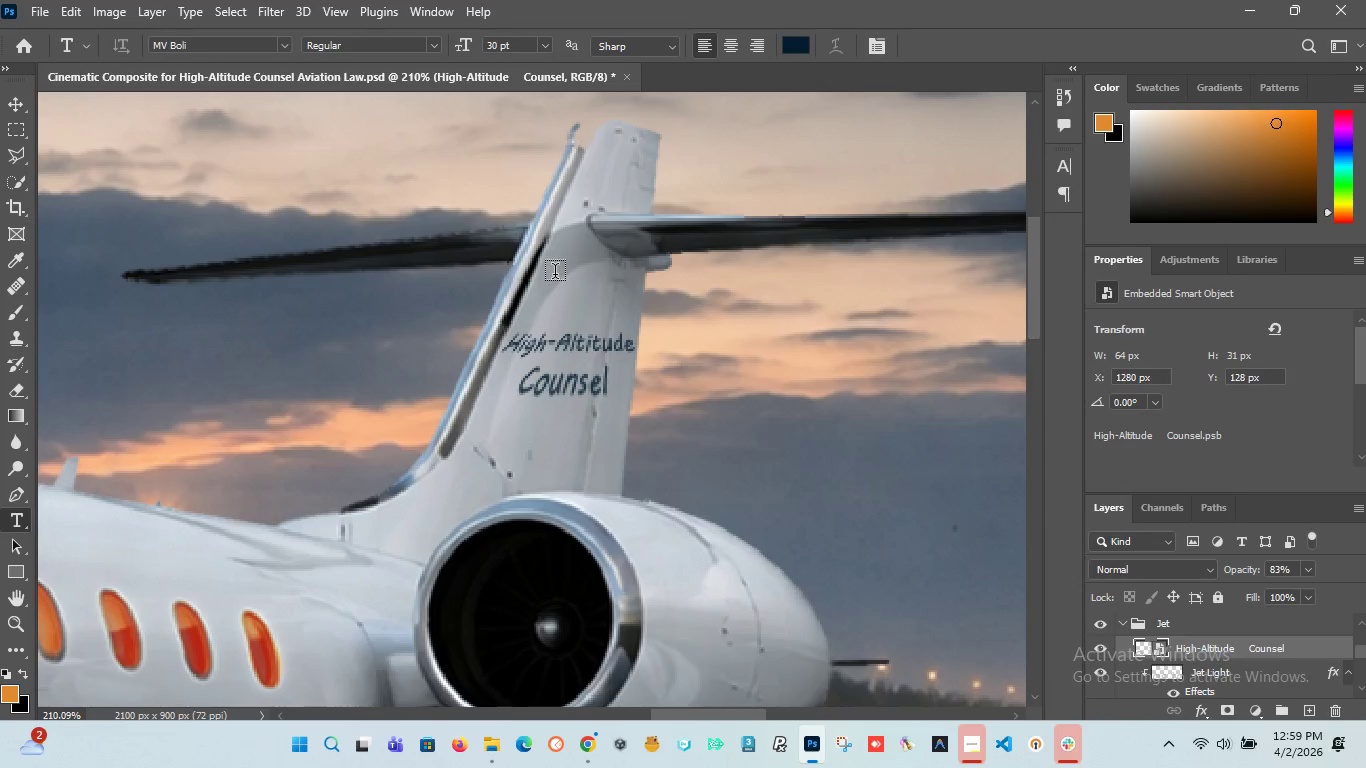 
hold_key(key=AltLeft, duration=1.51)
 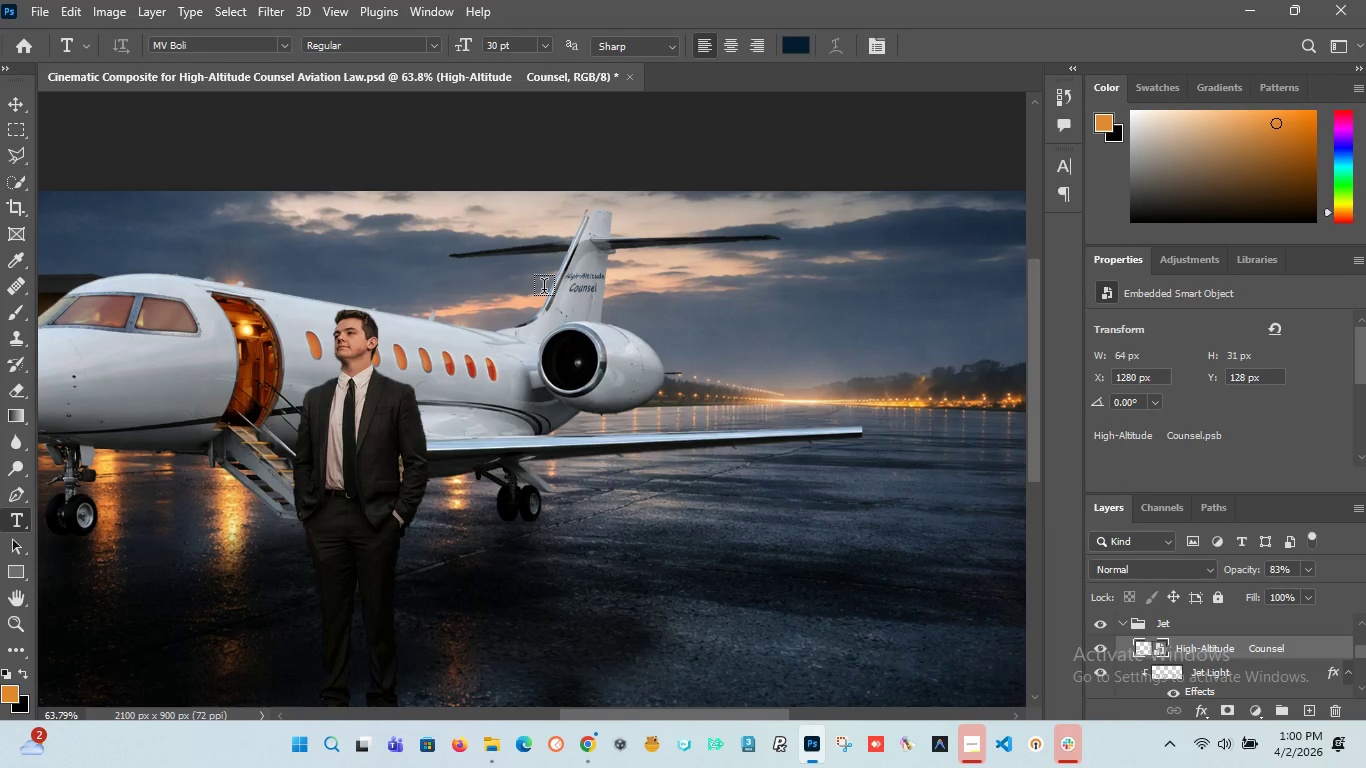 
hold_key(key=AltLeft, duration=1.5)
 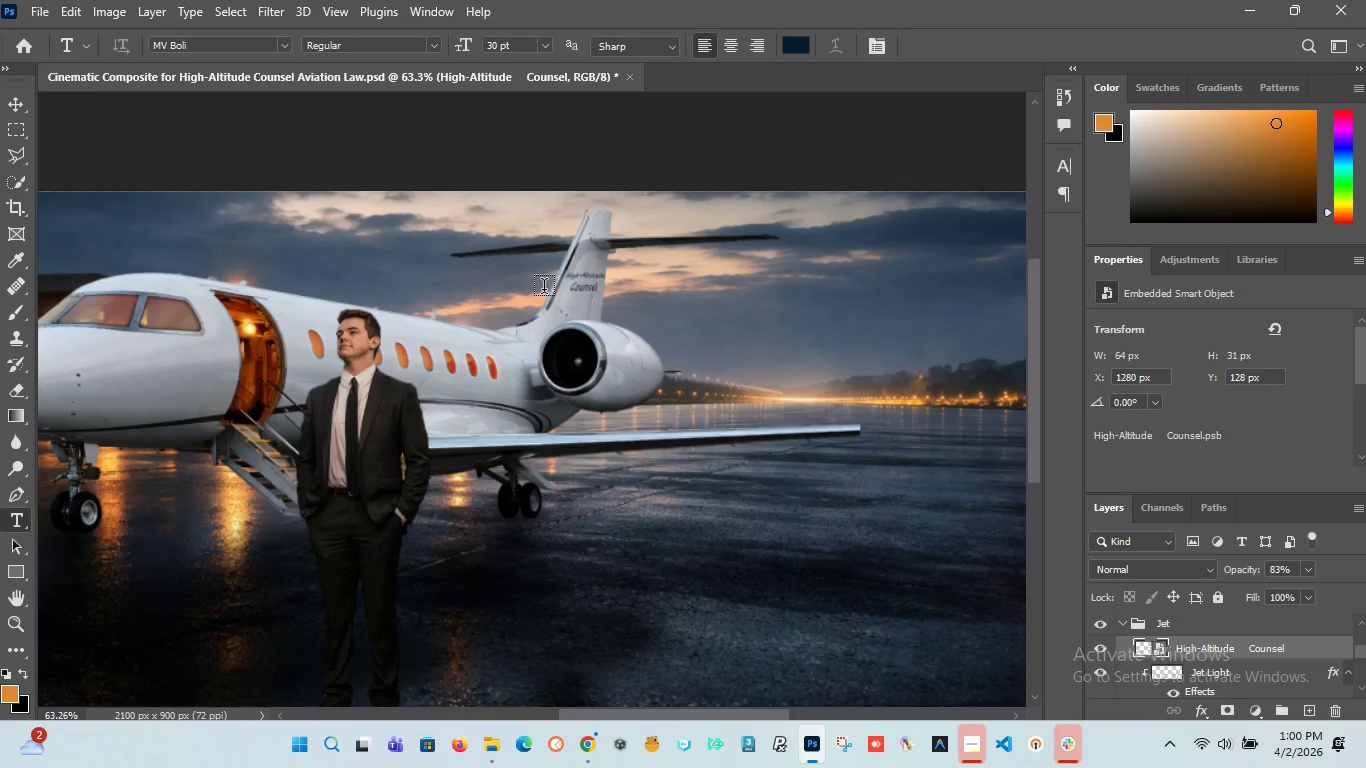 
scroll: coordinate [544, 289], scroll_direction: down, amount: 13.0
 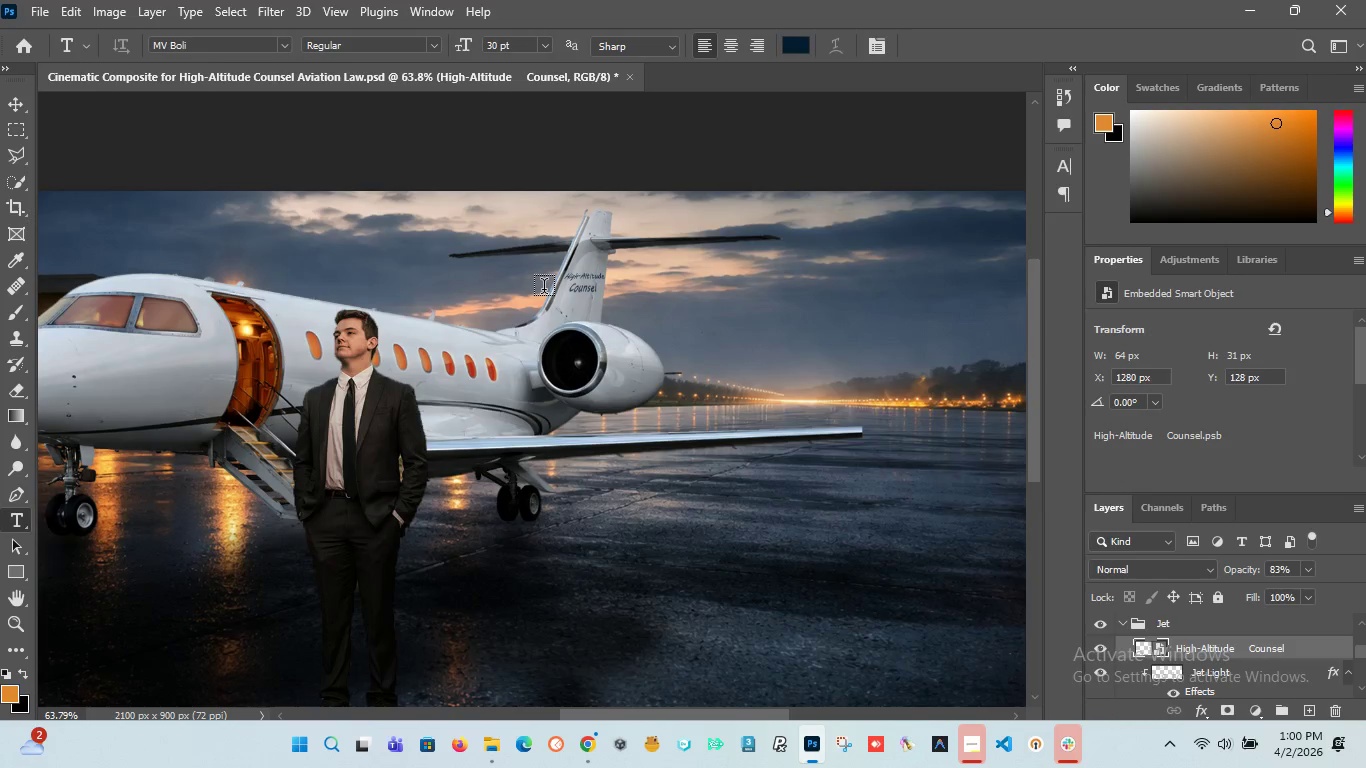 
hold_key(key=AltLeft, duration=1.5)
scroll: coordinate [544, 289], scroll_direction: none, amount: 0.0
 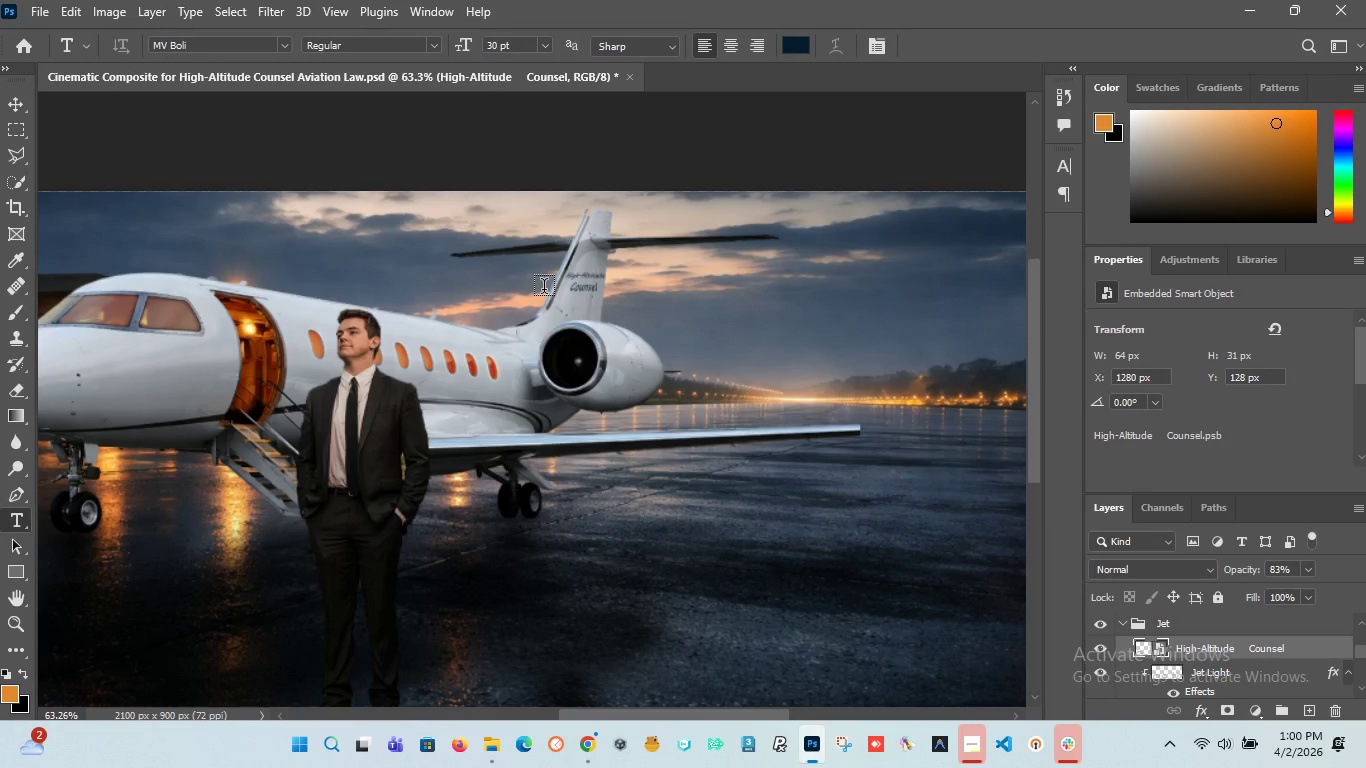 
hold_key(key=AltLeft, duration=1.5)
 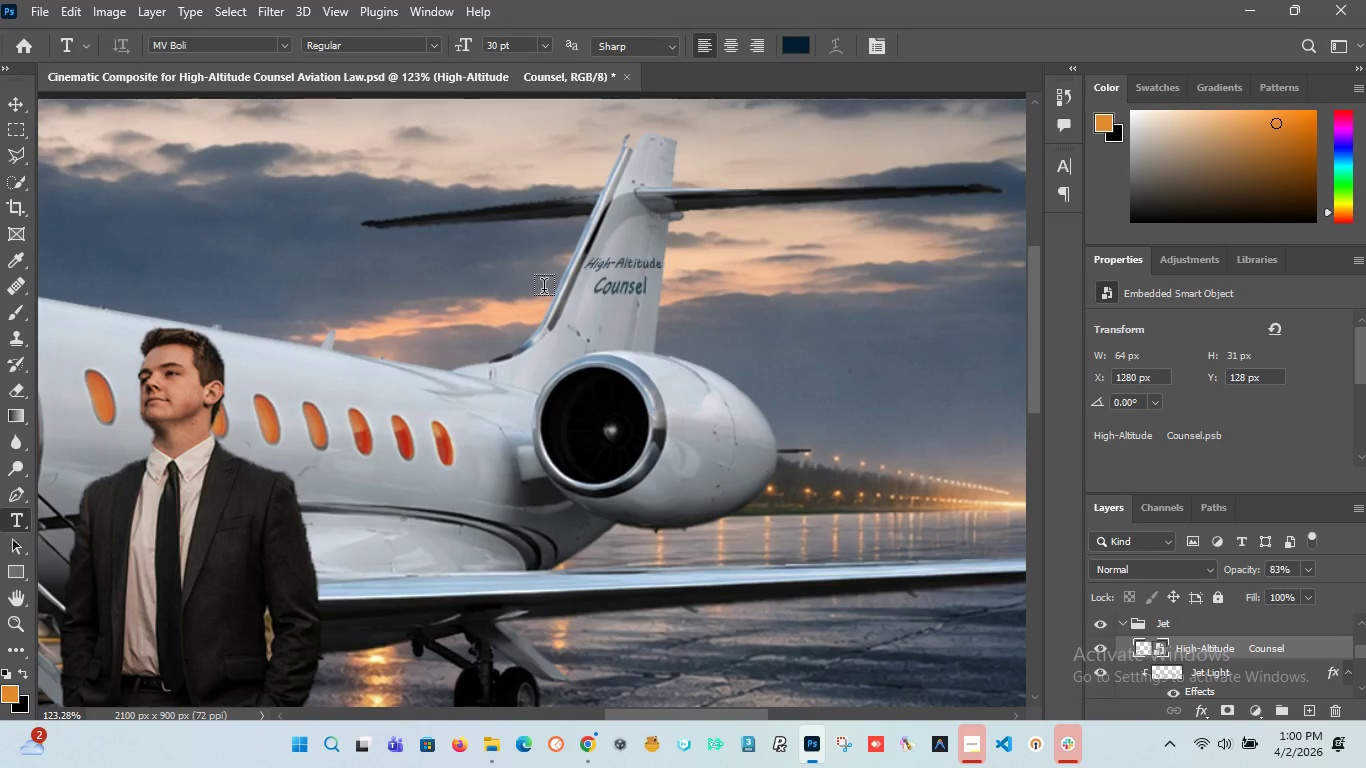 
hold_key(key=AltLeft, duration=1.5)
 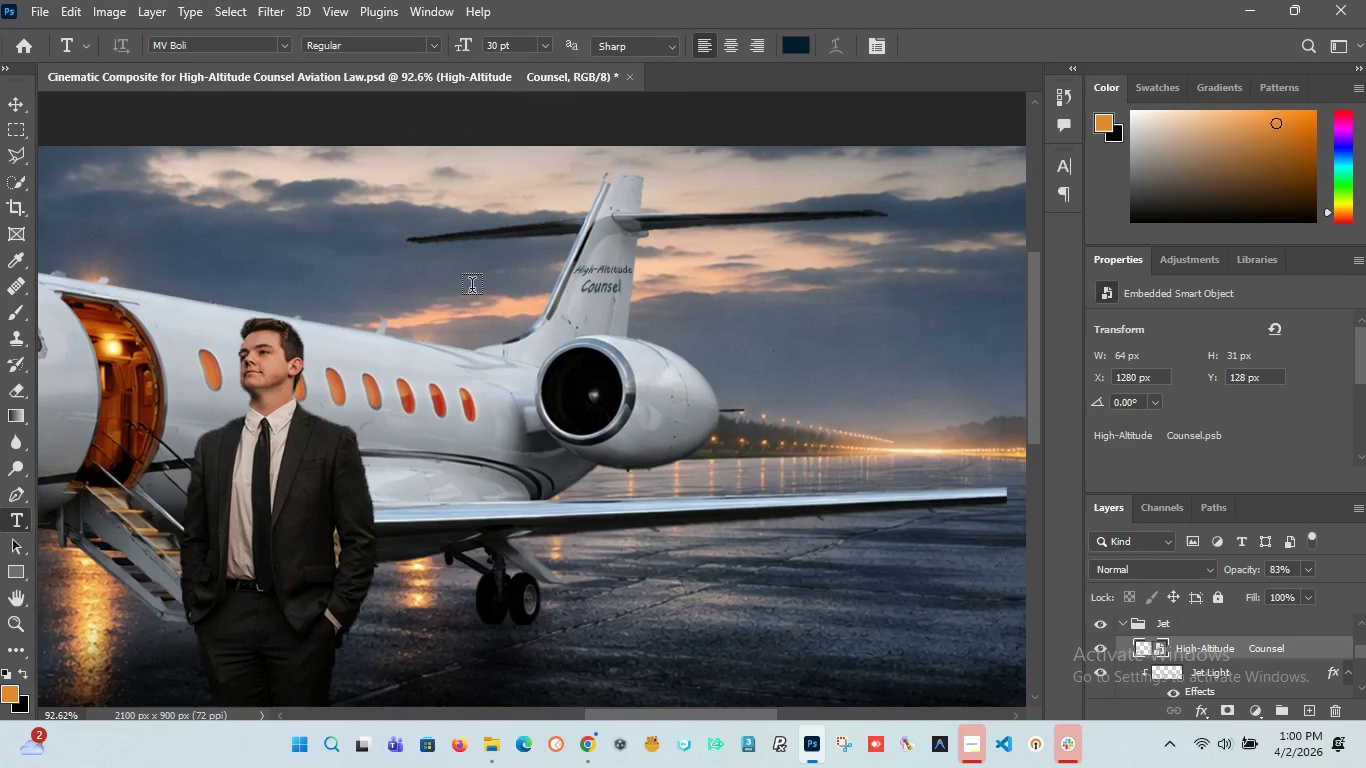 
scroll: coordinate [544, 289], scroll_direction: up, amount: 7.0
 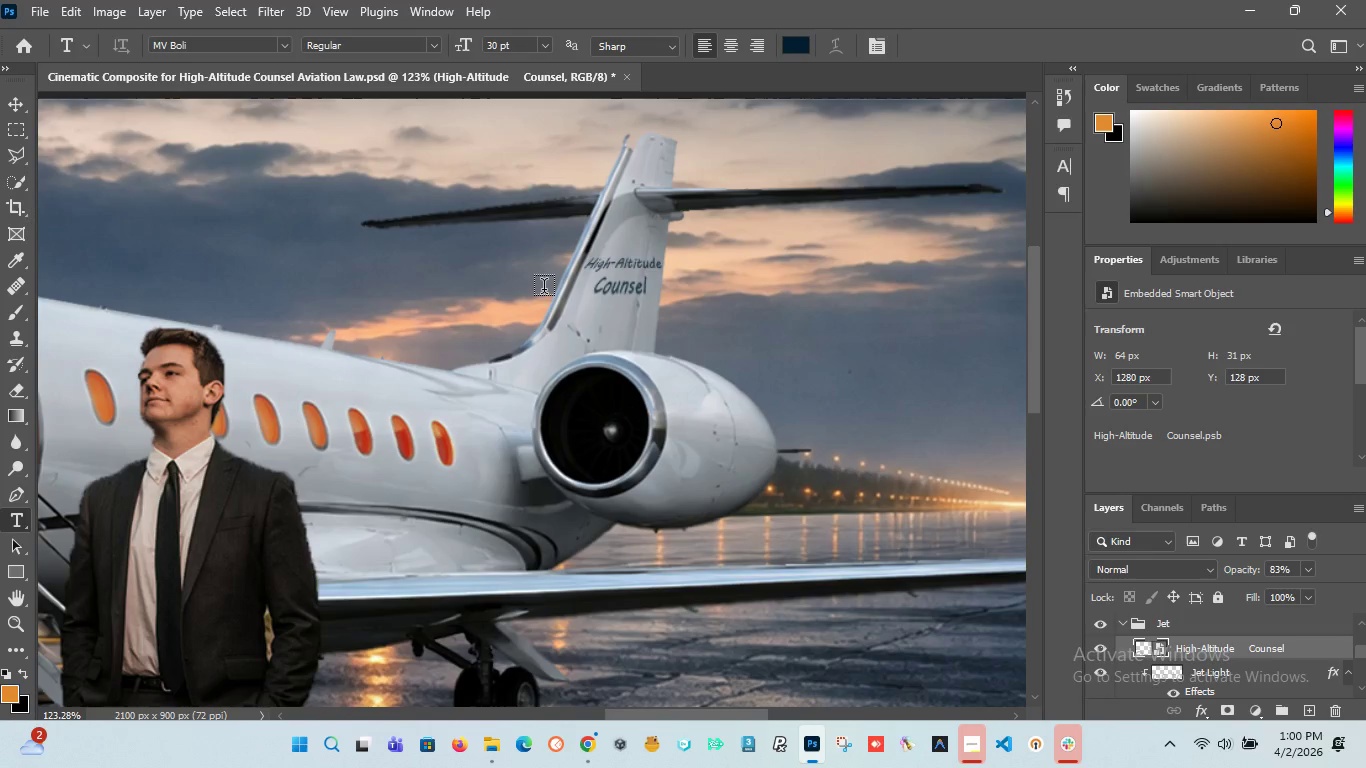 
hold_key(key=AltLeft, duration=0.48)
 